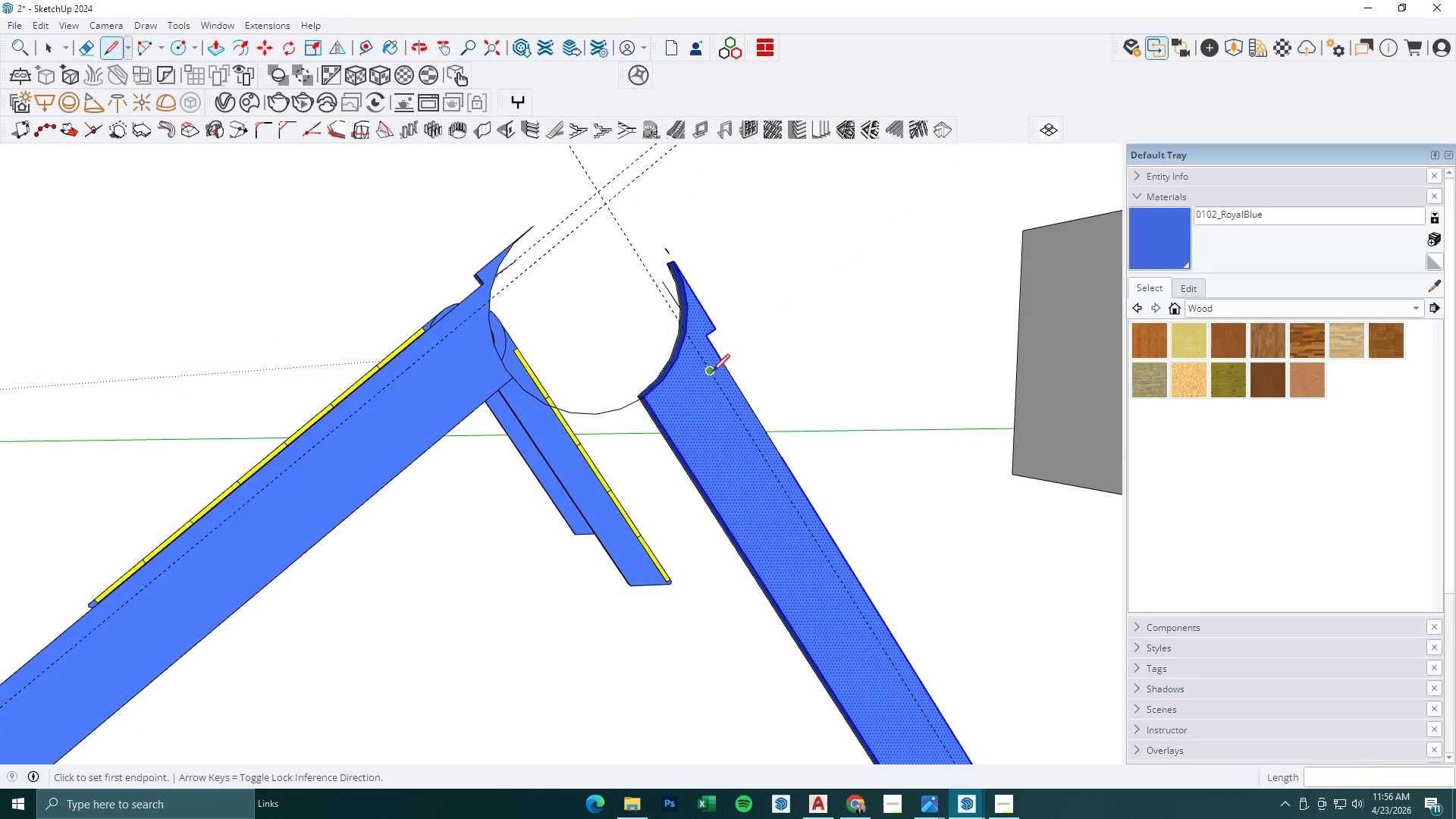 
left_click([712, 372])
 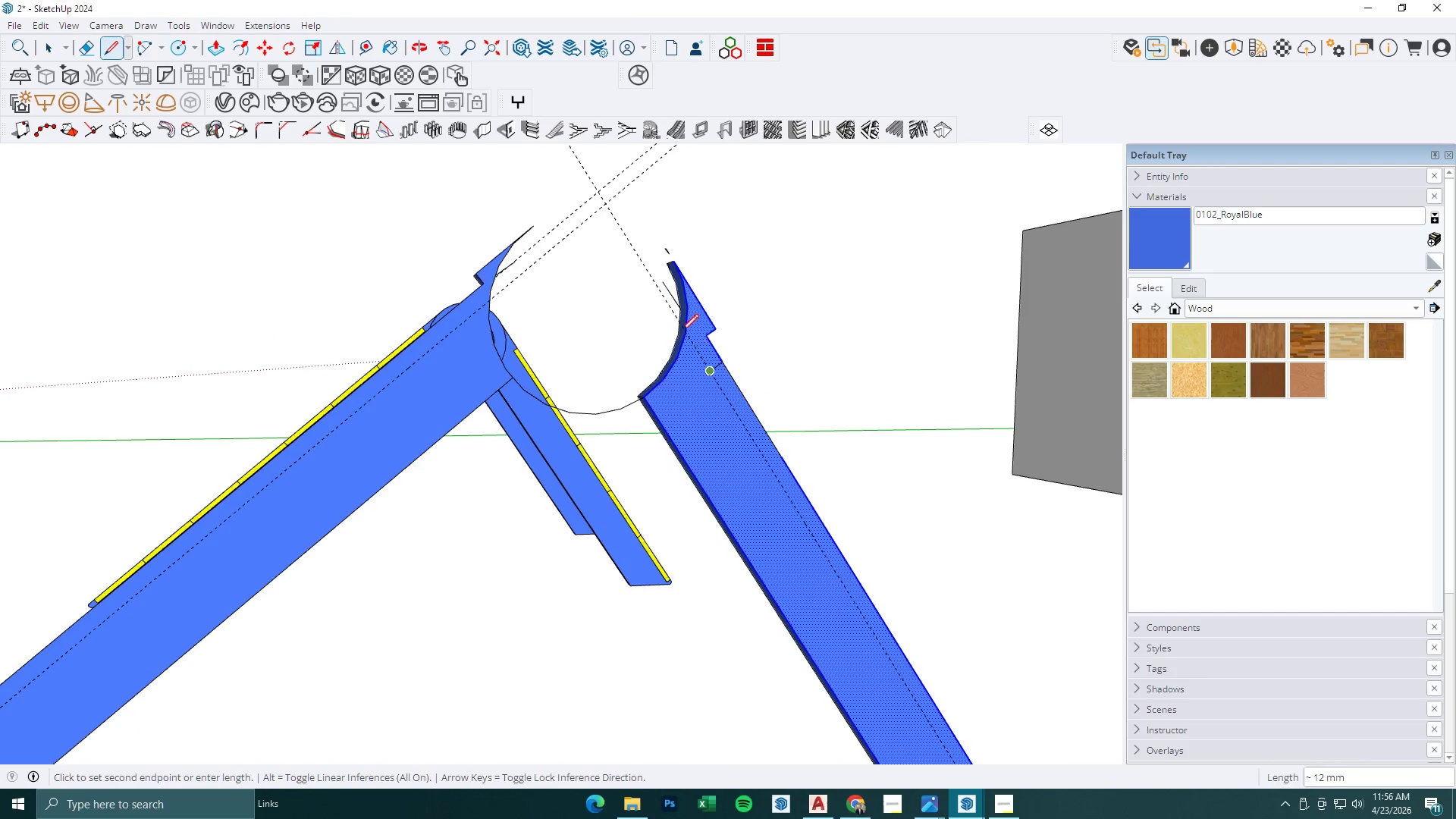 
scroll: coordinate [917, 649], scroll_direction: down, amount: 4.0
 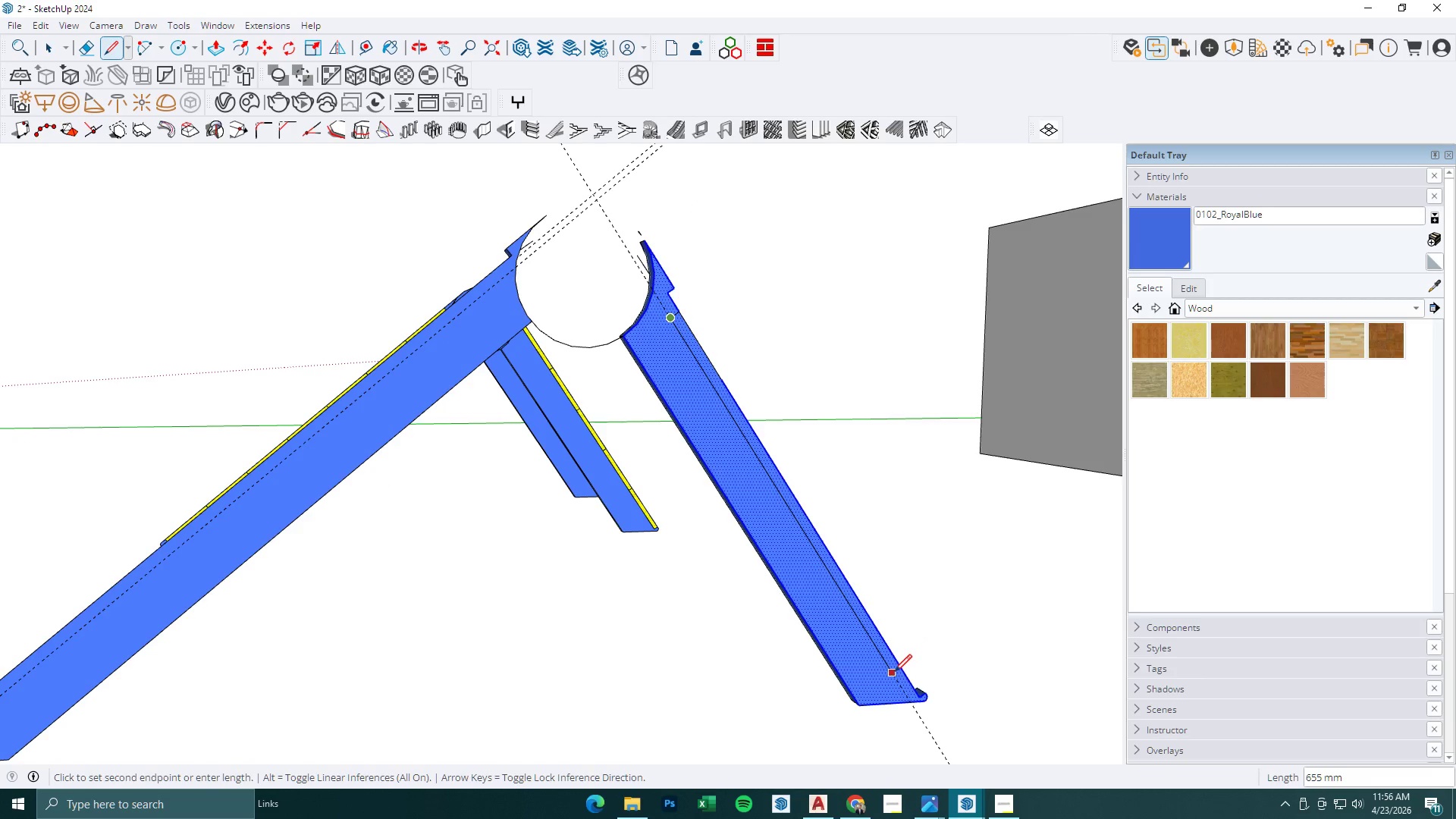 
left_click([894, 672])
 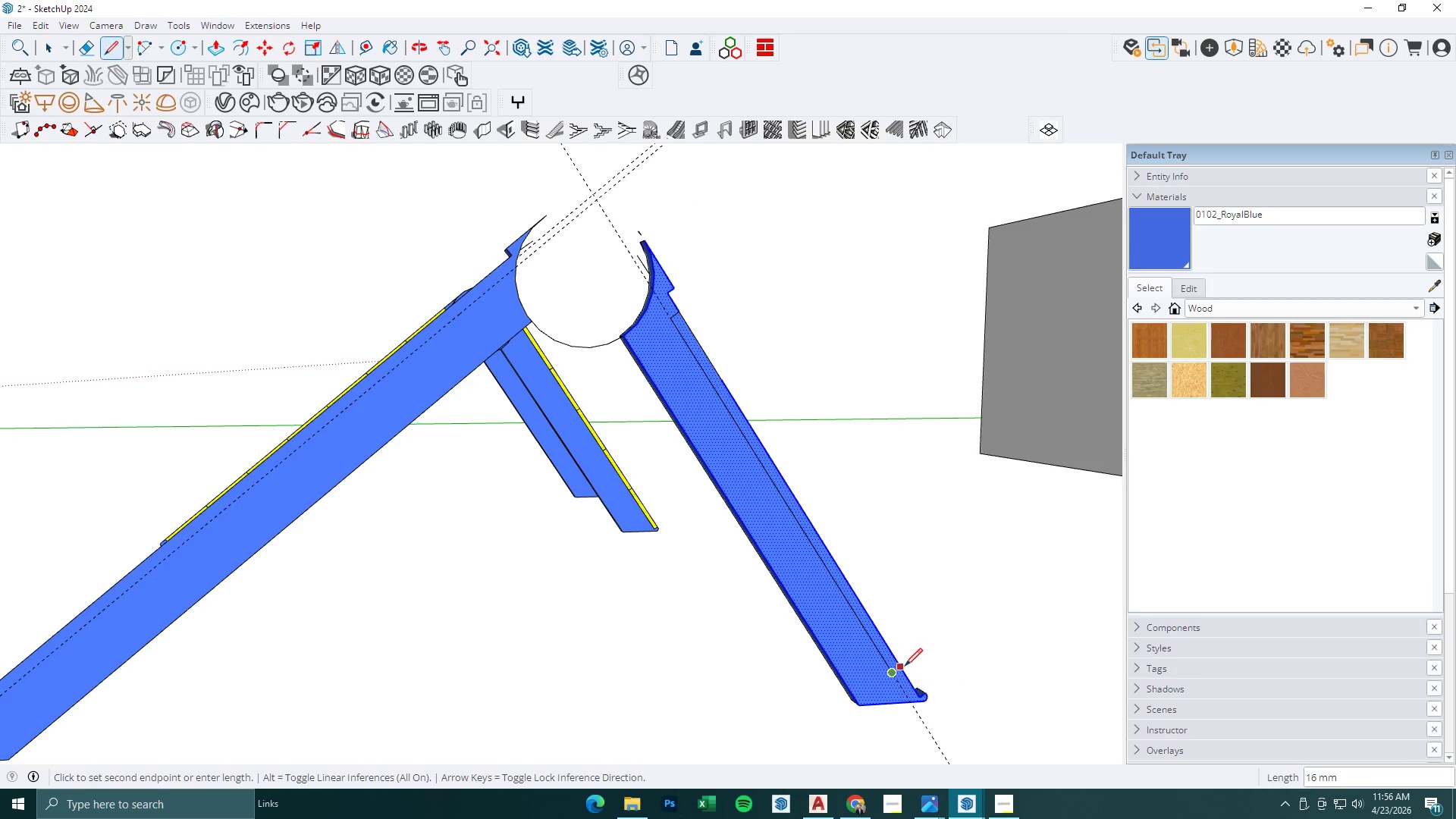 
left_click([905, 666])
 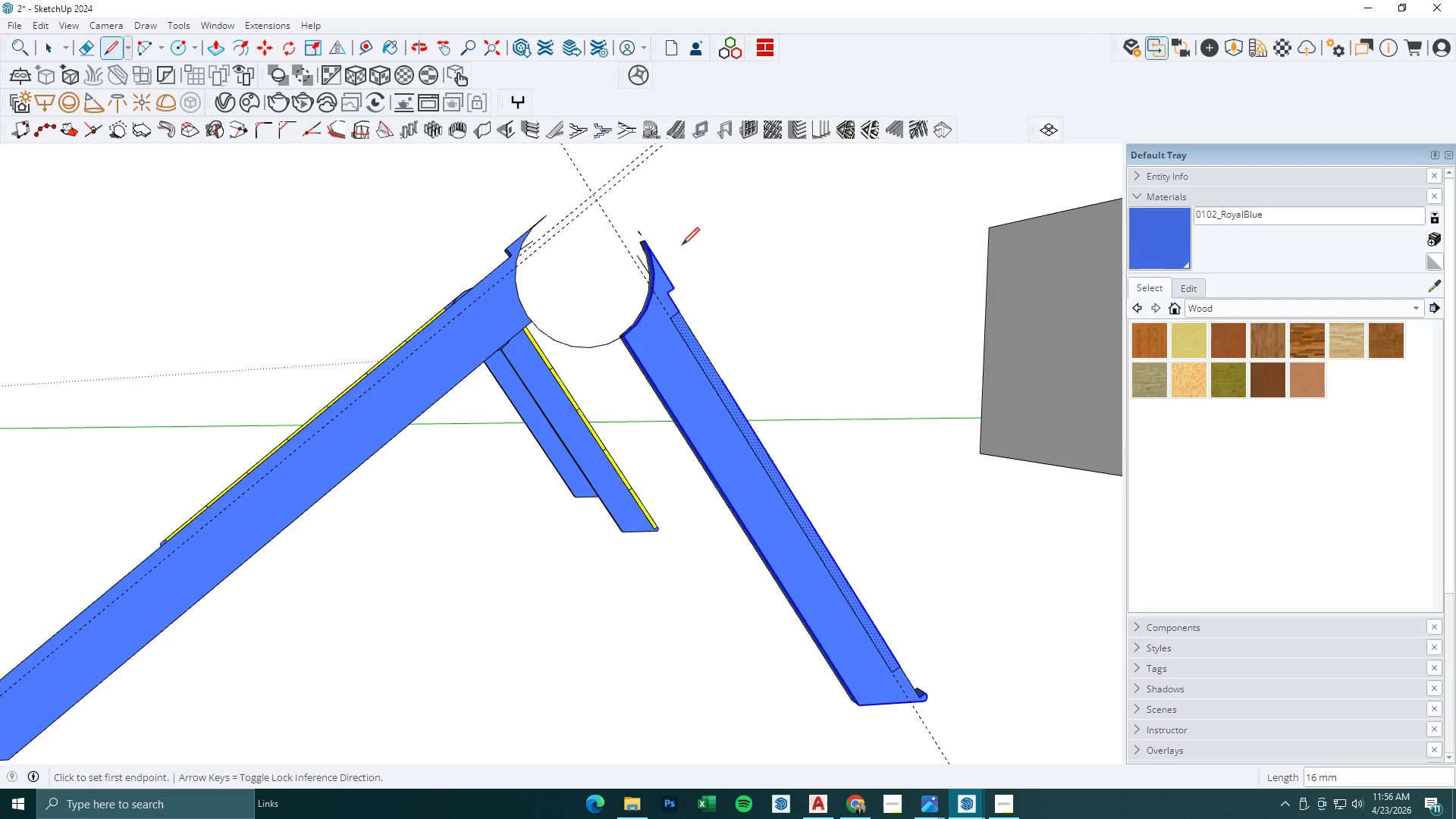 
key(P)
 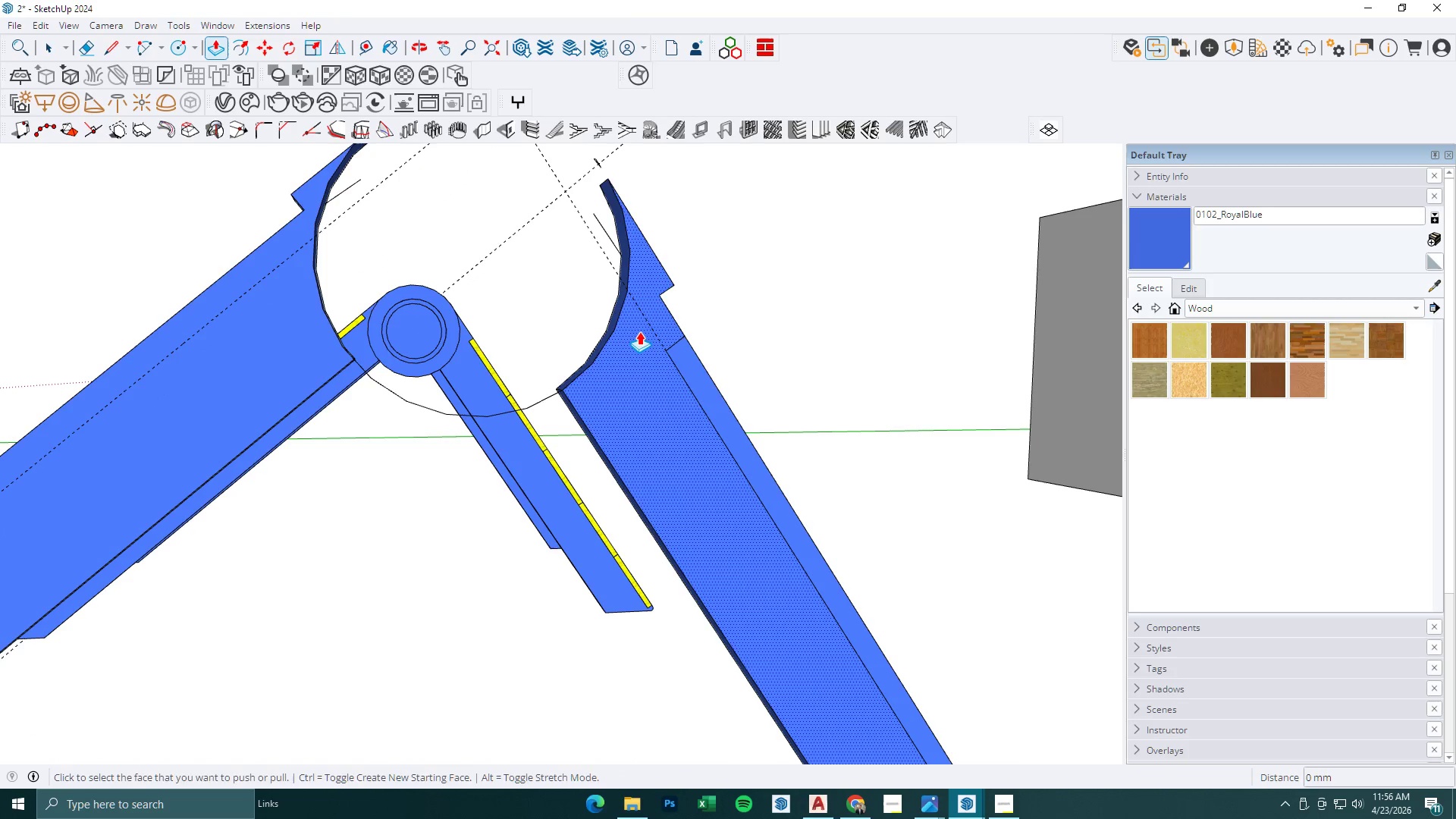 
scroll: coordinate [659, 309], scroll_direction: up, amount: 3.0
 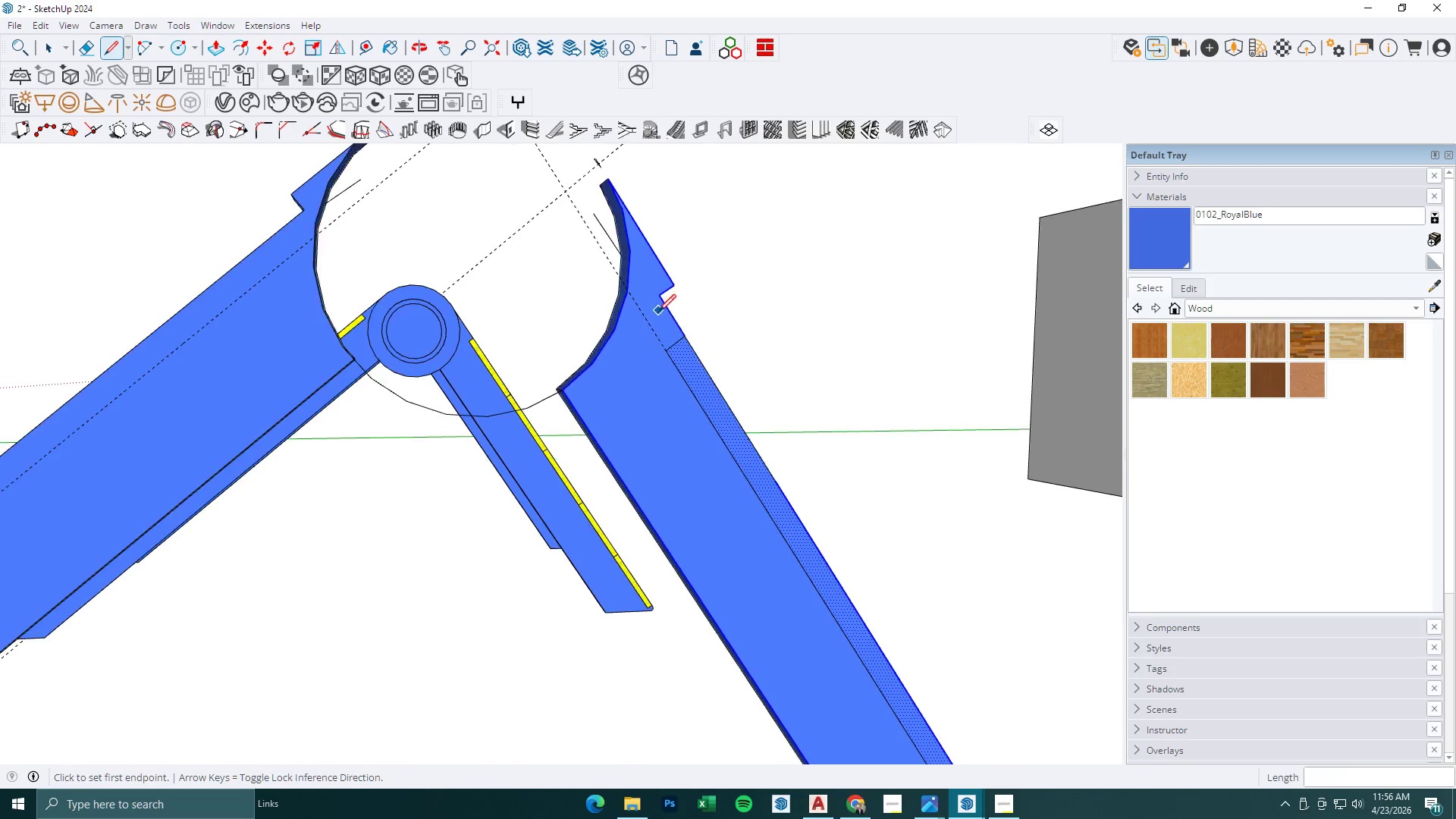 
left_click([639, 331])
 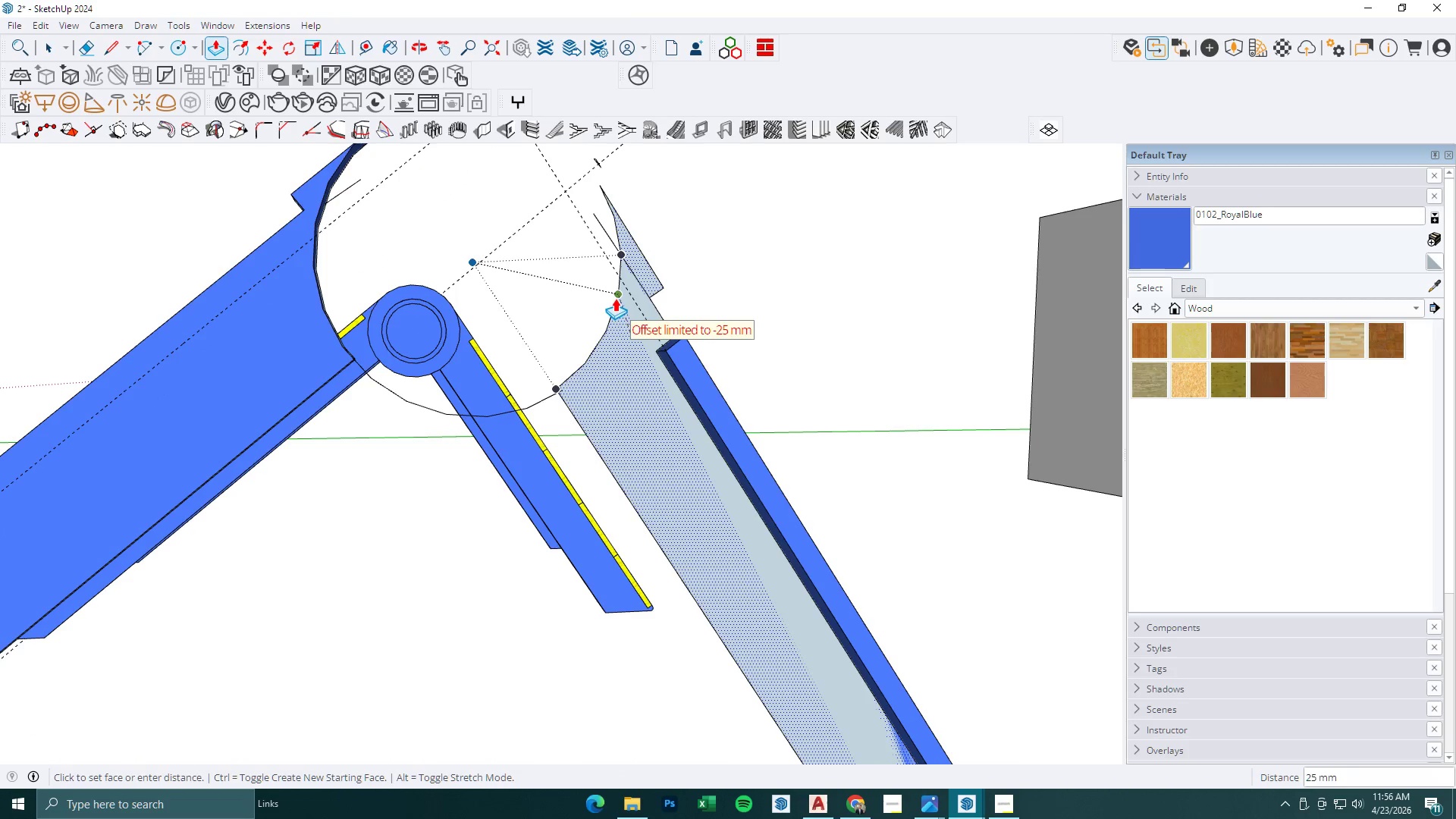 
left_click([615, 298])
 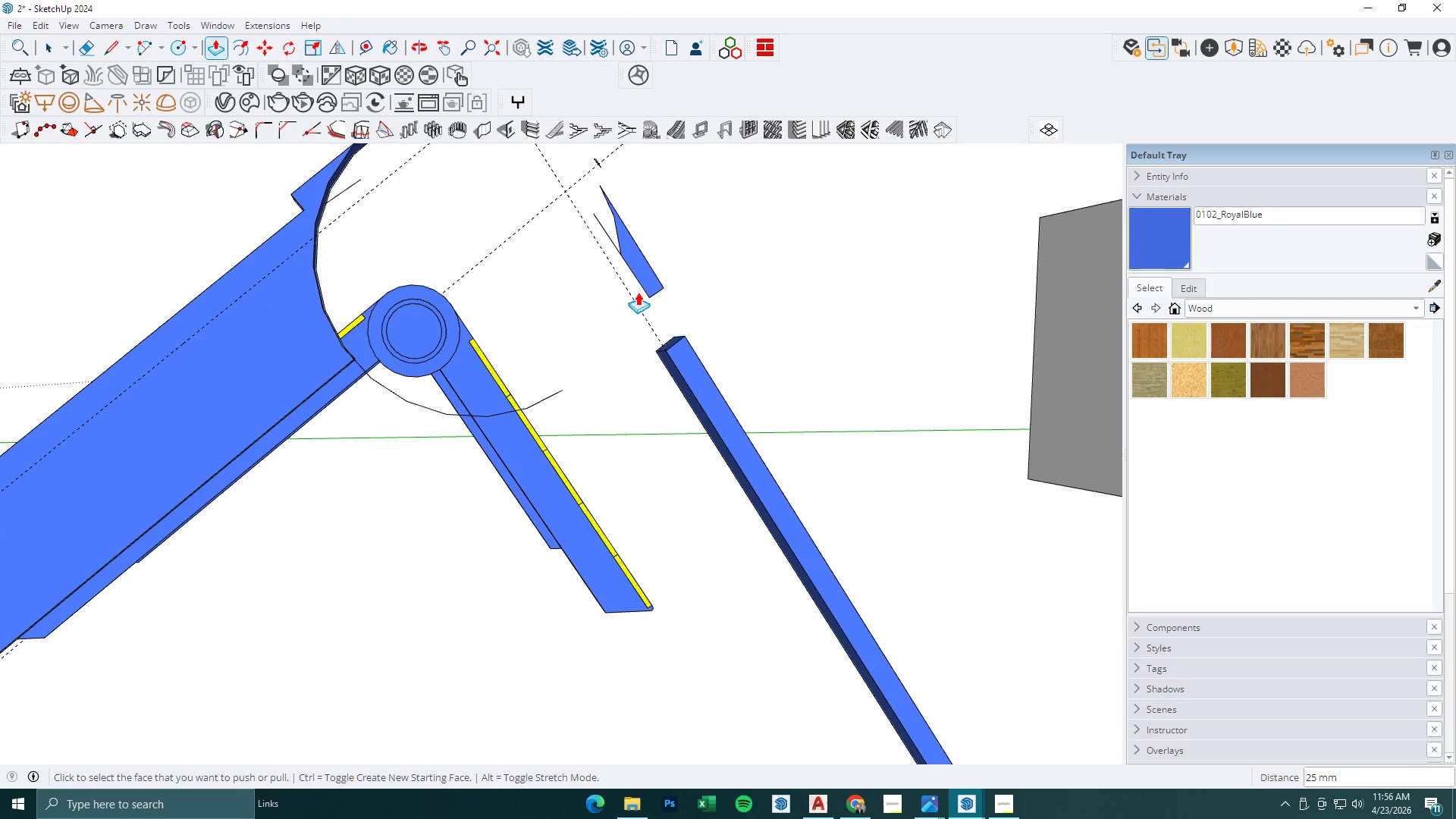 
key(E)
 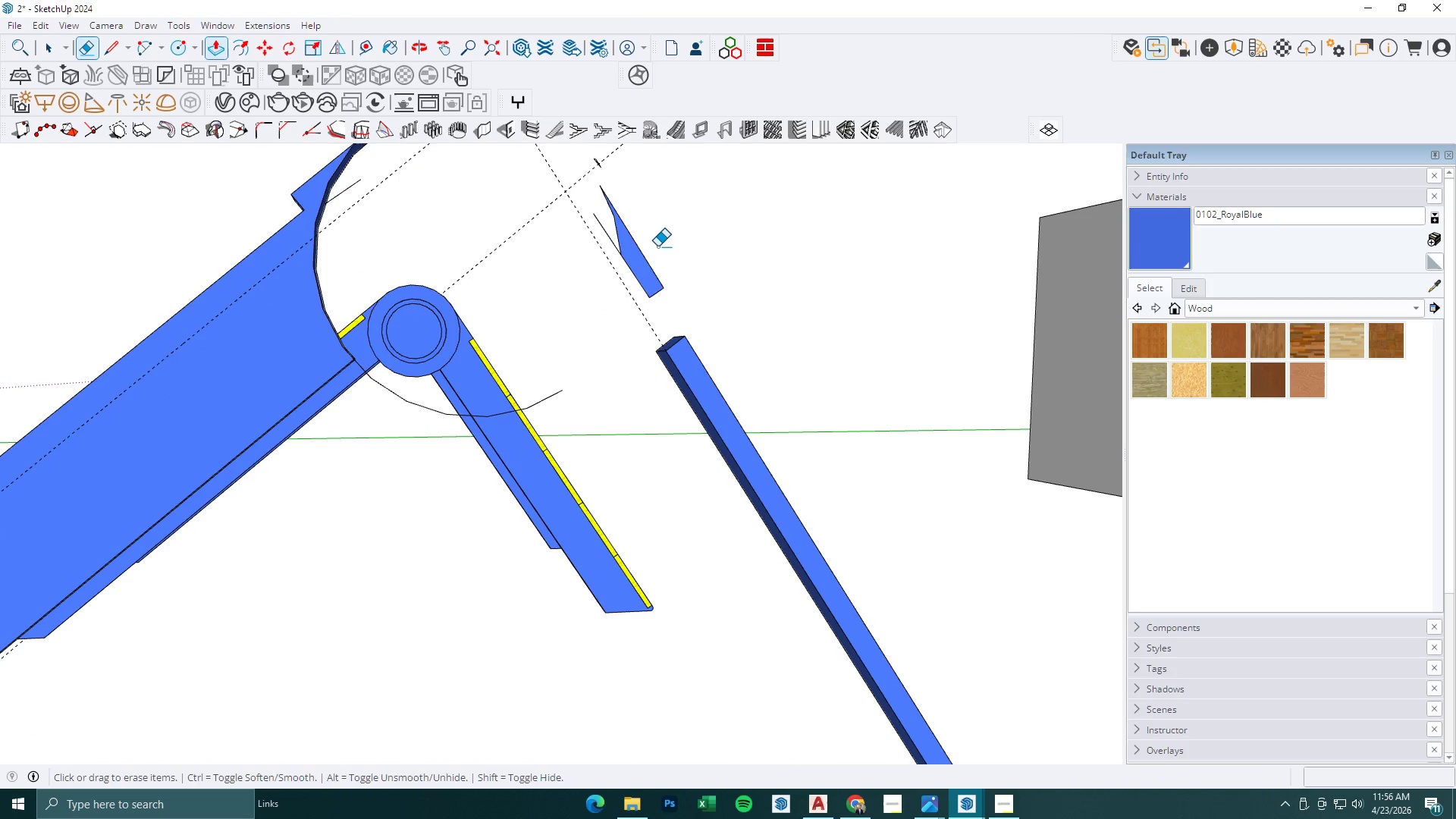 
left_click_drag(start_coordinate=[657, 246], to_coordinate=[623, 301])
 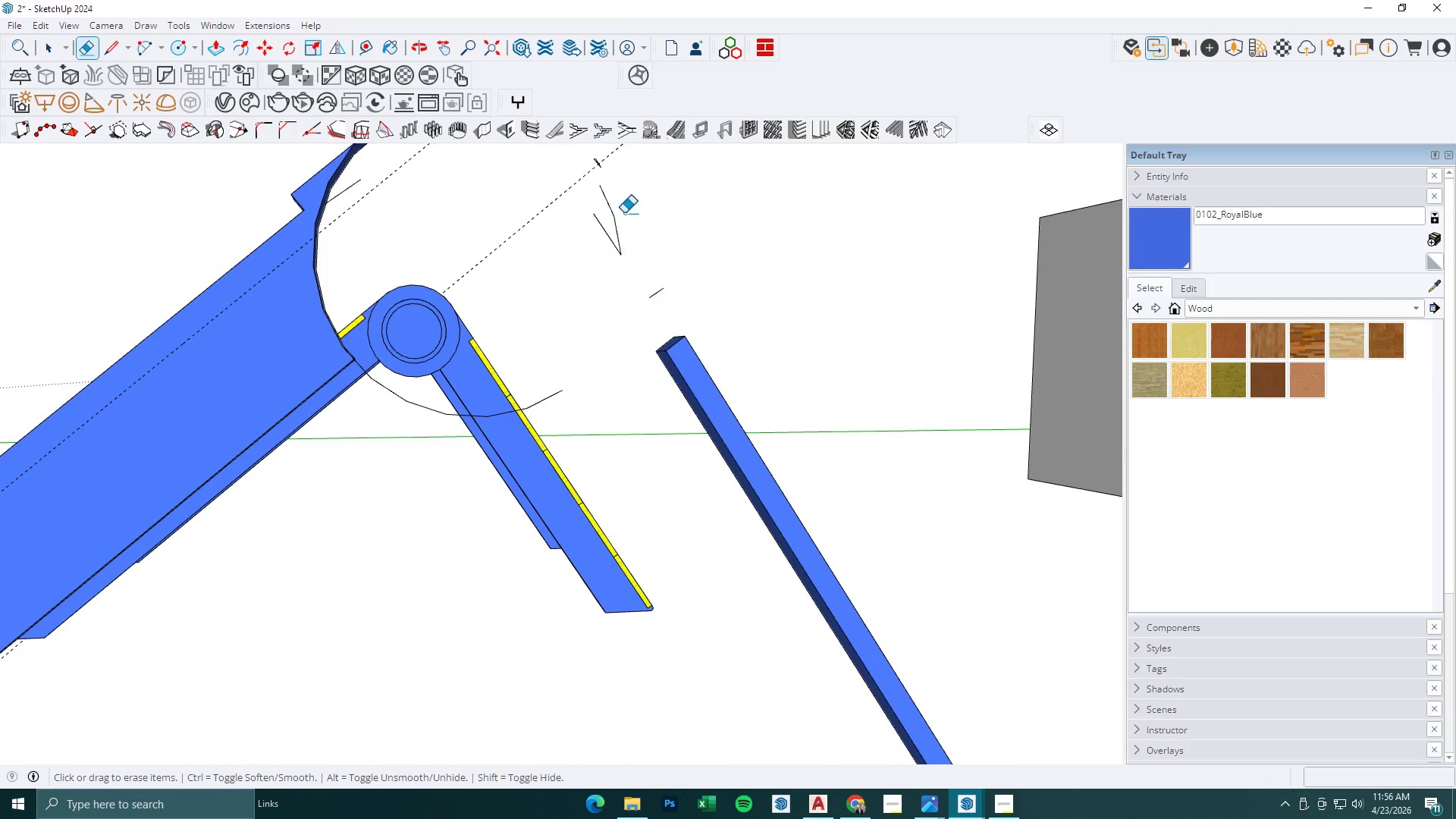 
left_click_drag(start_coordinate=[624, 213], to_coordinate=[600, 257])
 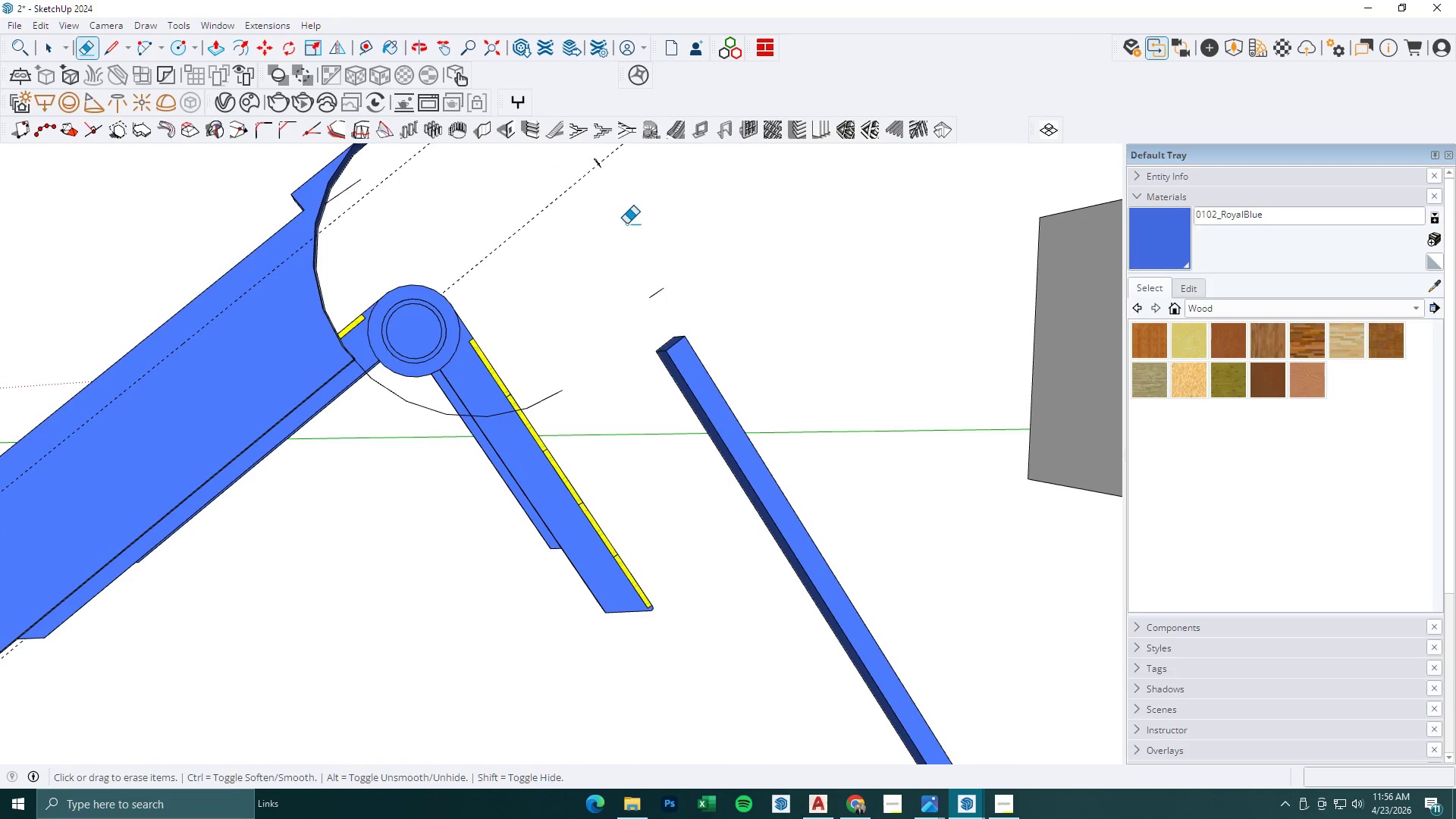 
left_click_drag(start_coordinate=[629, 229], to_coordinate=[678, 298])
 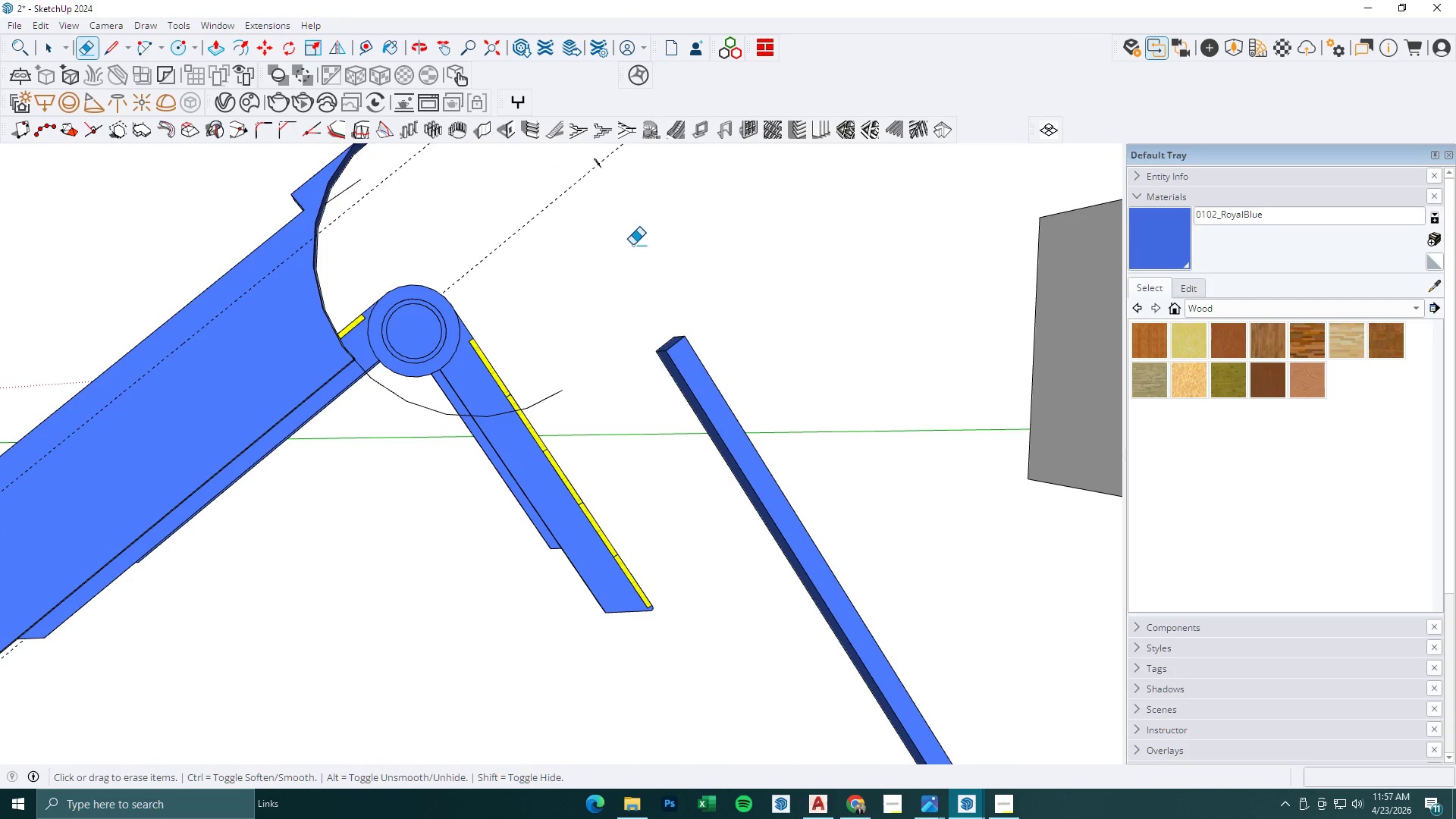 
left_click_drag(start_coordinate=[632, 227], to_coordinate=[640, 249])
 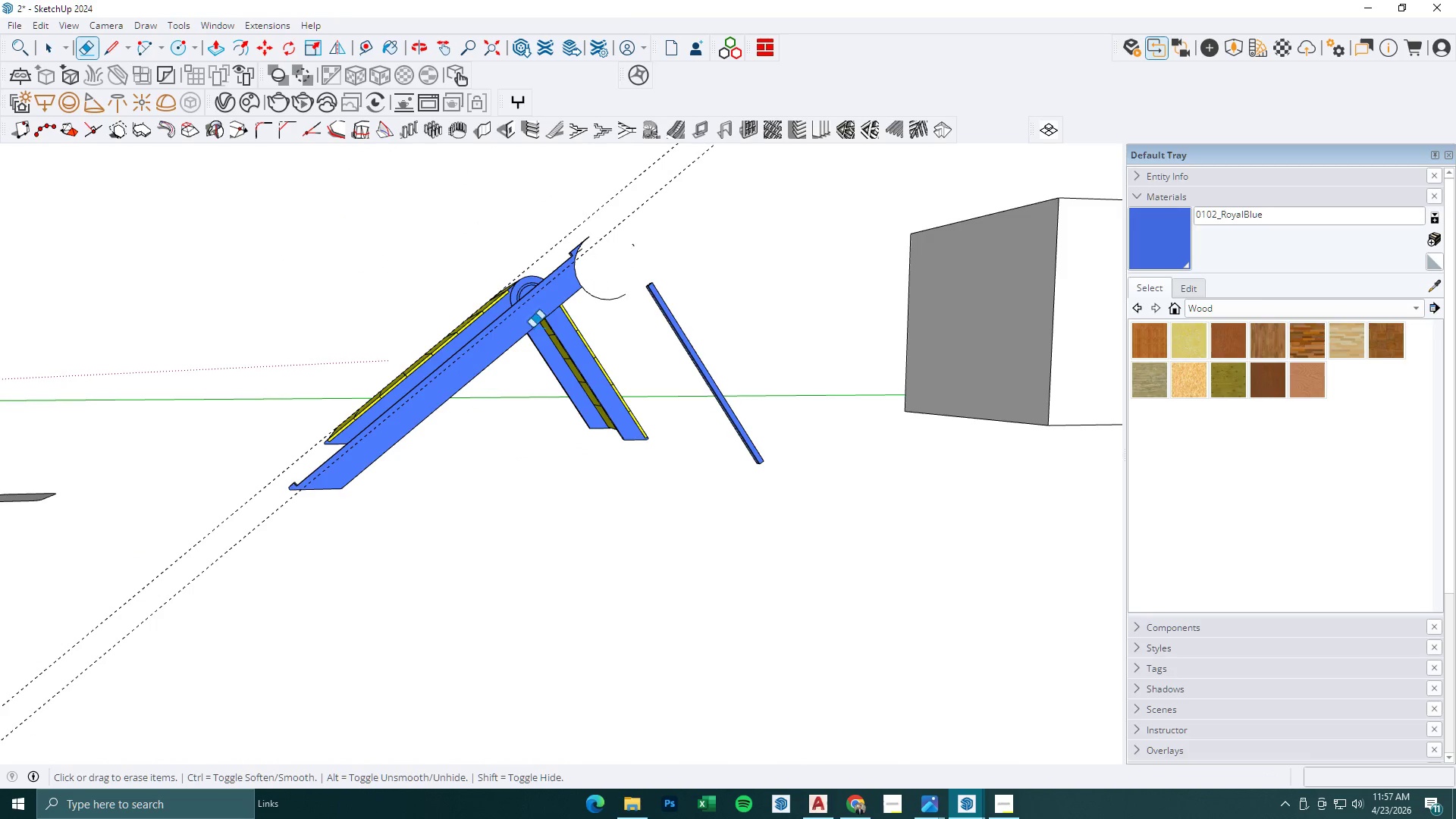 
scroll: coordinate [646, 276], scroll_direction: down, amount: 4.0
 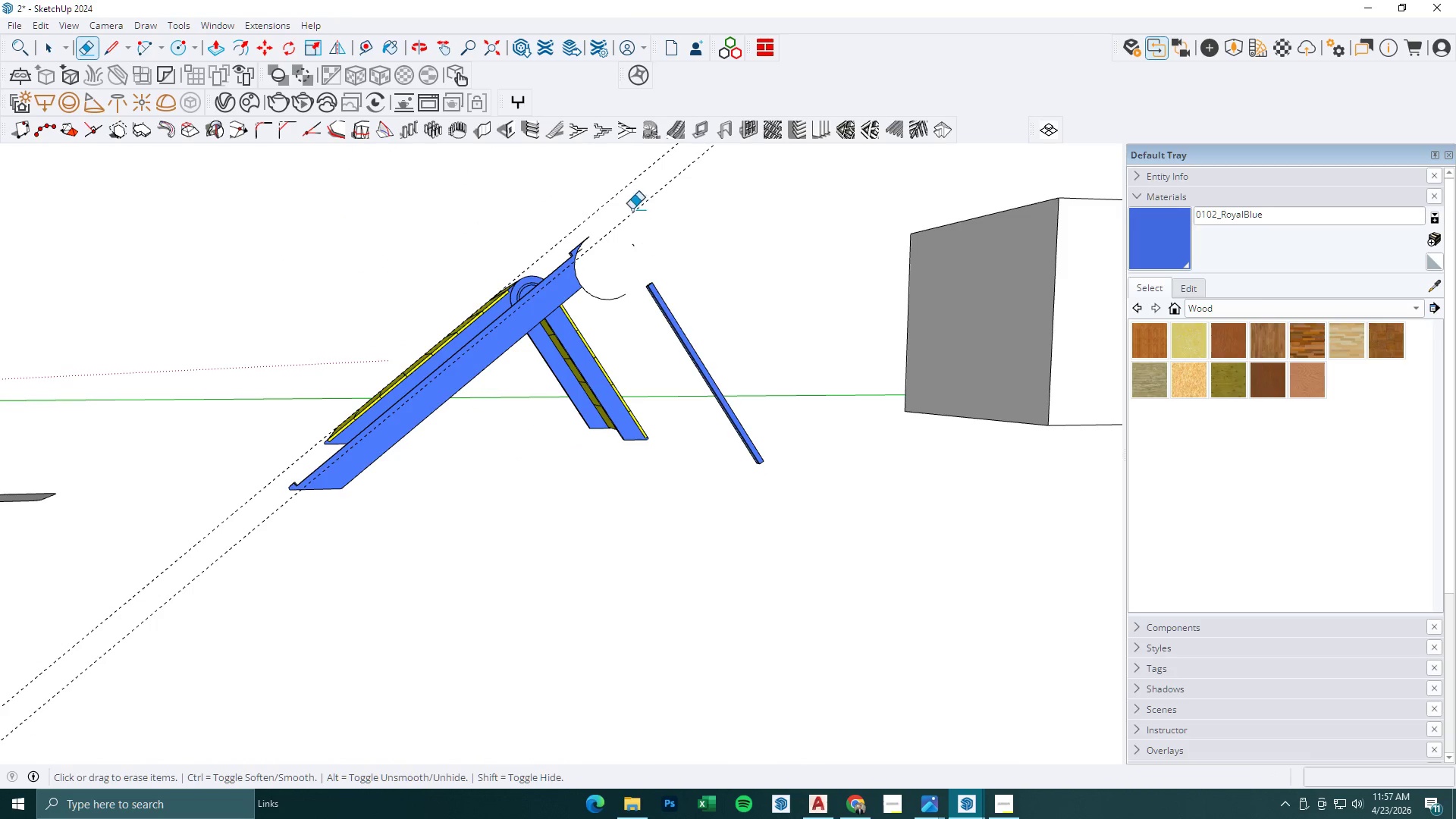 
key(Semicolon)
 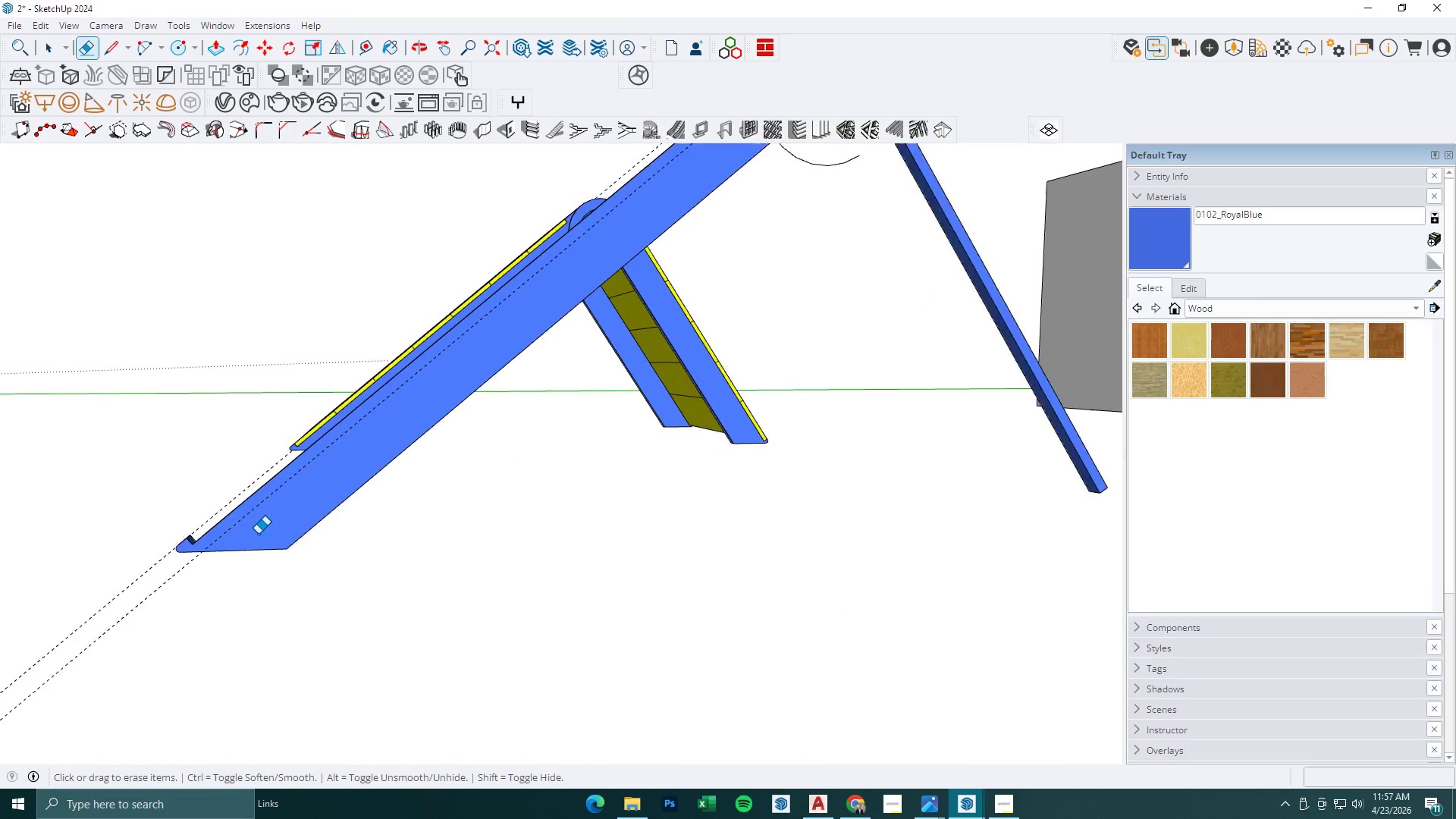 
key(L)
 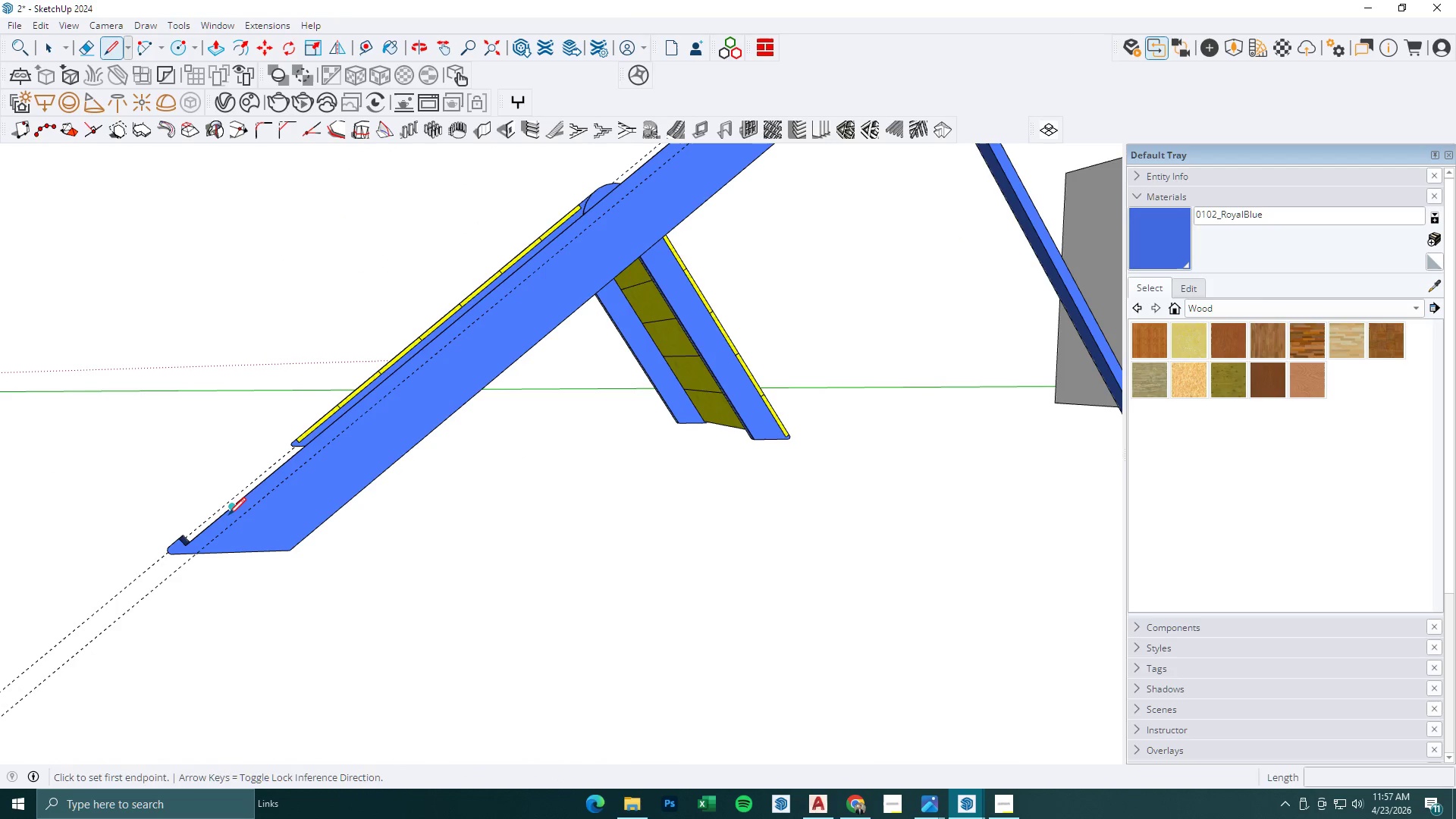 
scroll: coordinate [257, 534], scroll_direction: up, amount: 8.0
 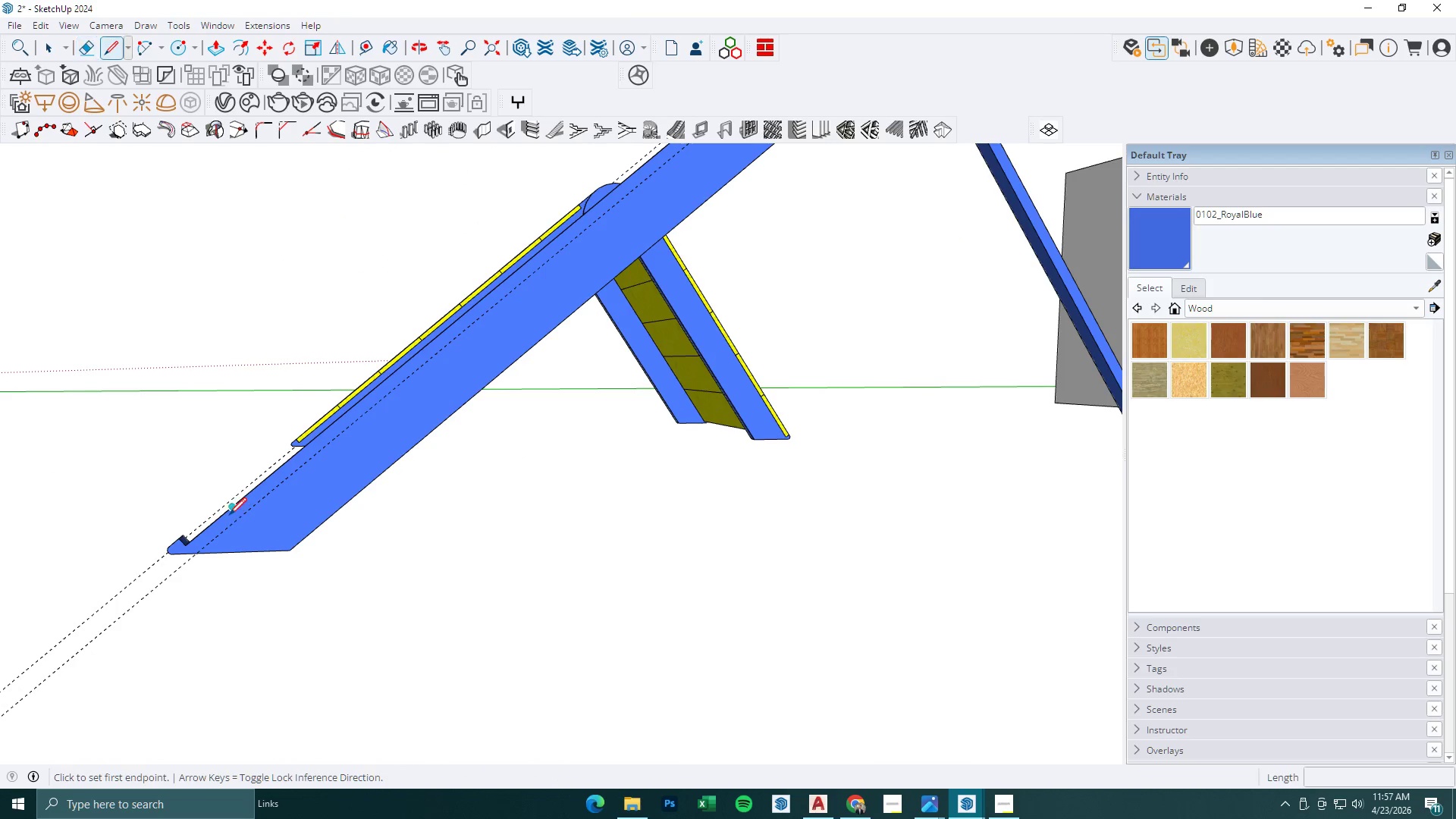 
left_click([228, 515])
 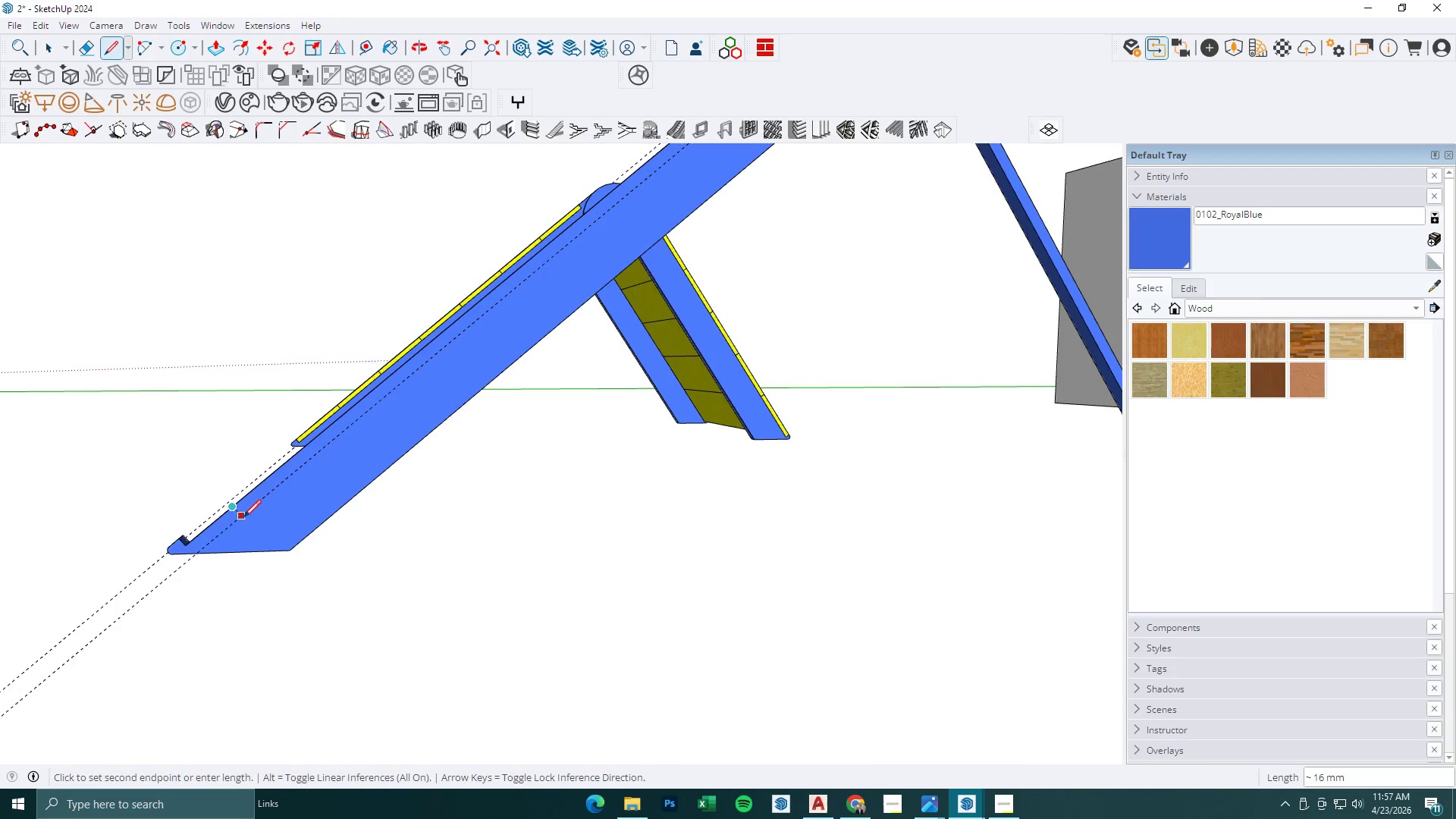 
scroll: coordinate [240, 516], scroll_direction: up, amount: 8.0
 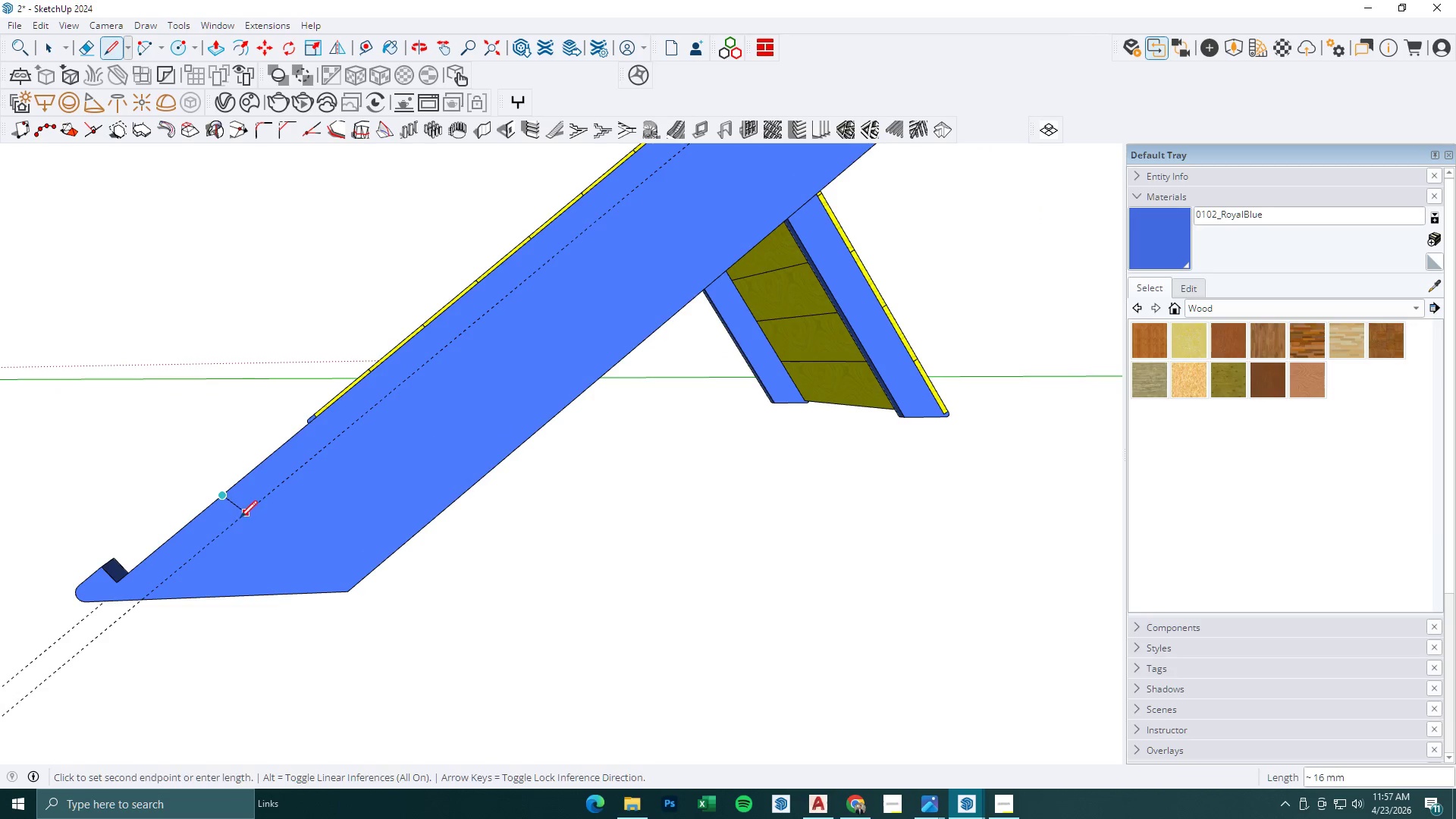 
left_click([237, 521])
 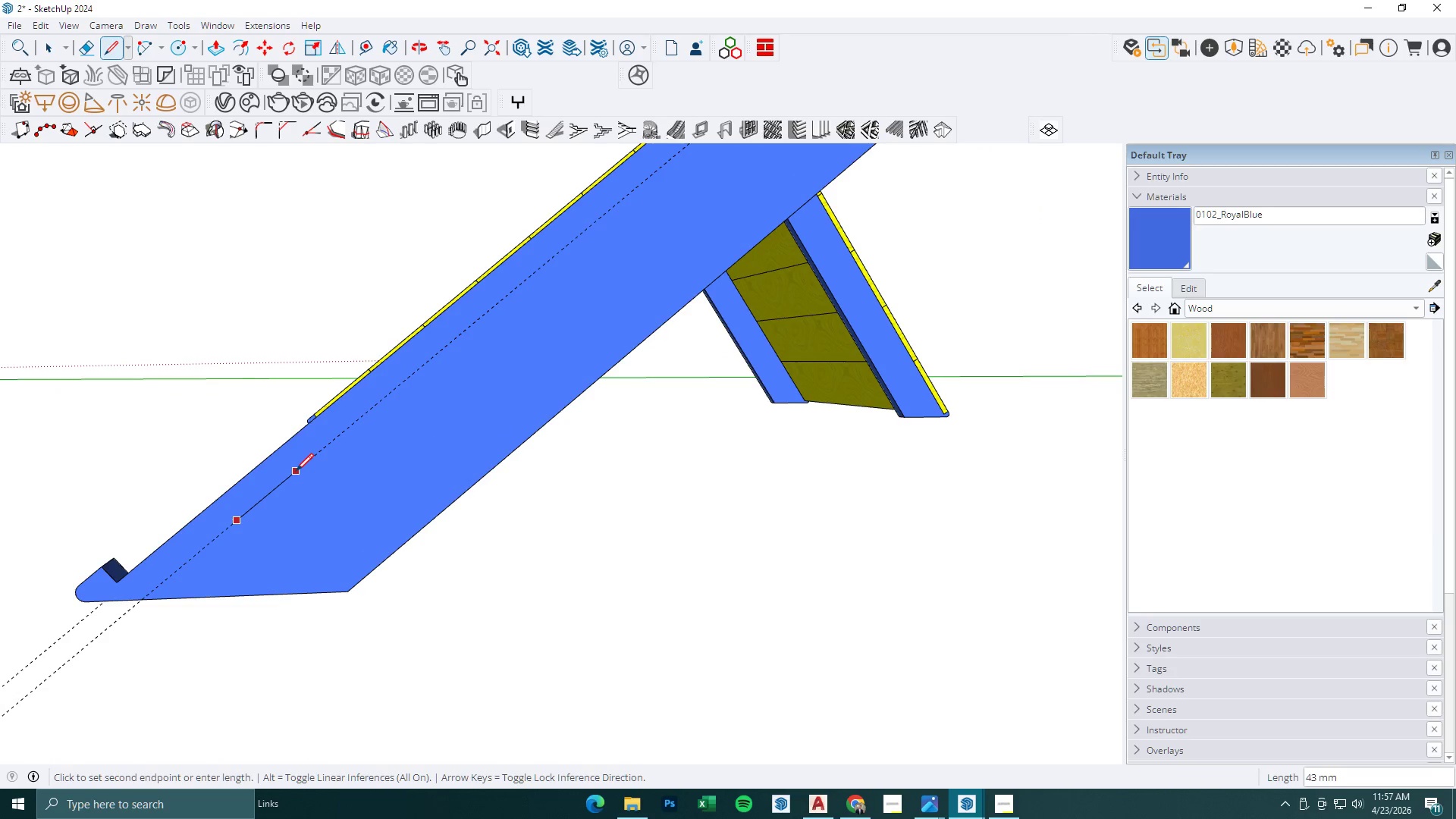 
key(Escape)
 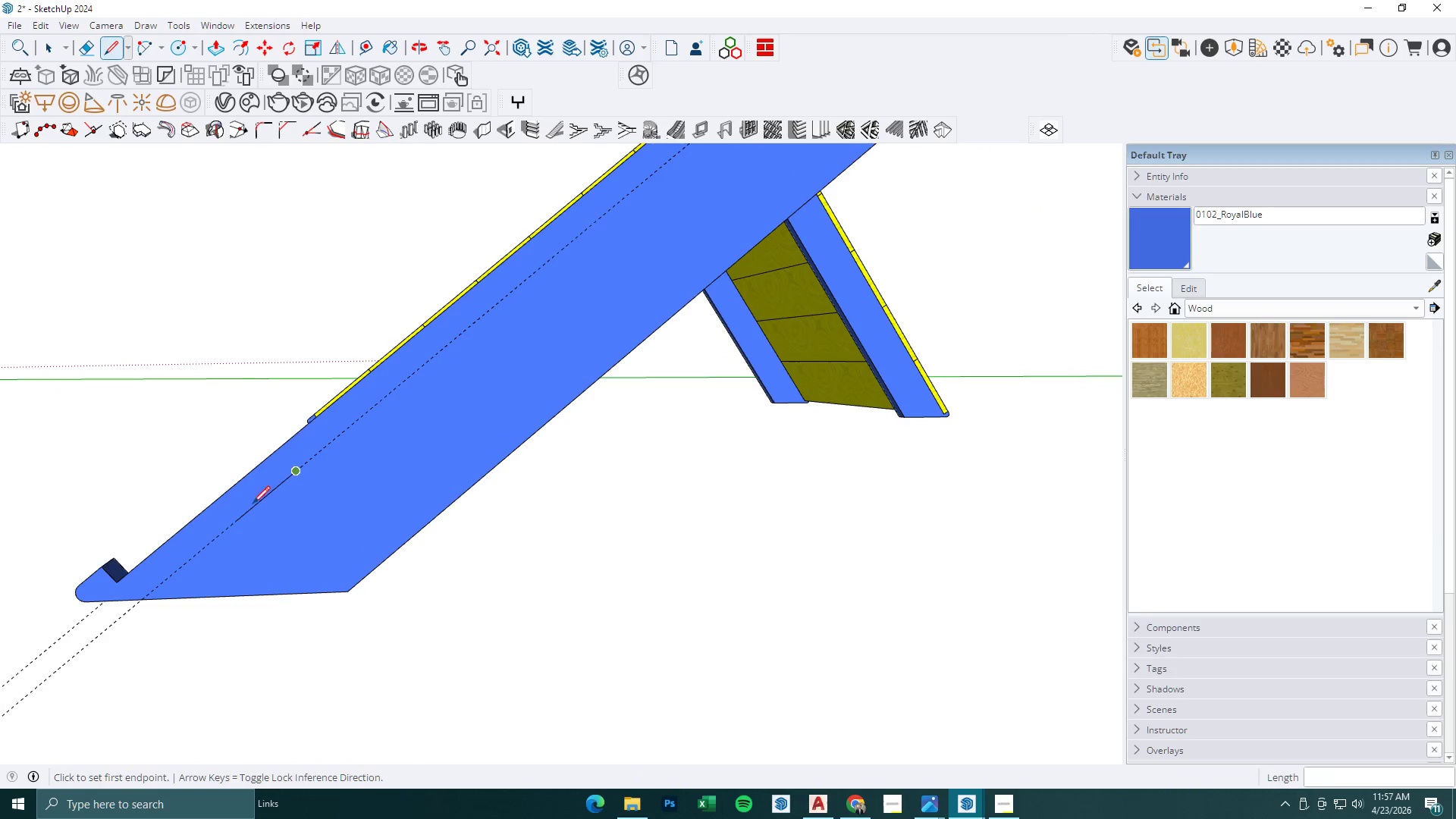 
key(Escape)
 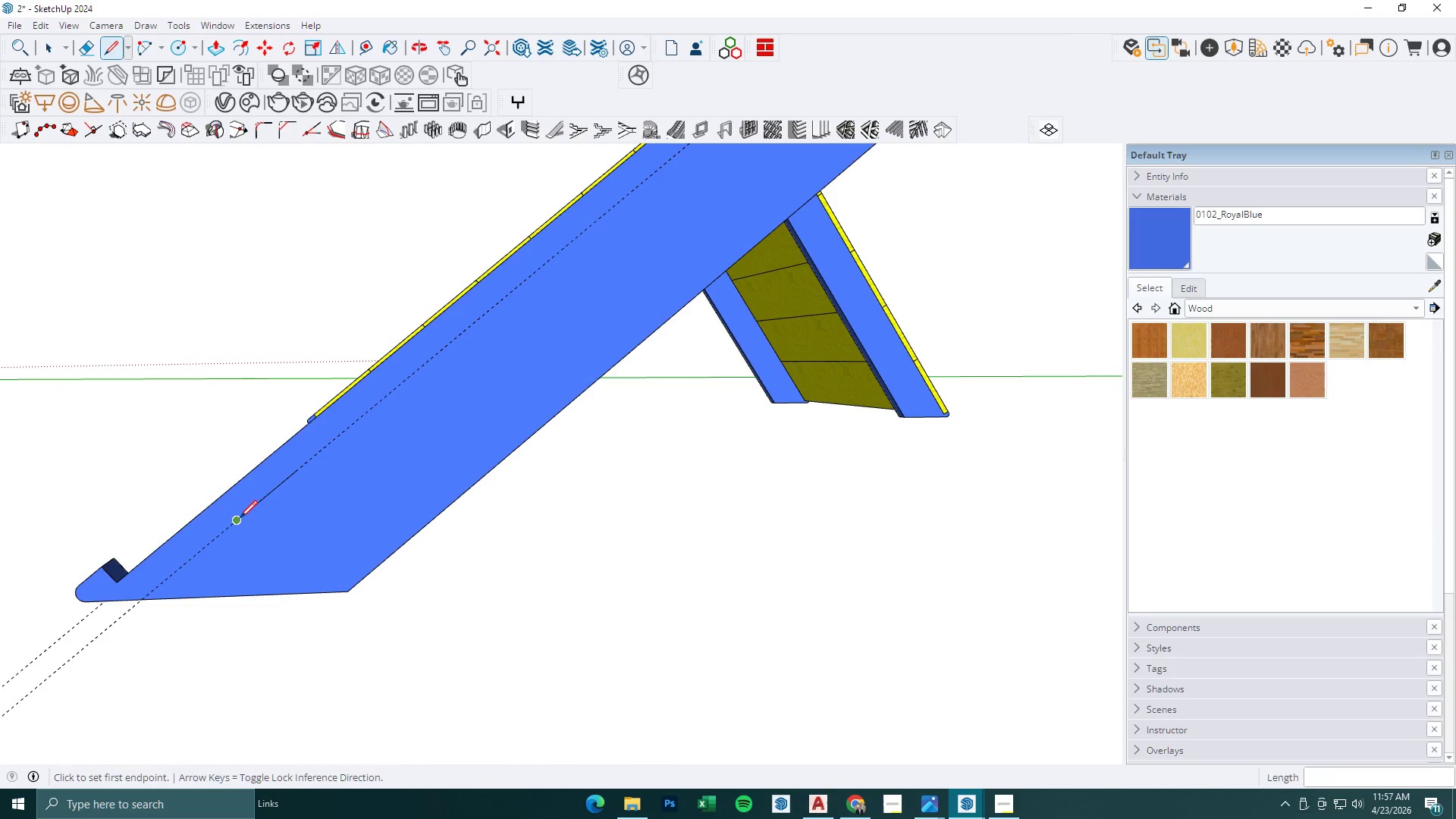 
left_click([240, 518])
 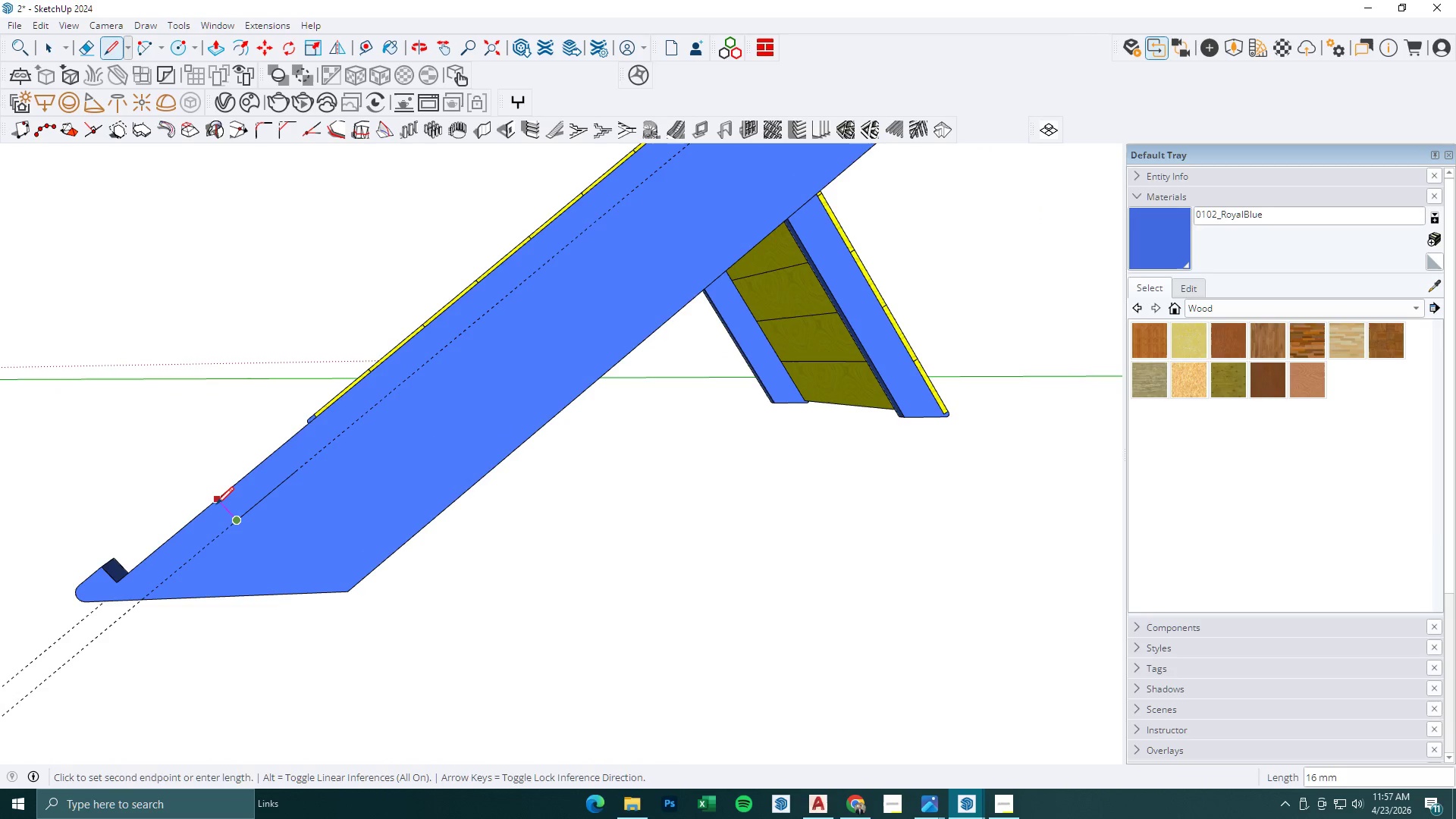 
left_click([216, 504])
 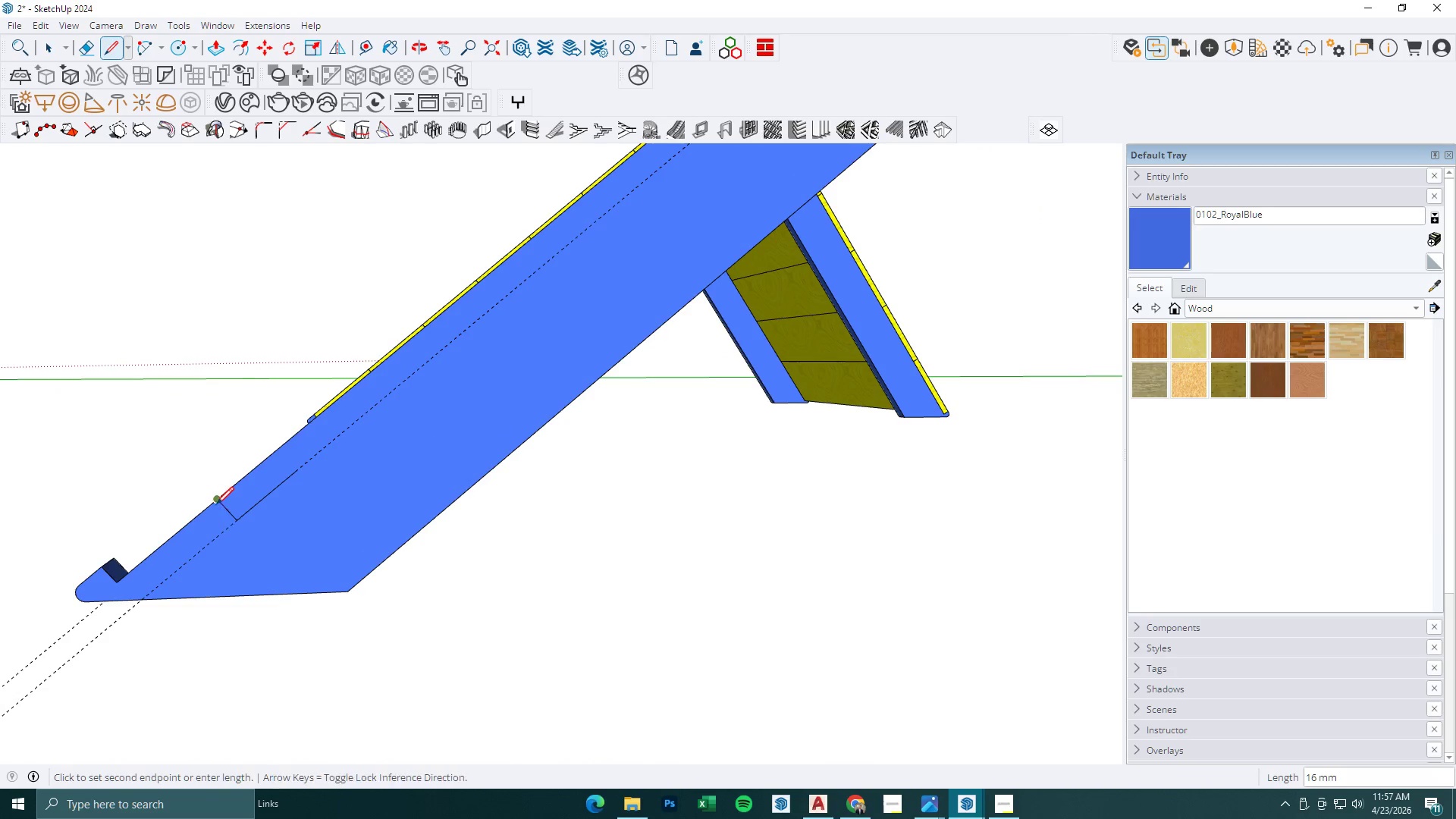 
key(Escape)
 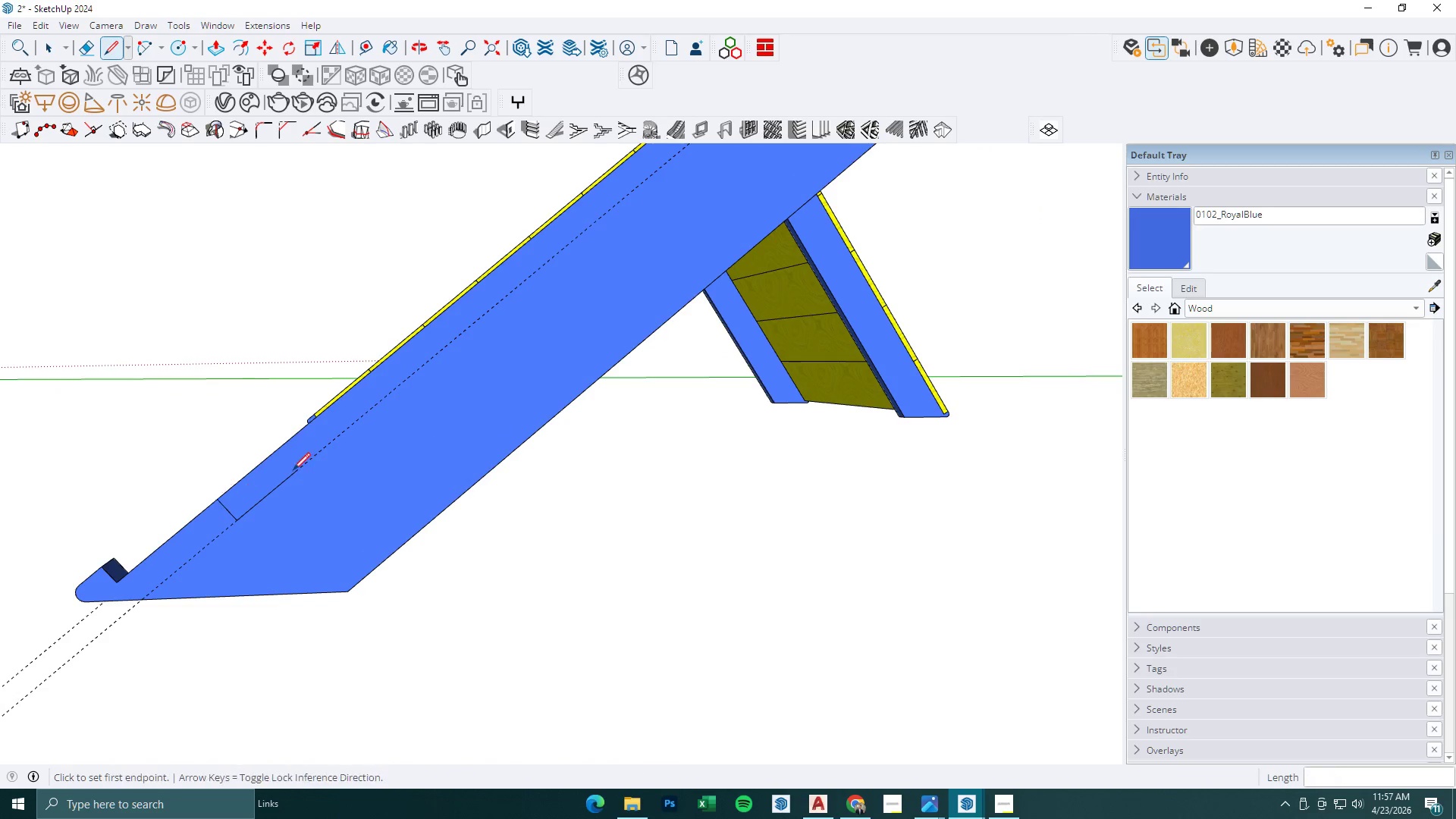 
key(Escape)
 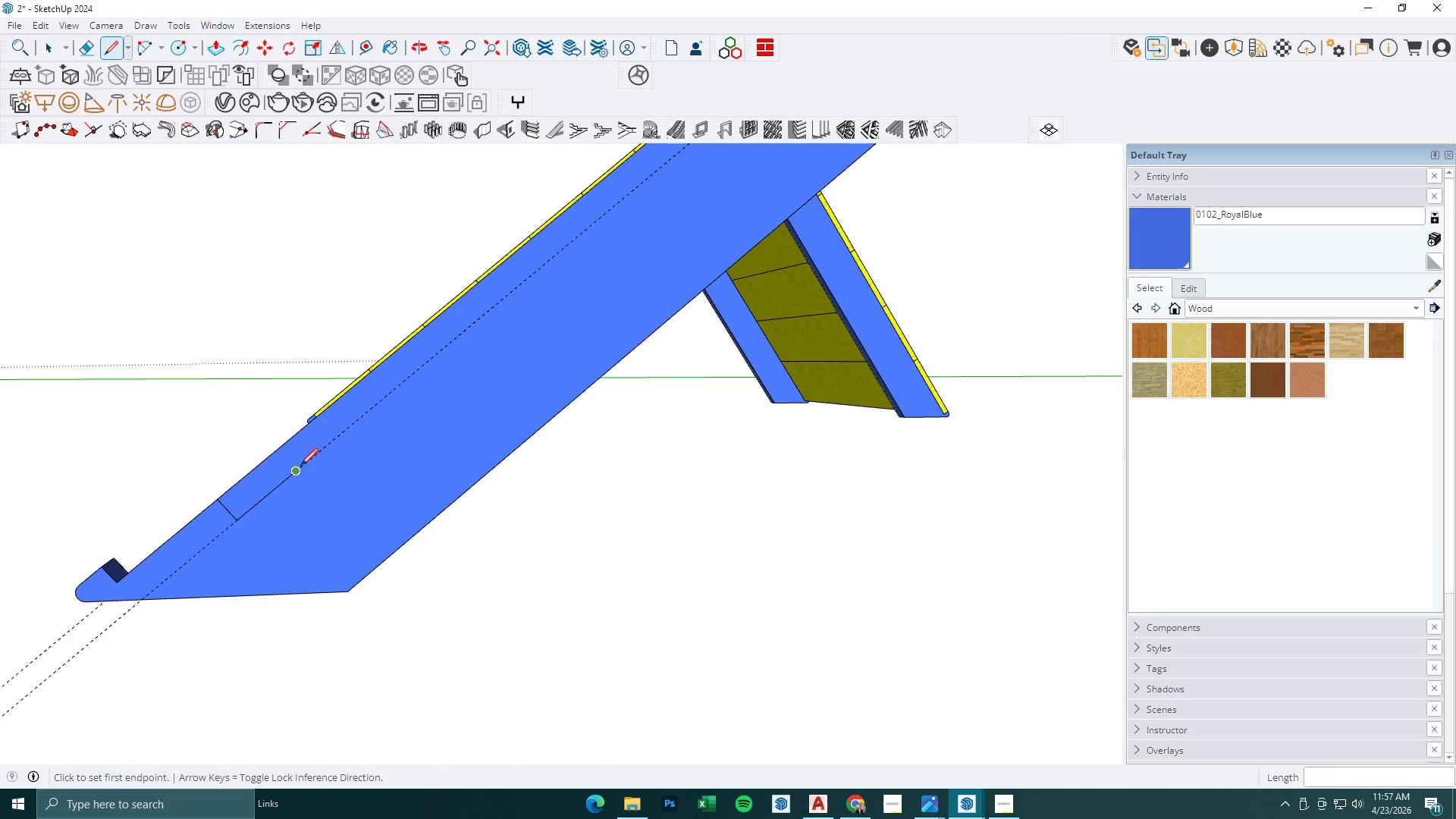 
left_click([300, 466])
 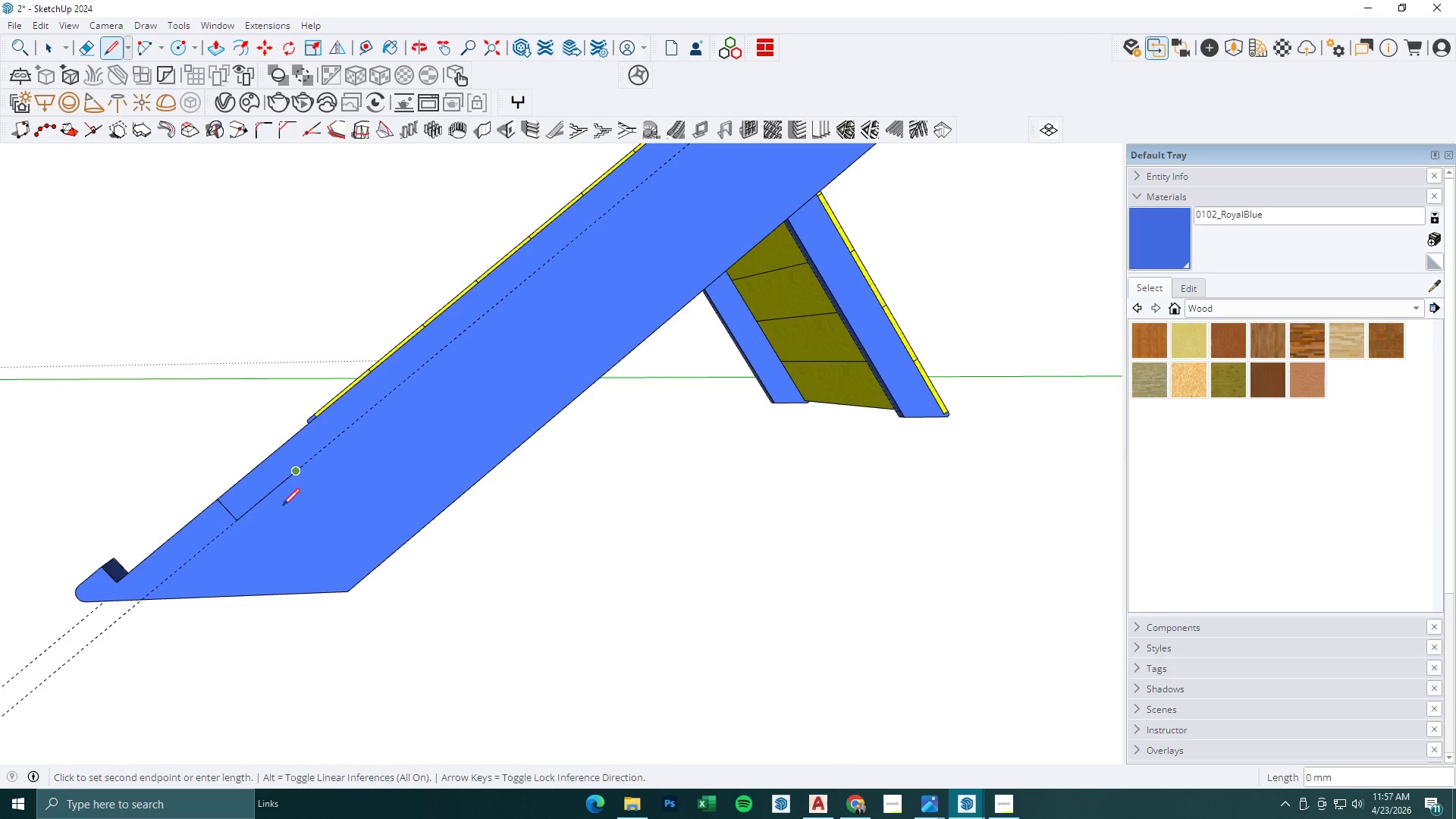 
left_click([538, 318])
 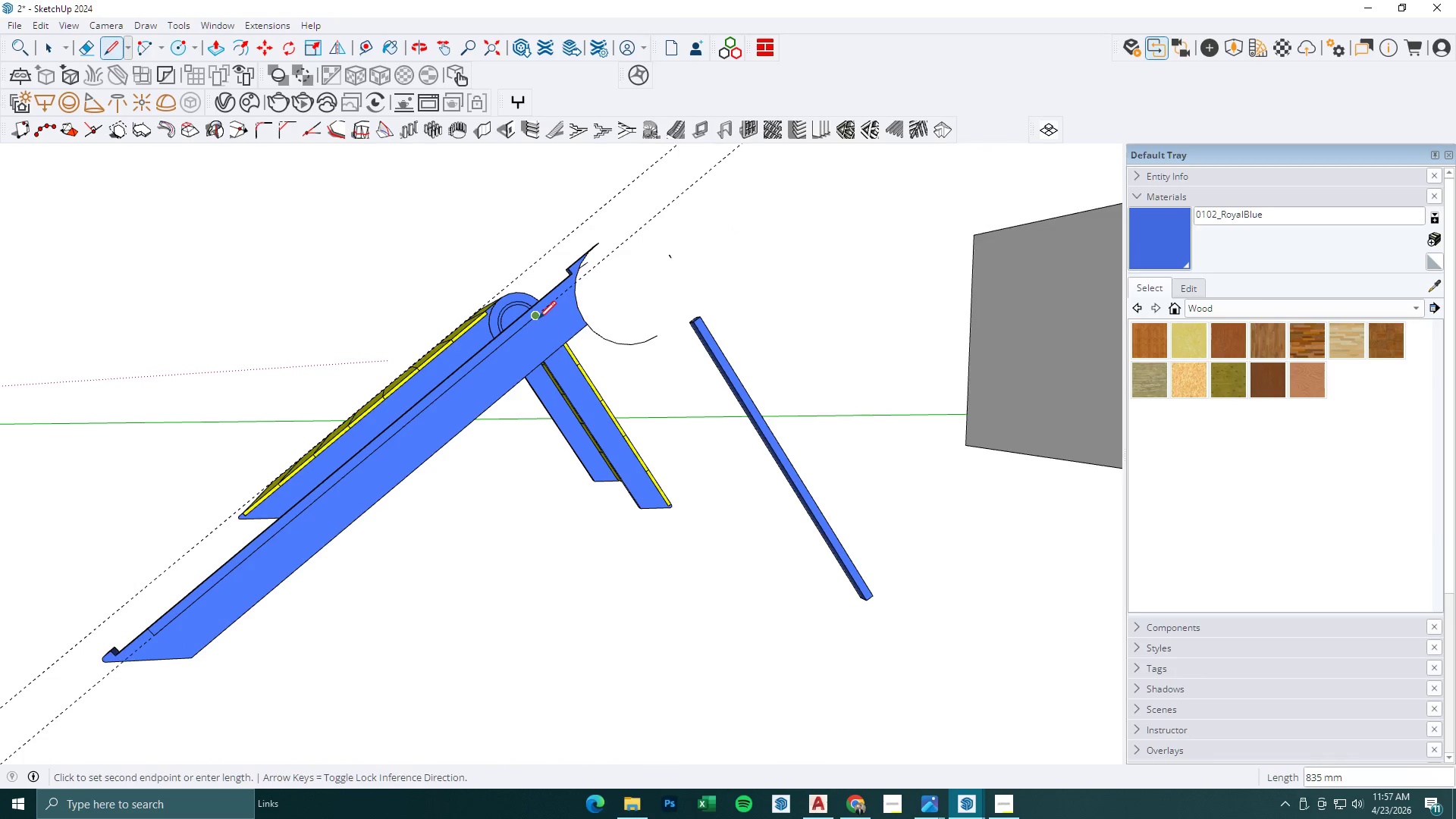 
scroll: coordinate [529, 329], scroll_direction: down, amount: 14.0
 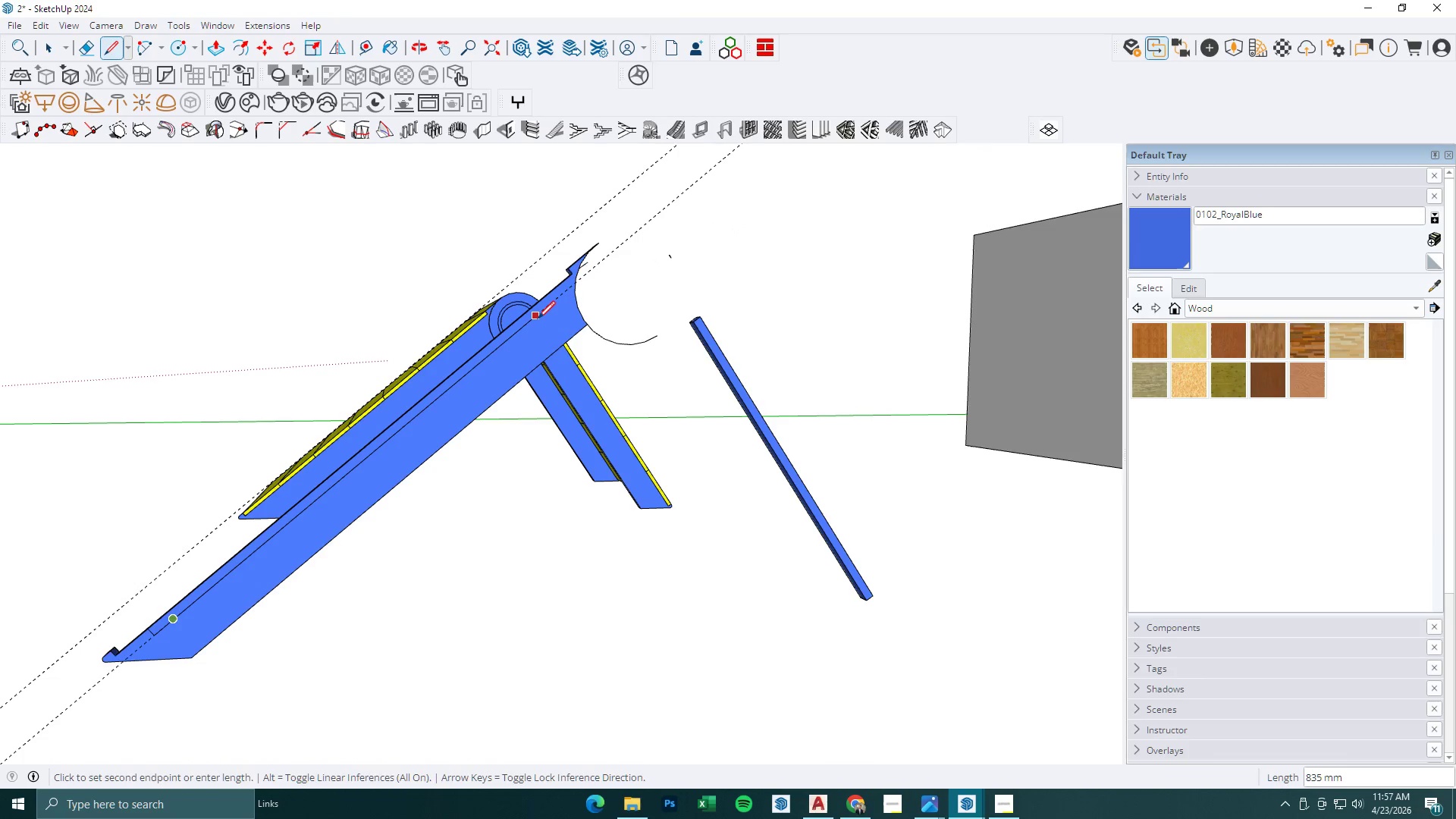 
scroll: coordinate [538, 314], scroll_direction: up, amount: 5.0
 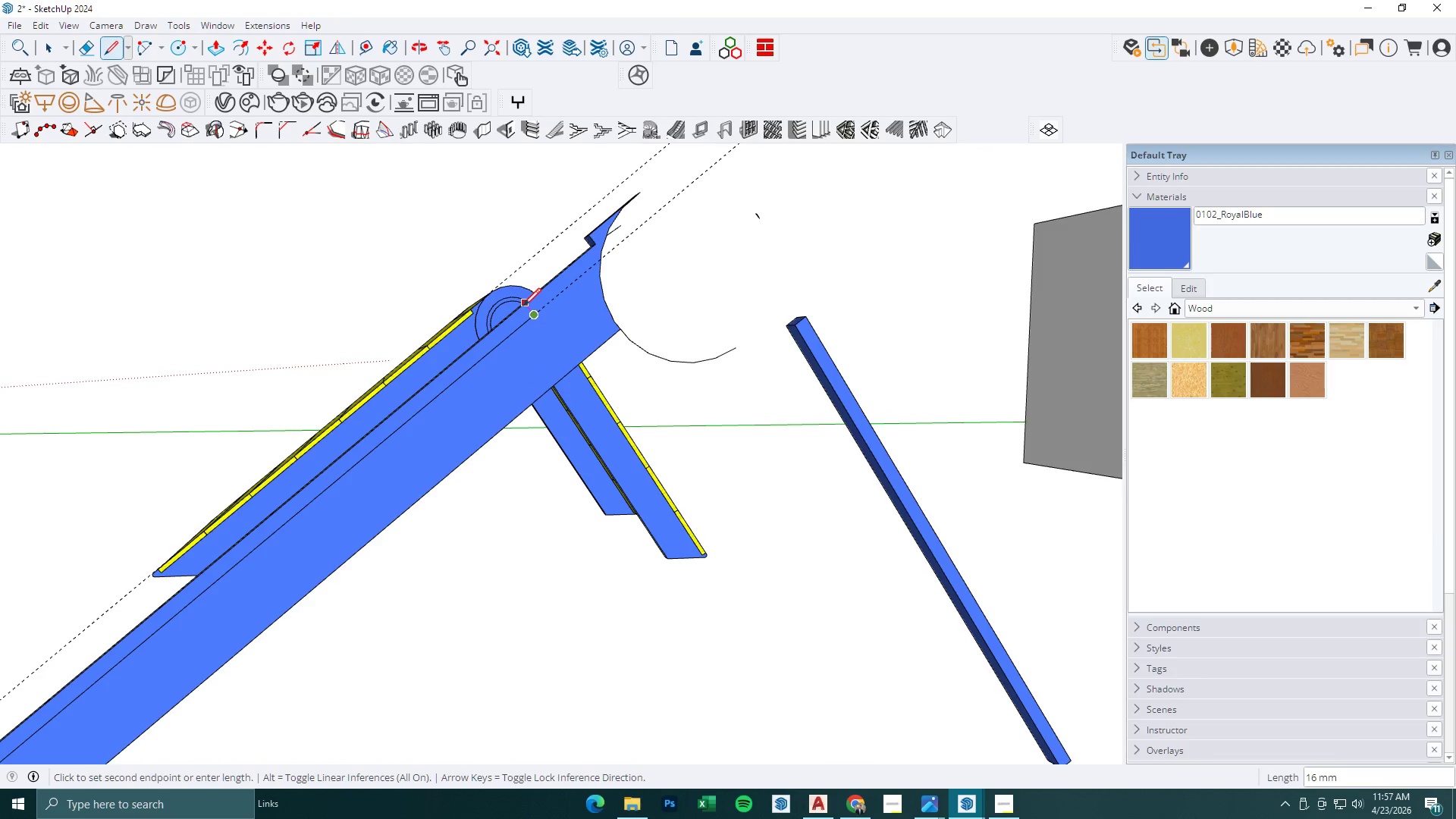 
left_click([523, 306])
 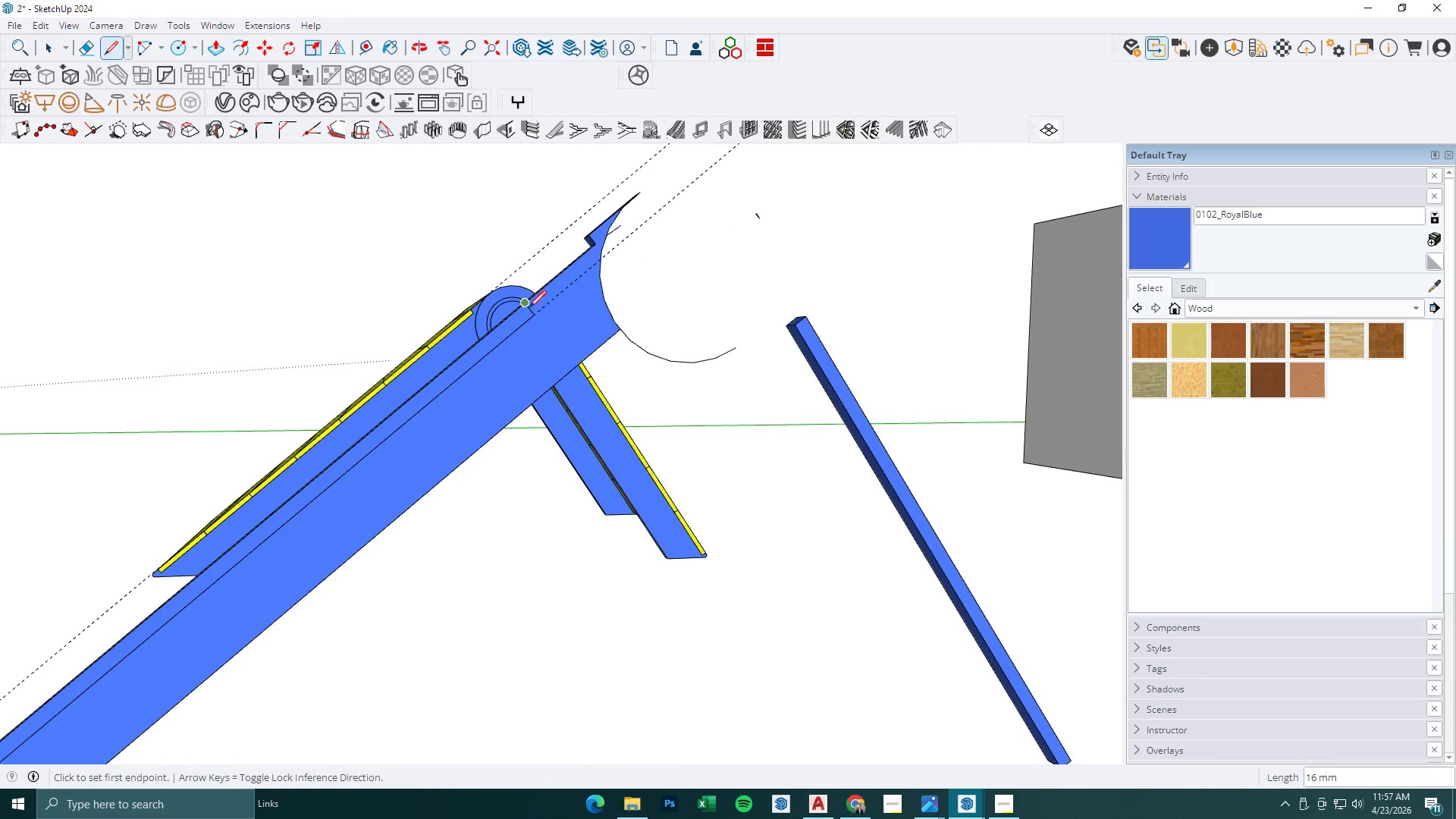 
scroll: coordinate [546, 322], scroll_direction: down, amount: 2.0
 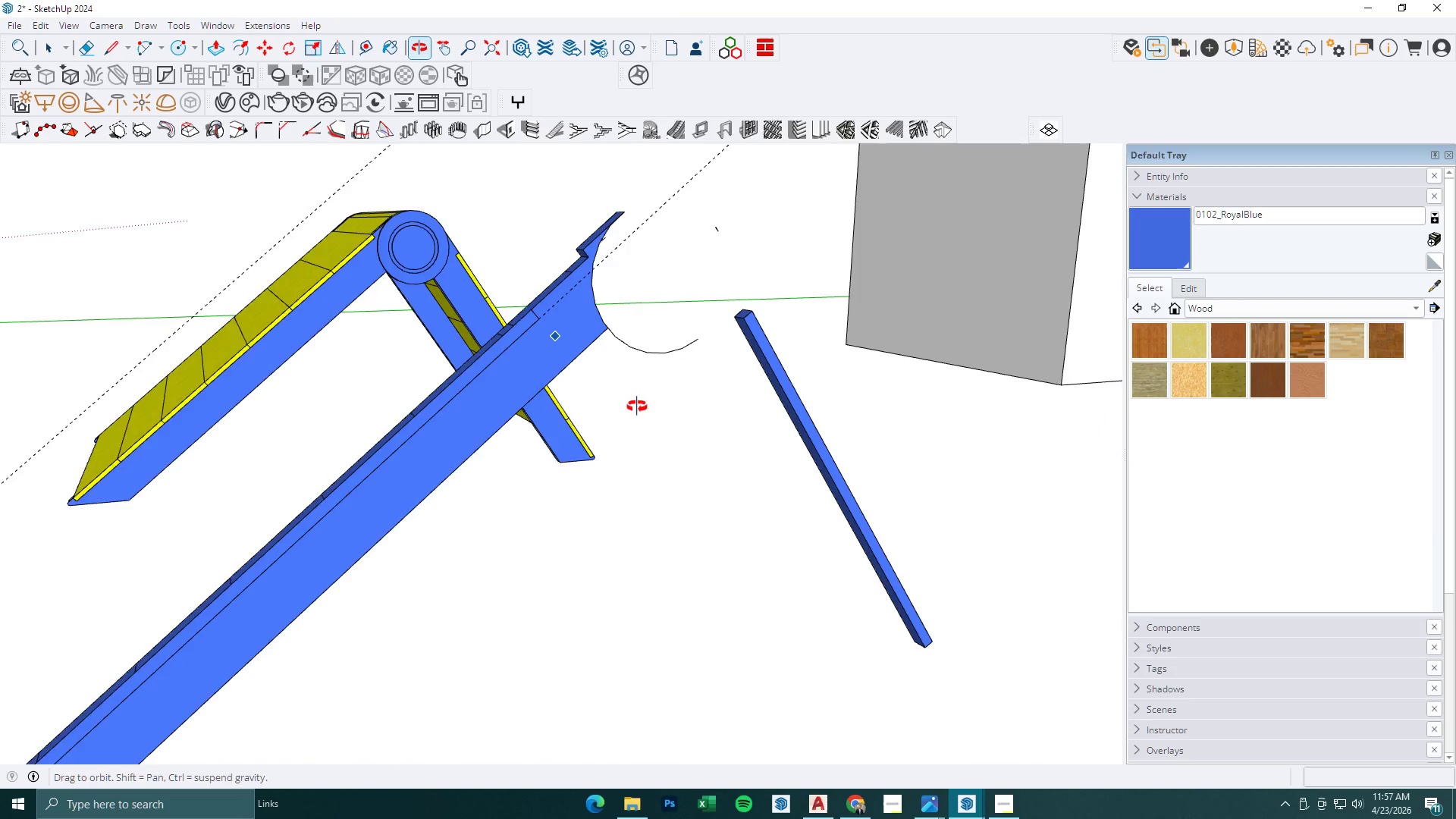 
key(BracketLeft)
 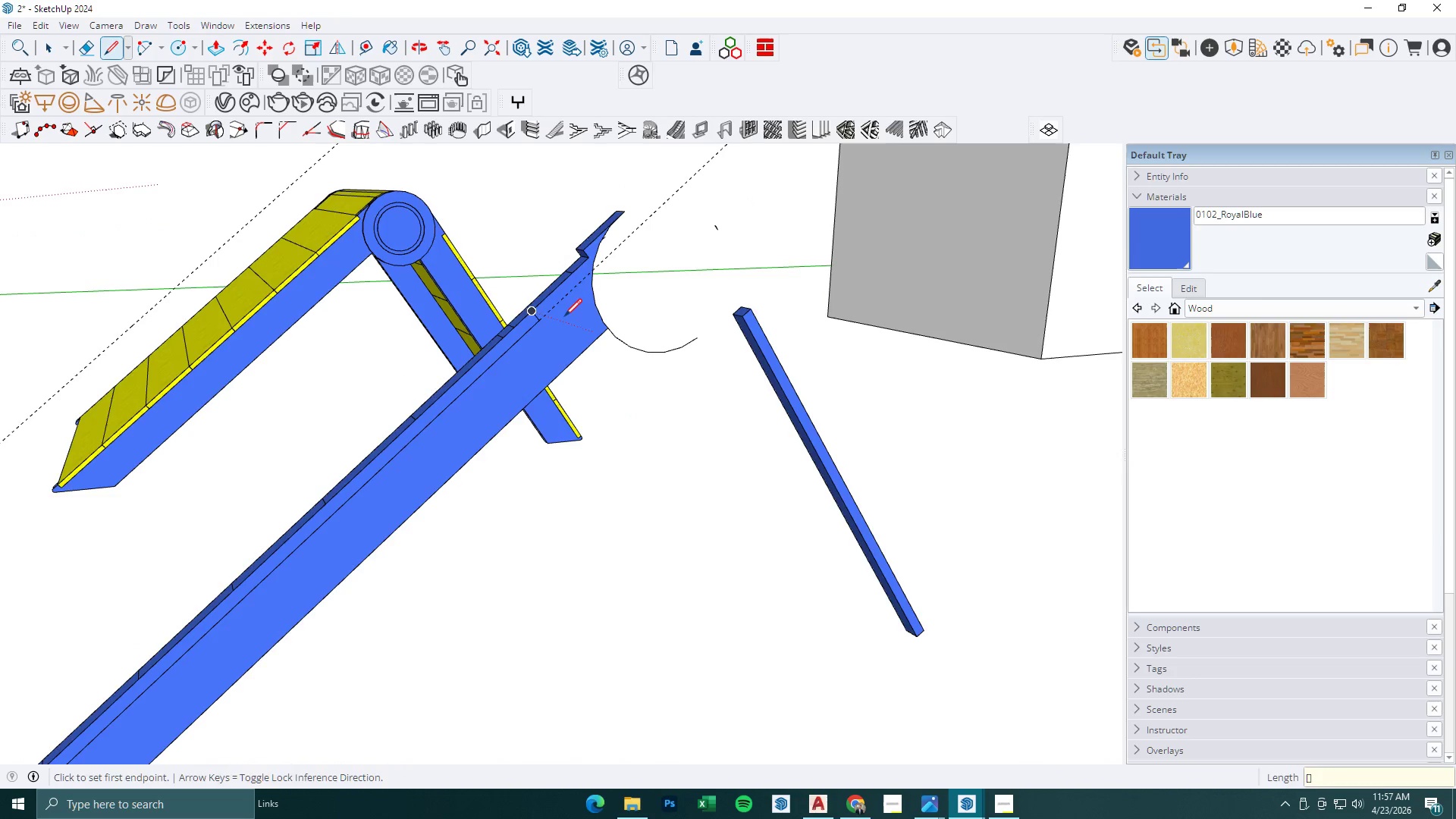 
key(P)
 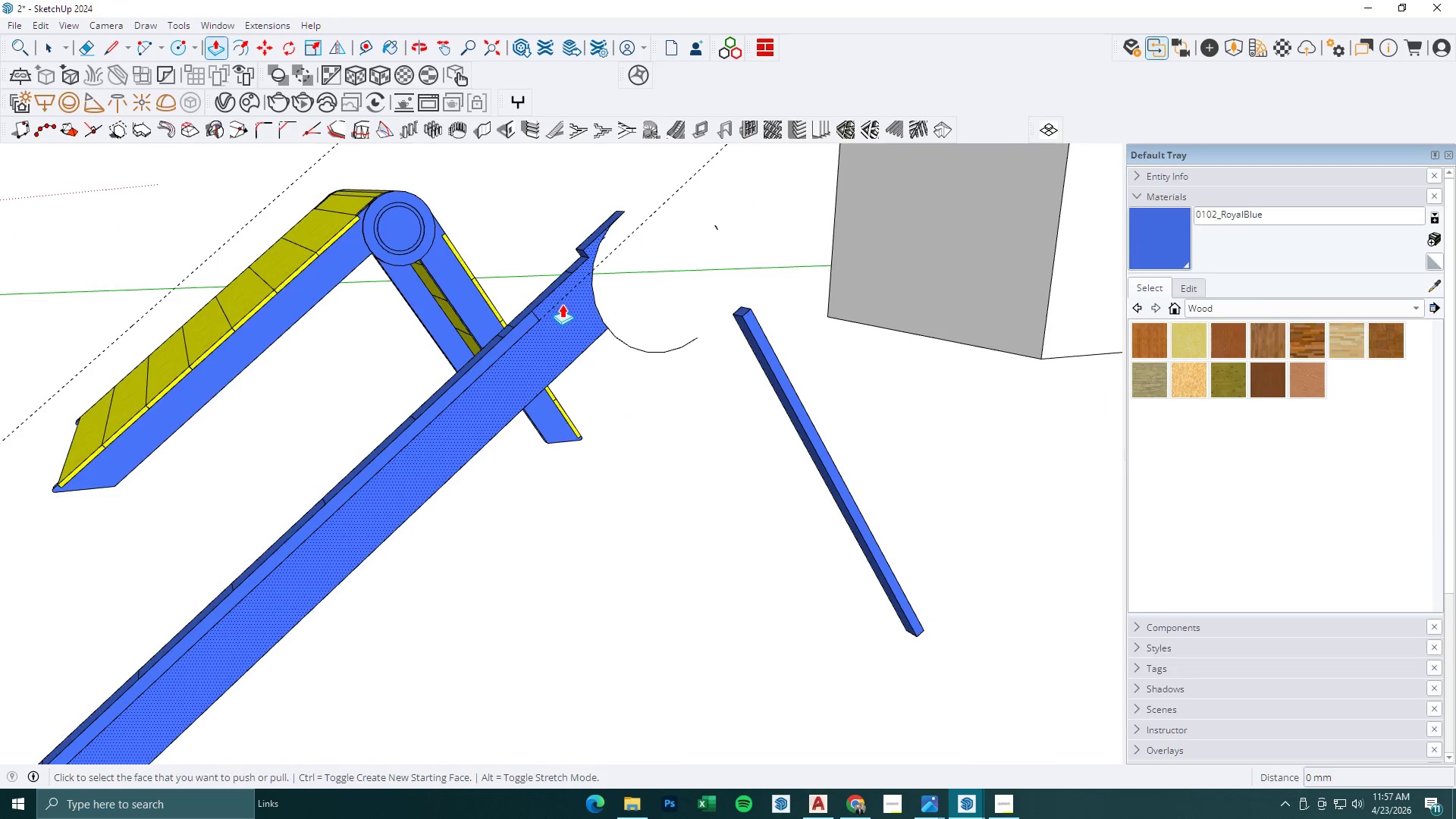 
left_click([562, 304])
 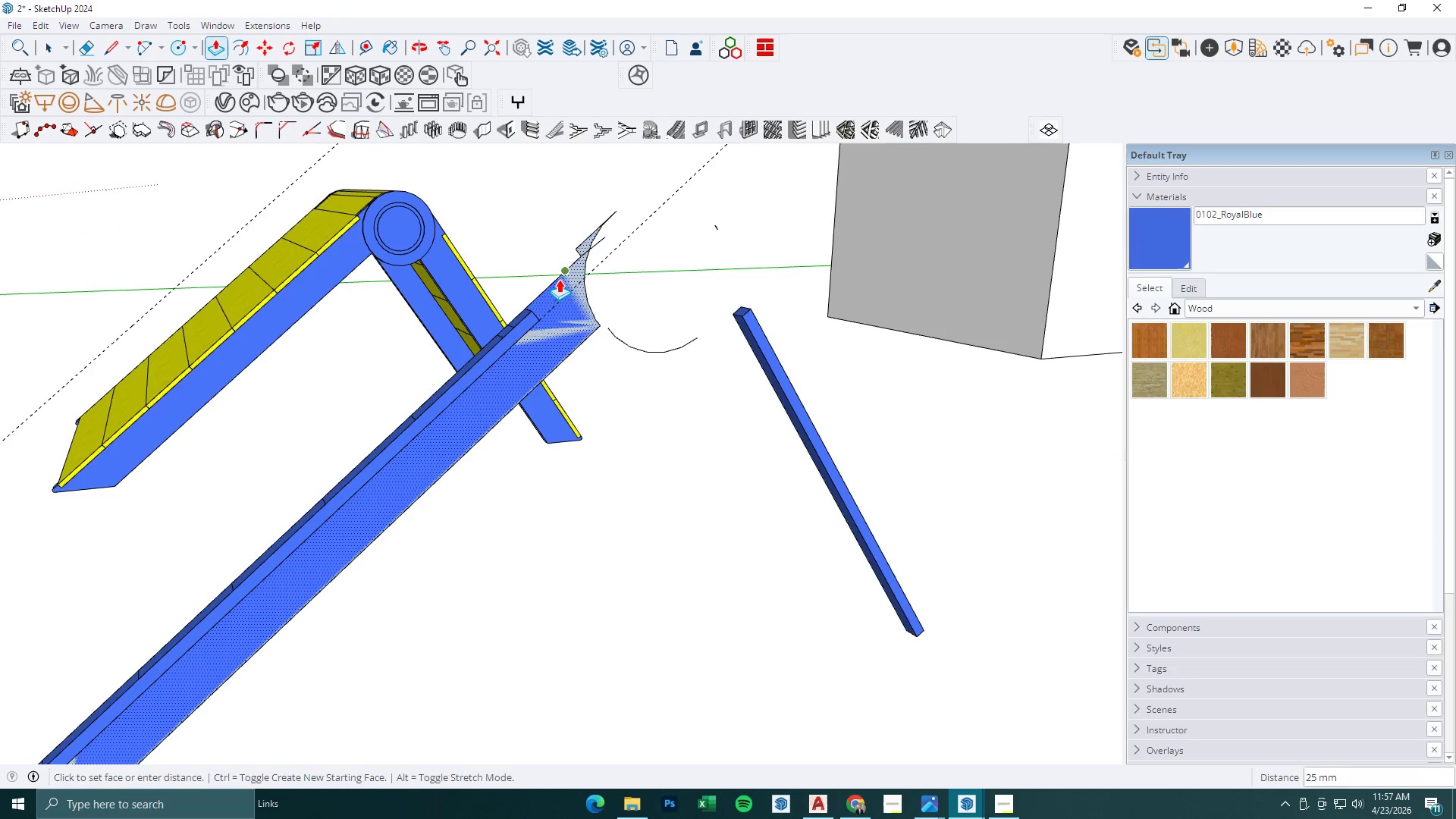 
left_click([558, 278])
 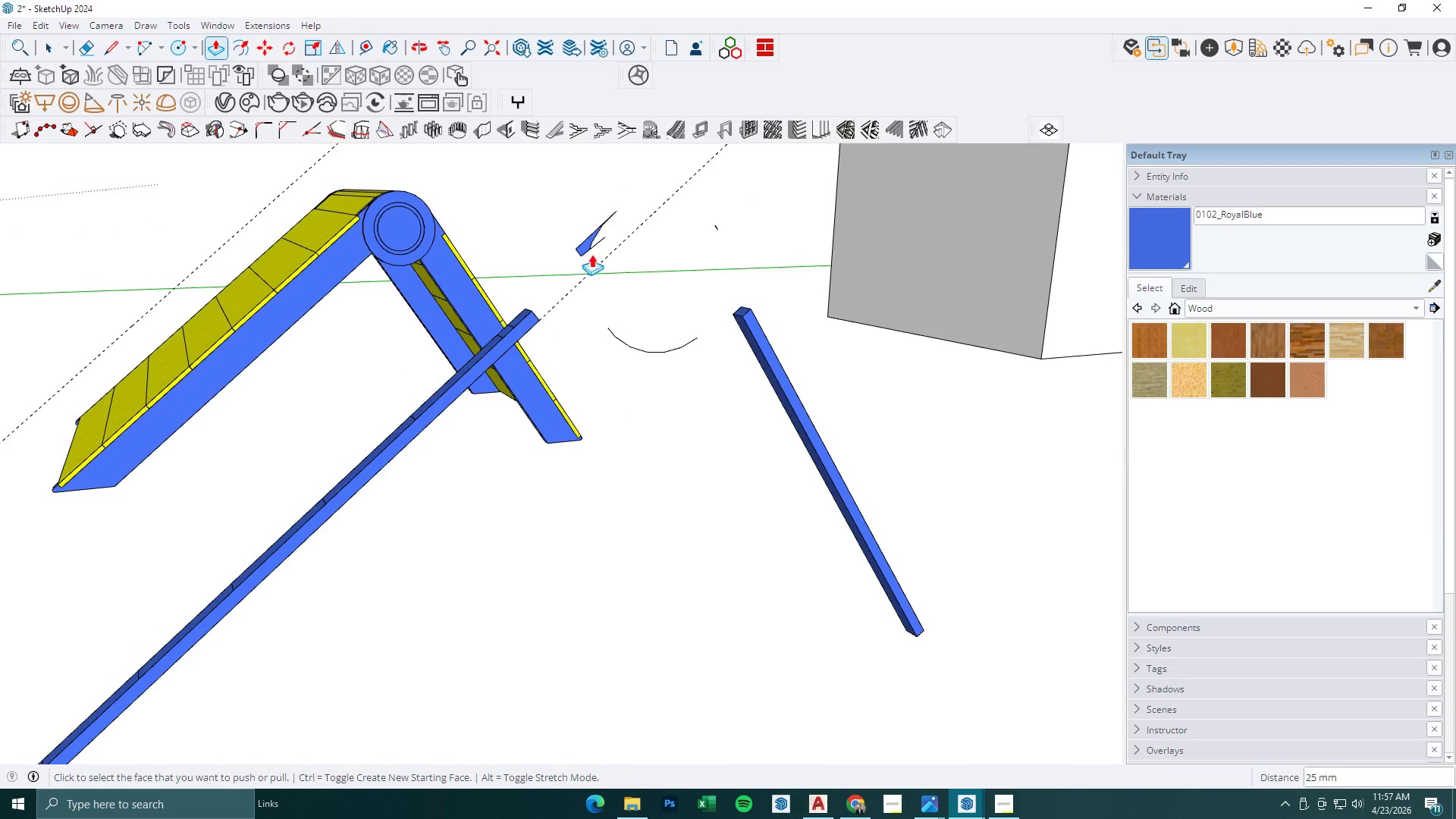 
key(E)
 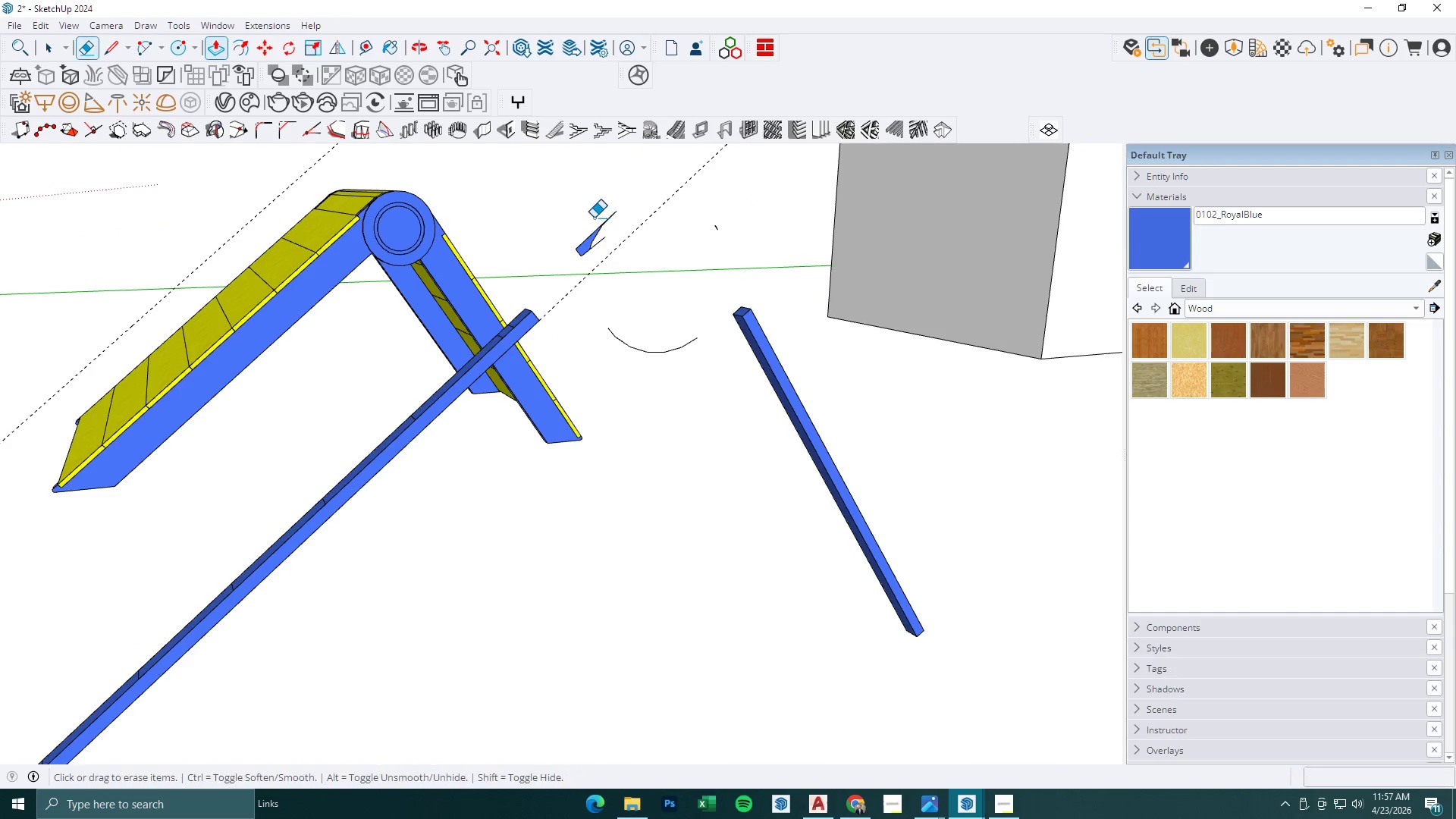 
left_click_drag(start_coordinate=[593, 217], to_coordinate=[591, 253])
 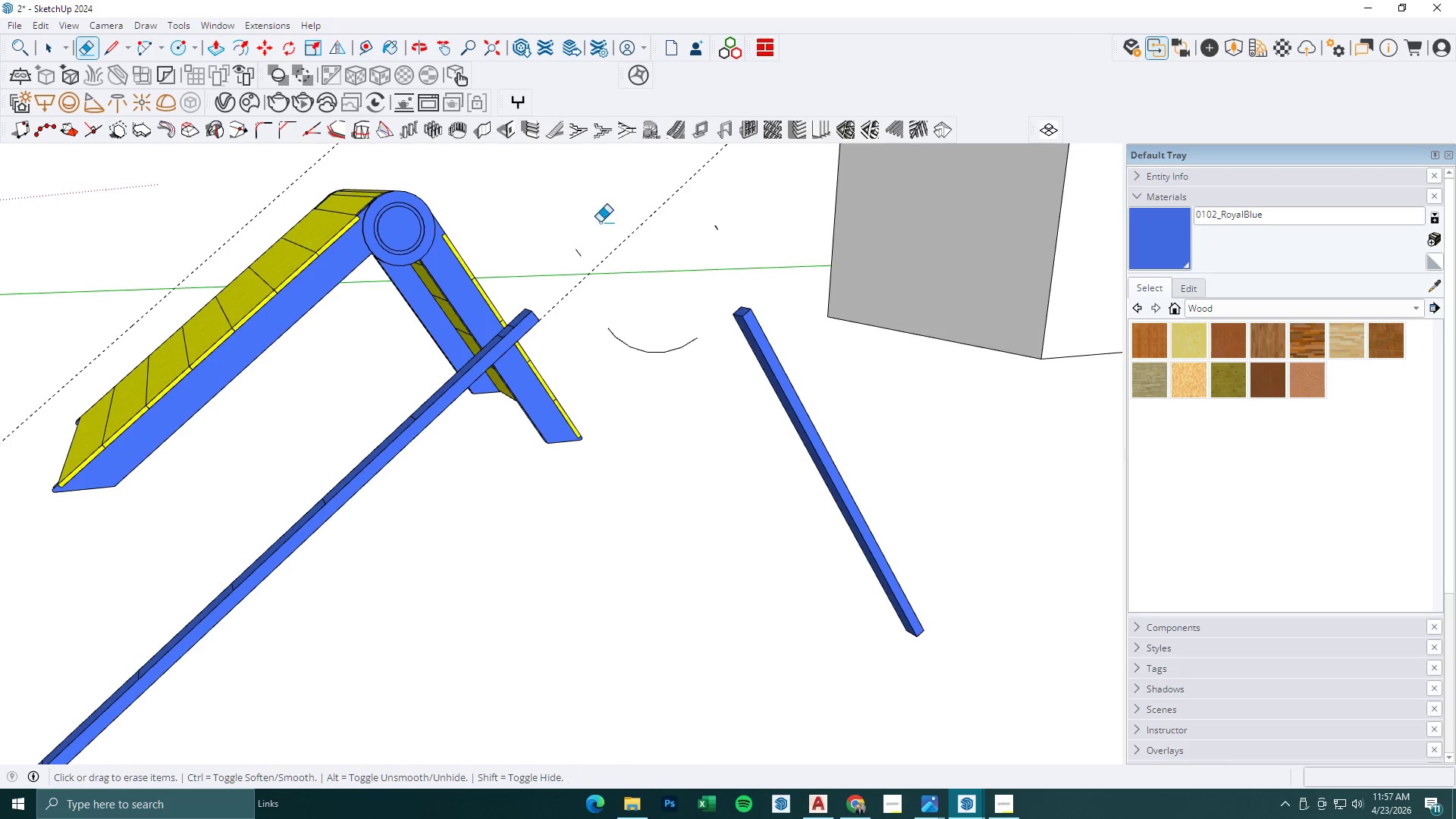 
left_click_drag(start_coordinate=[600, 222], to_coordinate=[600, 262])
 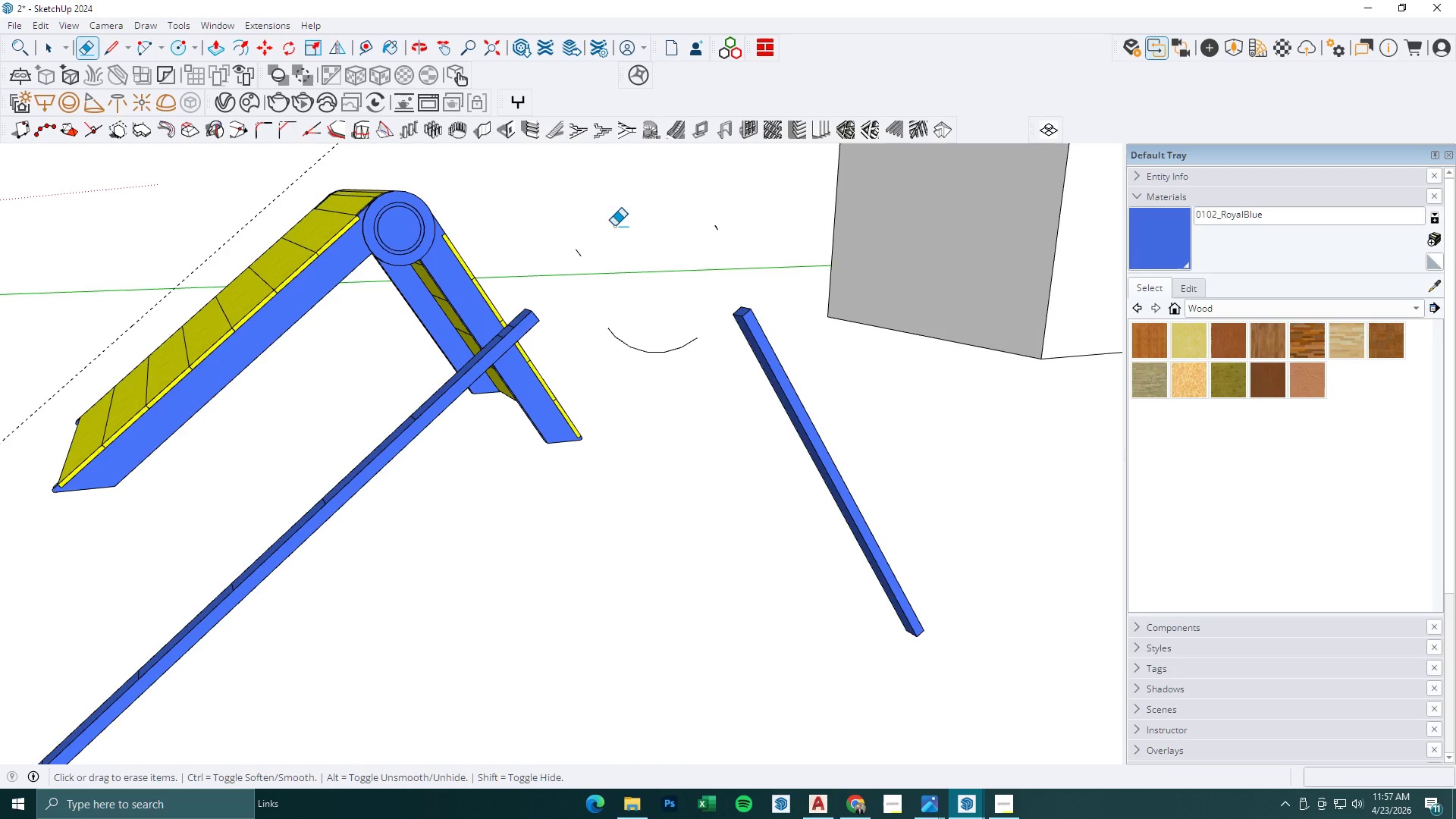 
left_click_drag(start_coordinate=[606, 240], to_coordinate=[585, 269])
 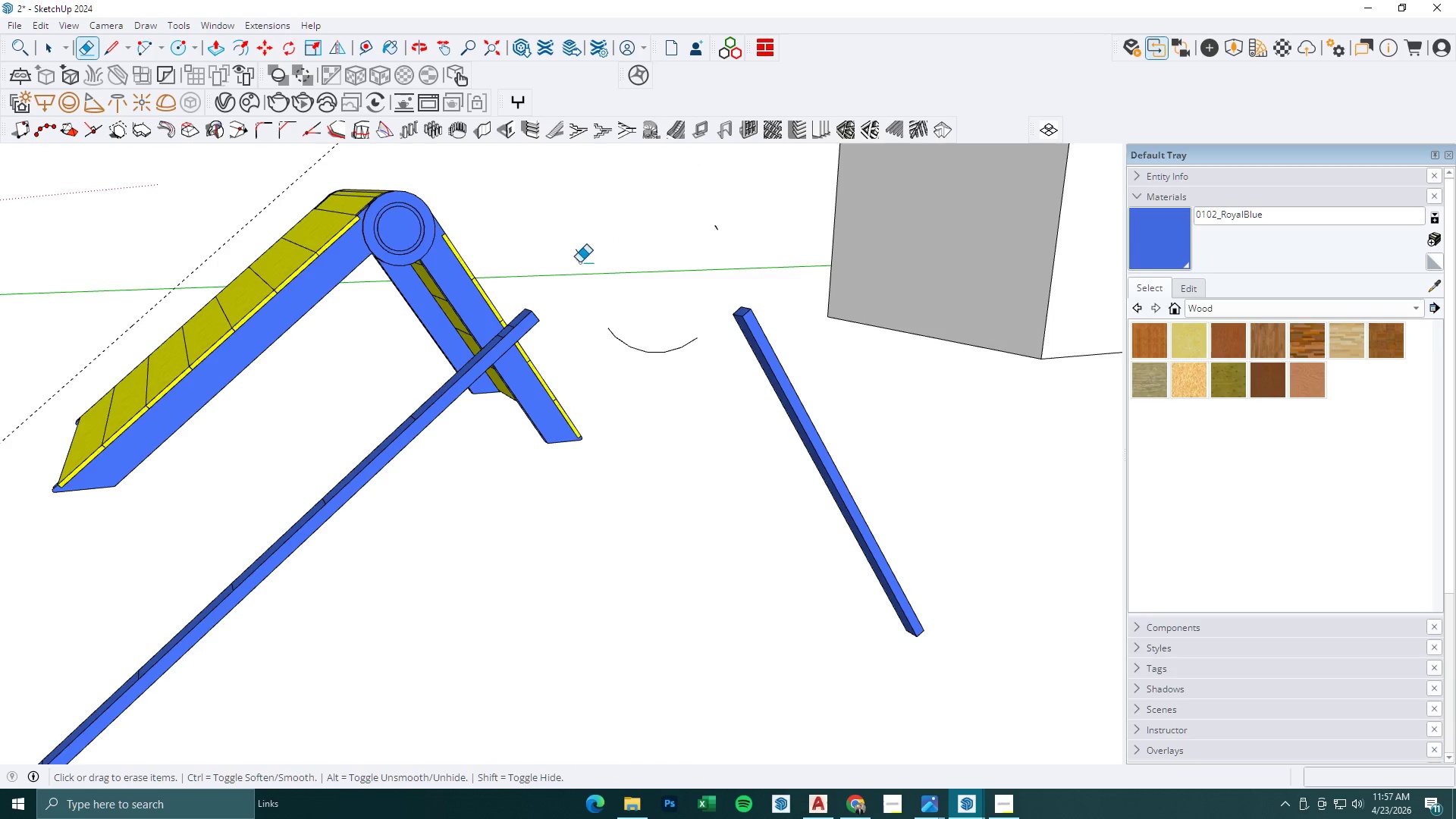 
left_click_drag(start_coordinate=[581, 256], to_coordinate=[576, 279])
 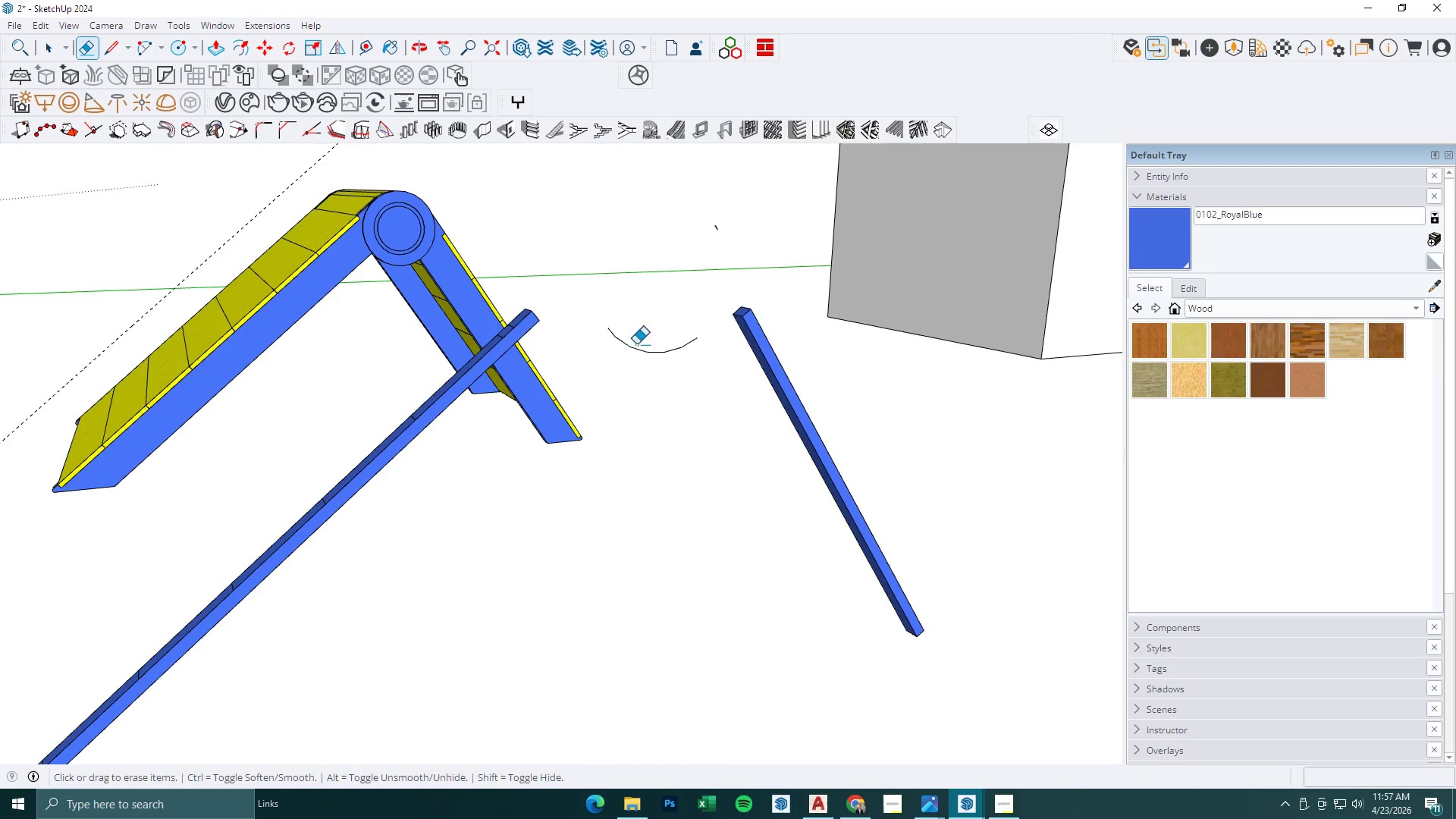 
left_click_drag(start_coordinate=[631, 335], to_coordinate=[628, 359])
 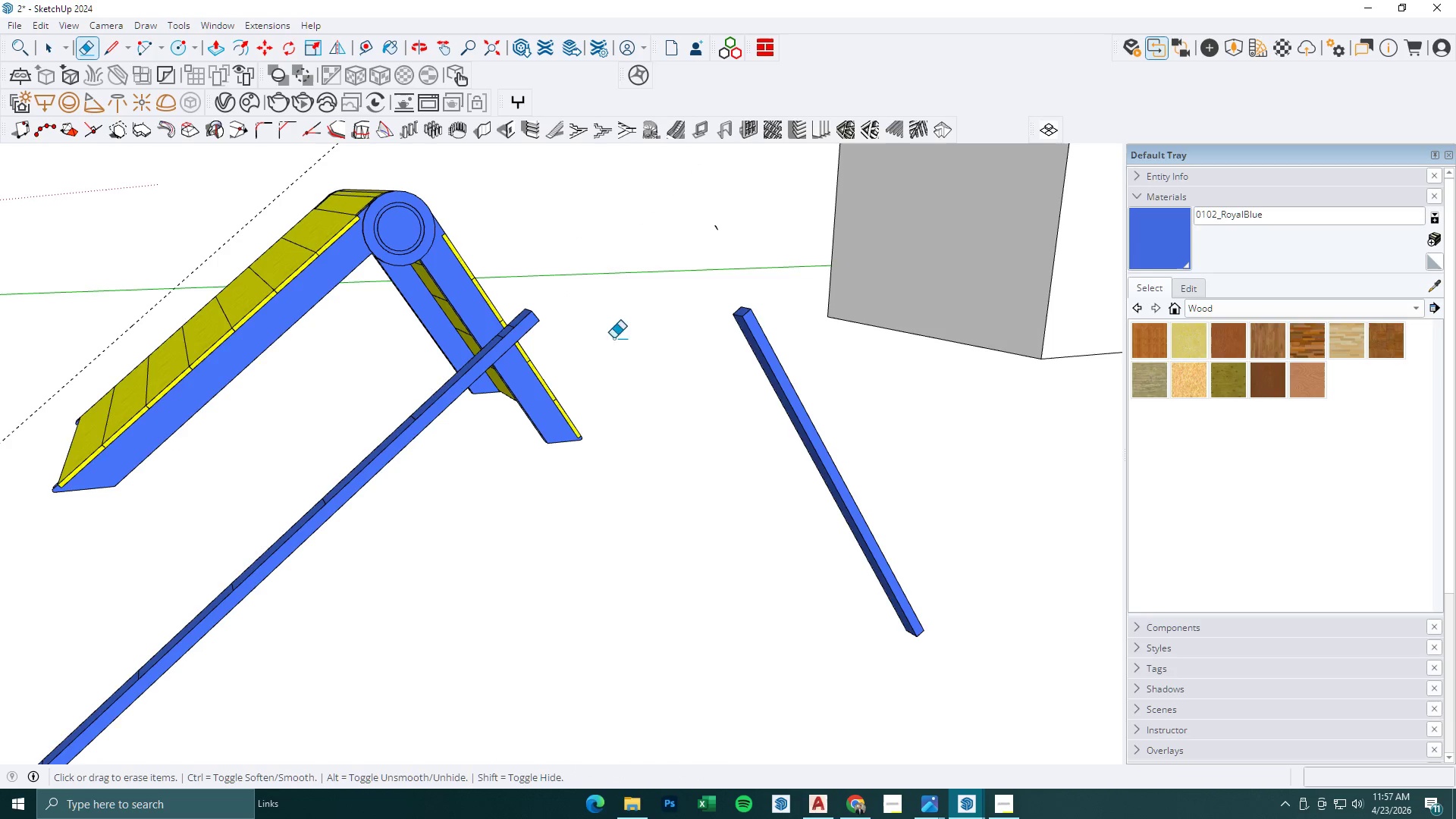 
left_click_drag(start_coordinate=[604, 328], to_coordinate=[648, 356])
 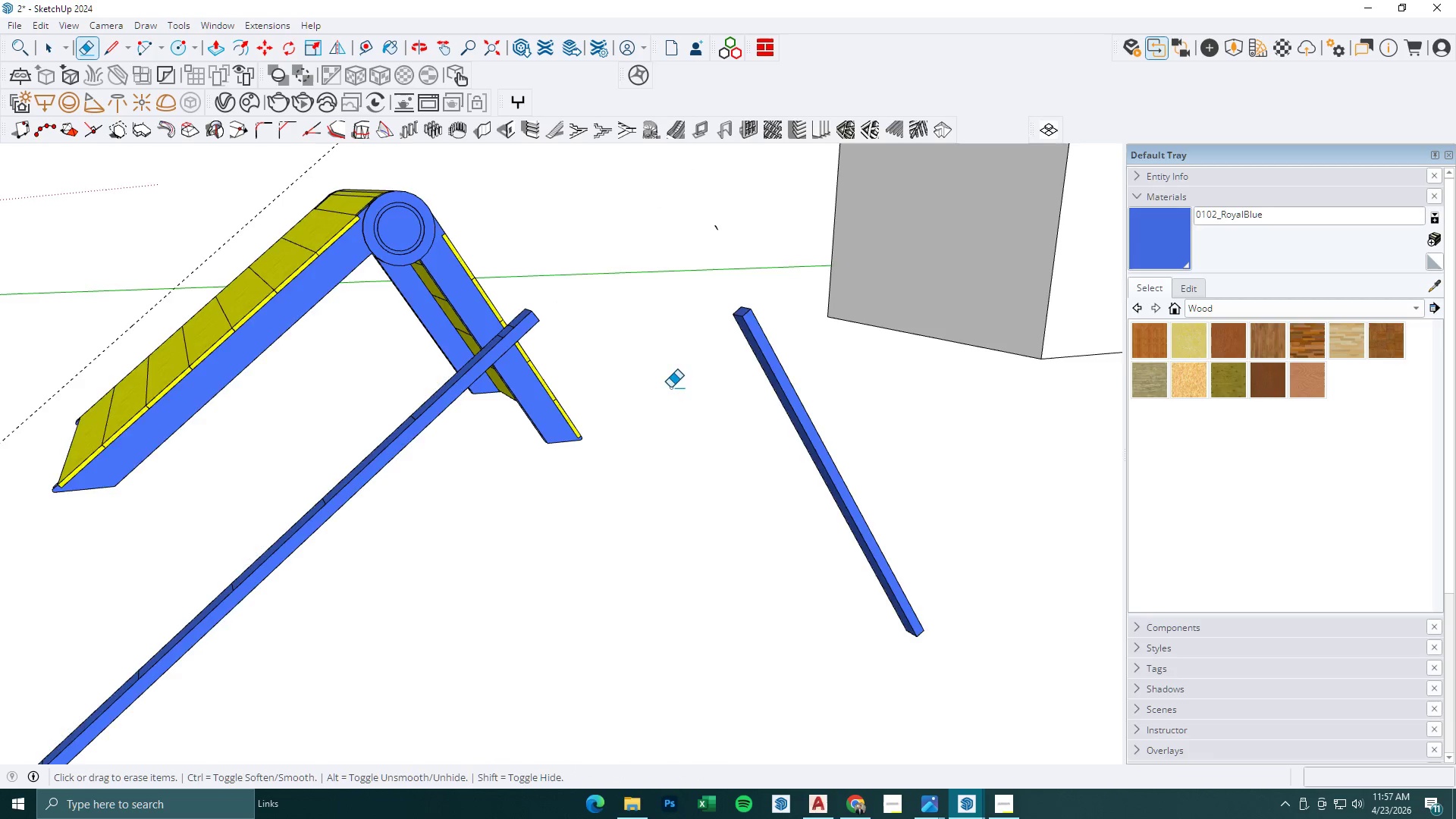 
scroll: coordinate [654, 406], scroll_direction: down, amount: 6.0
 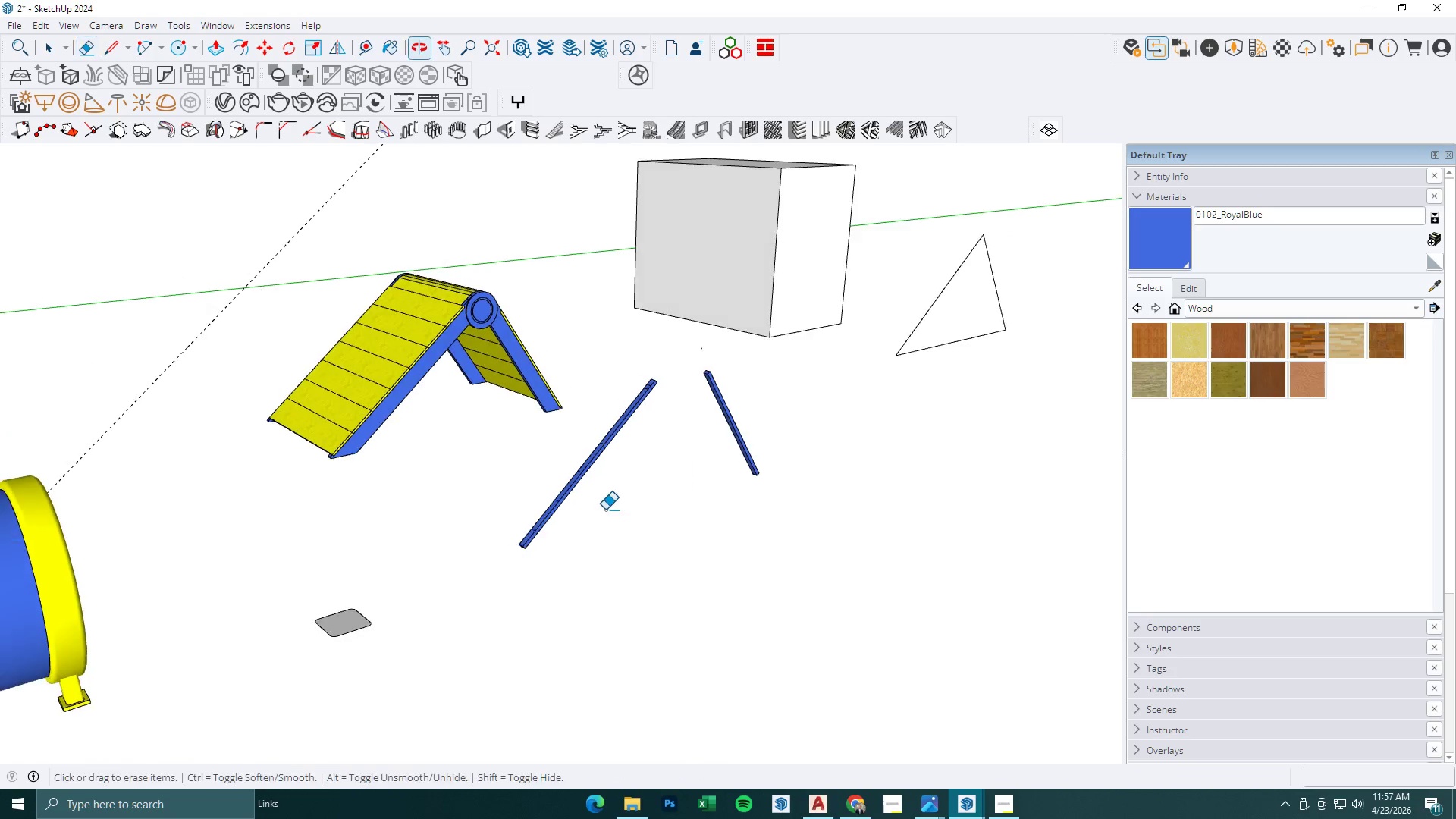 
scroll: coordinate [600, 505], scroll_direction: up, amount: 3.0
 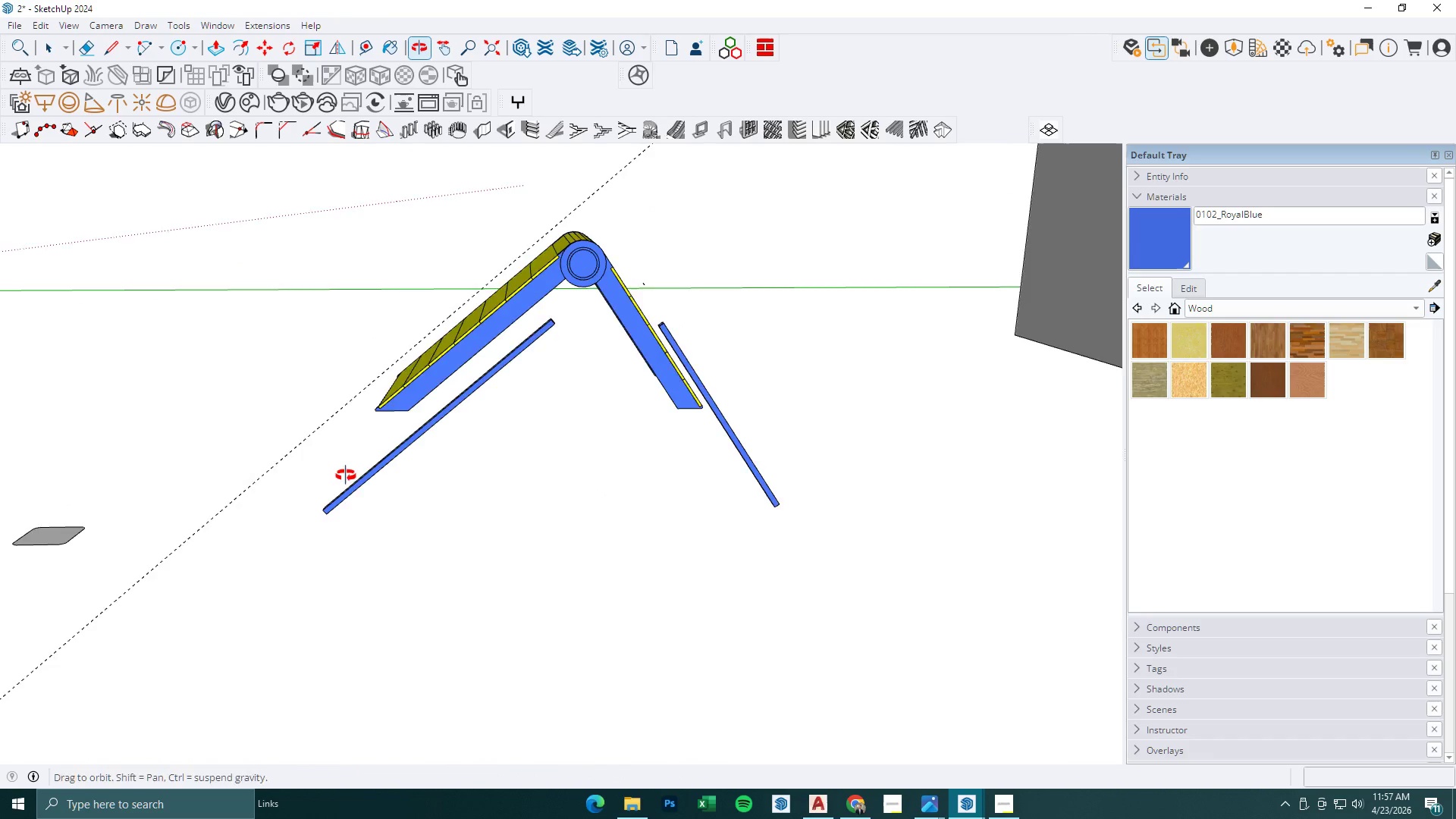 
key(Space)
 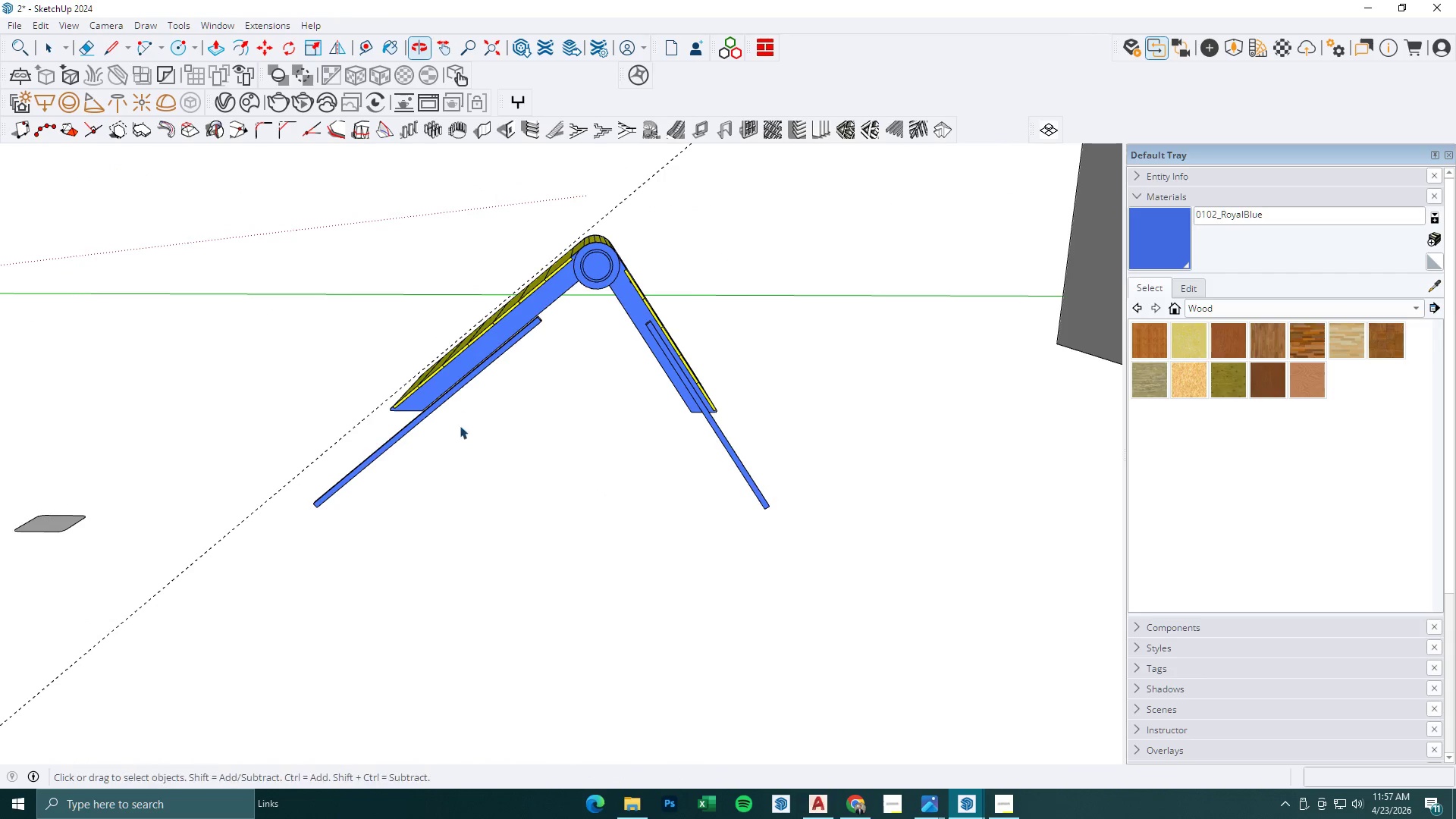 
key(Escape)
 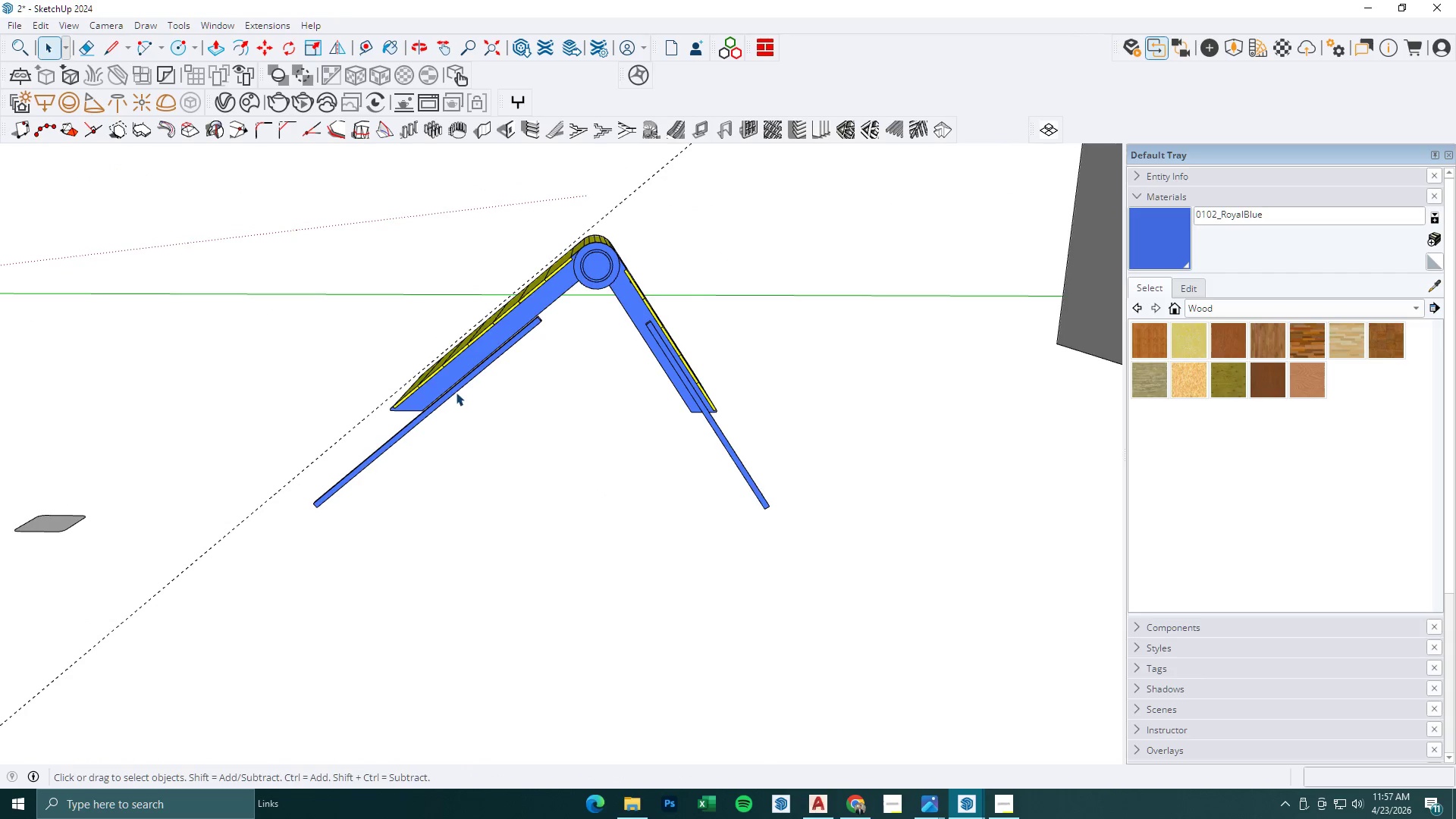 
double_click([456, 392])
 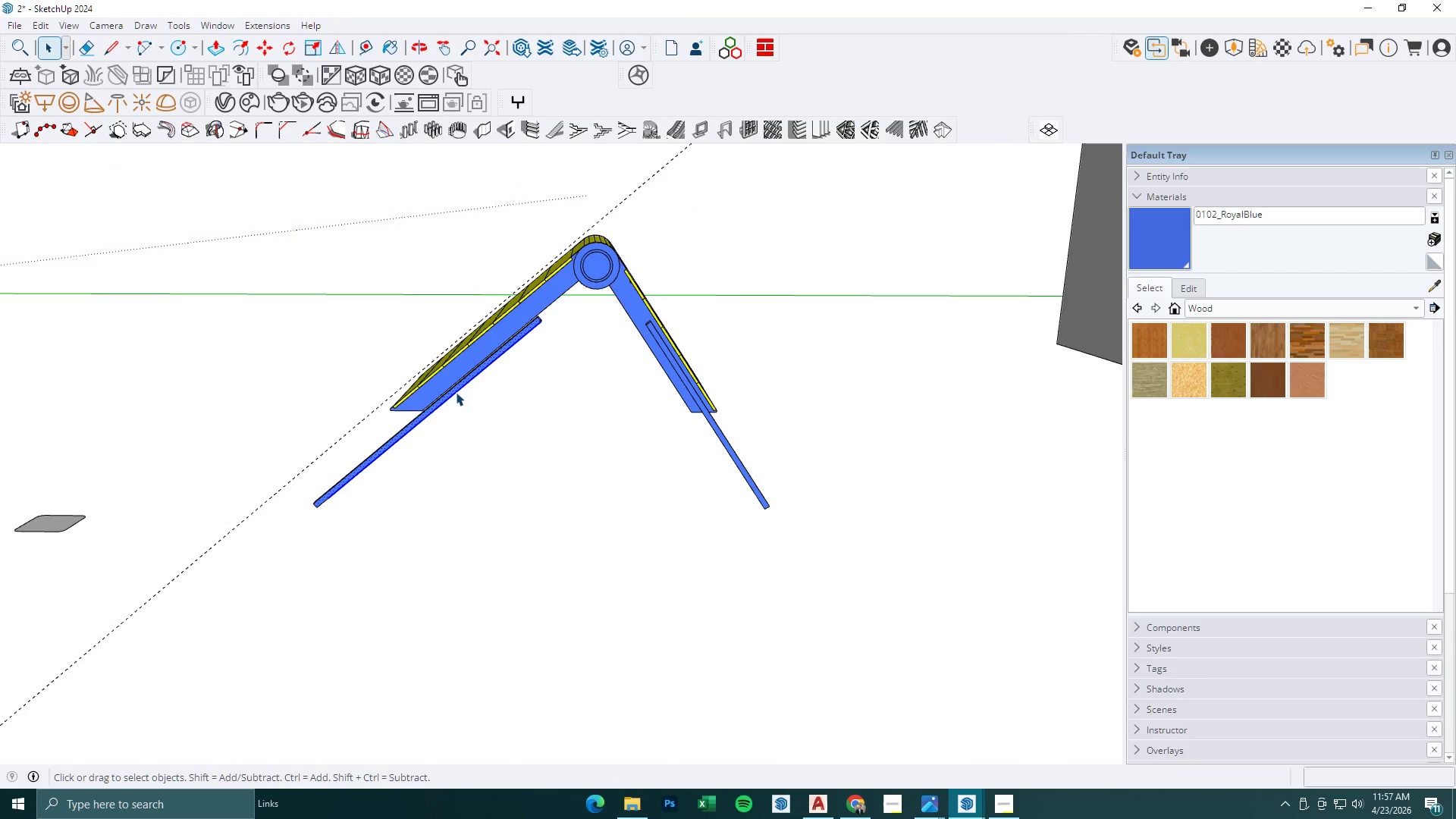 
triple_click([456, 392])
 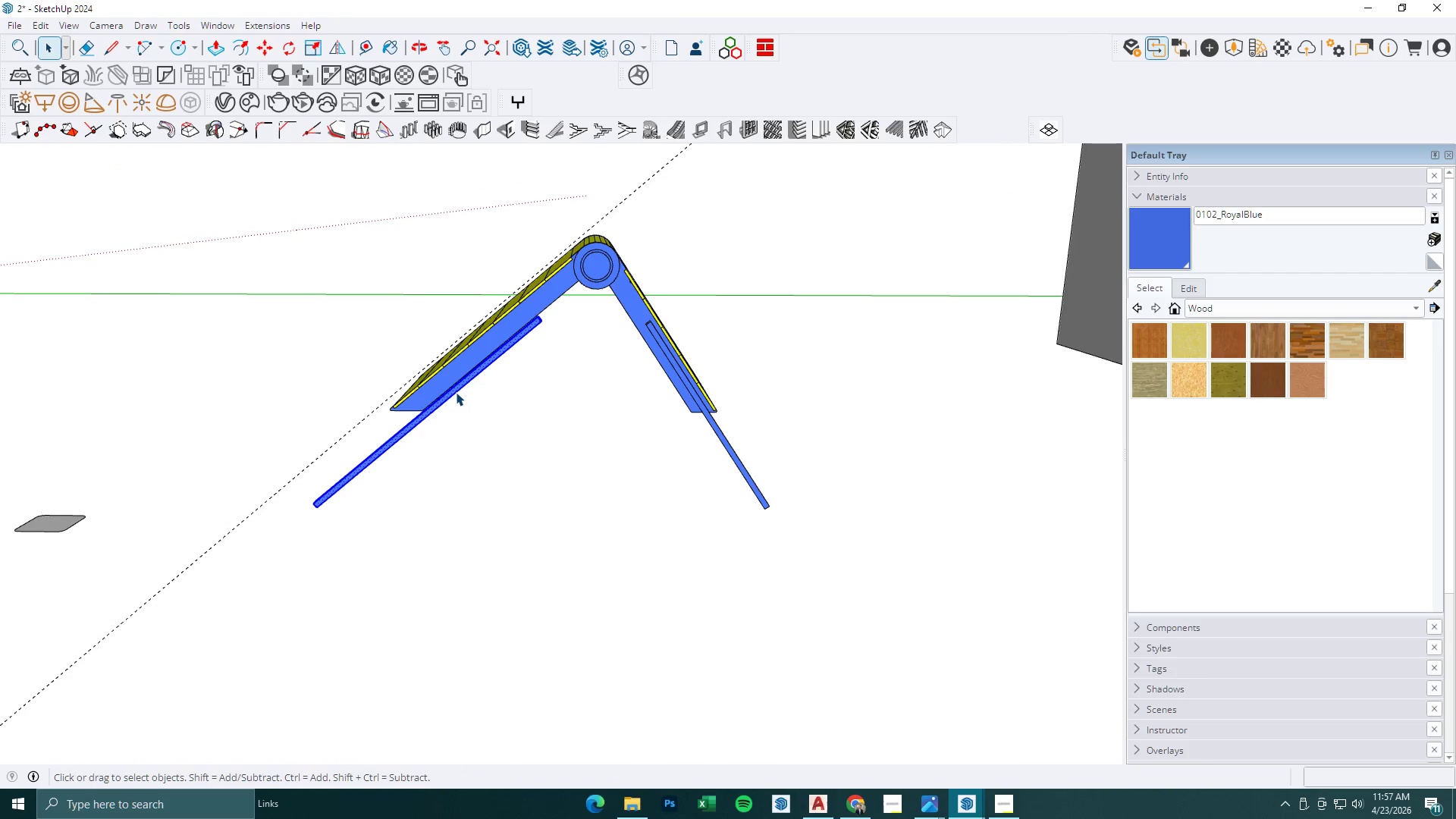 
triple_click([456, 392])
 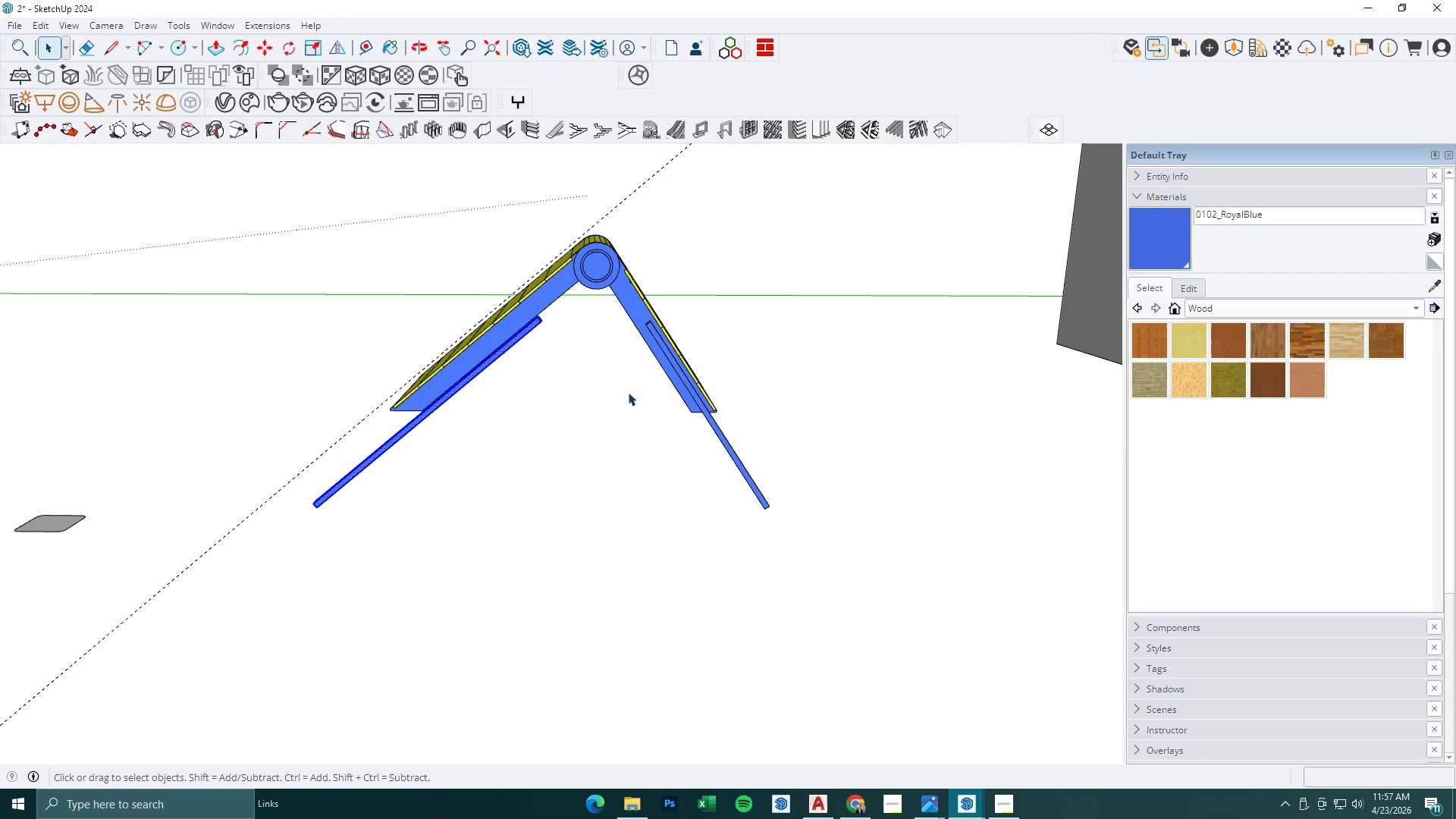 
hold_key(key=ControlLeft, duration=1.36)
left_click([730, 453])
 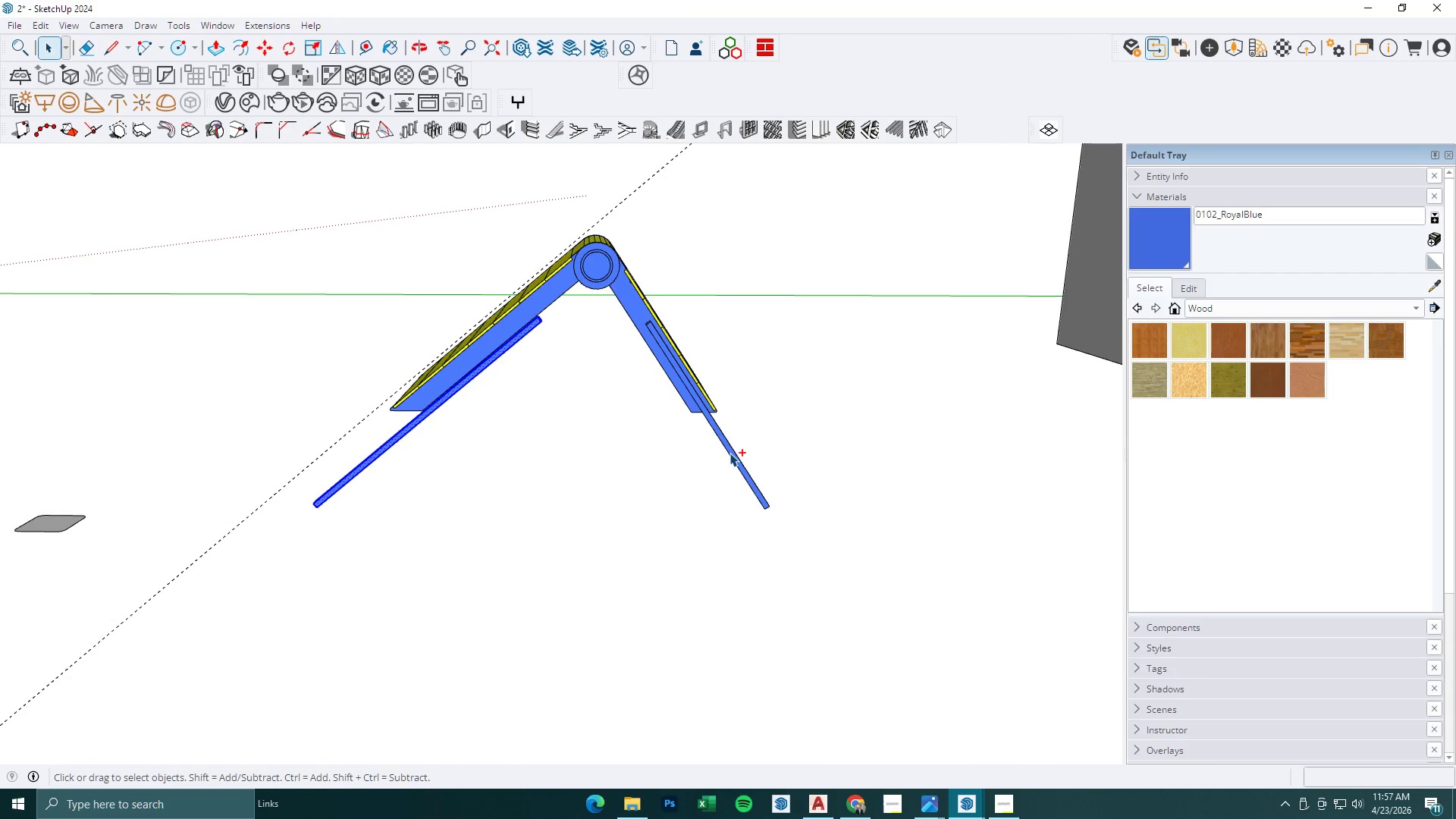 
double_click([730, 453])
 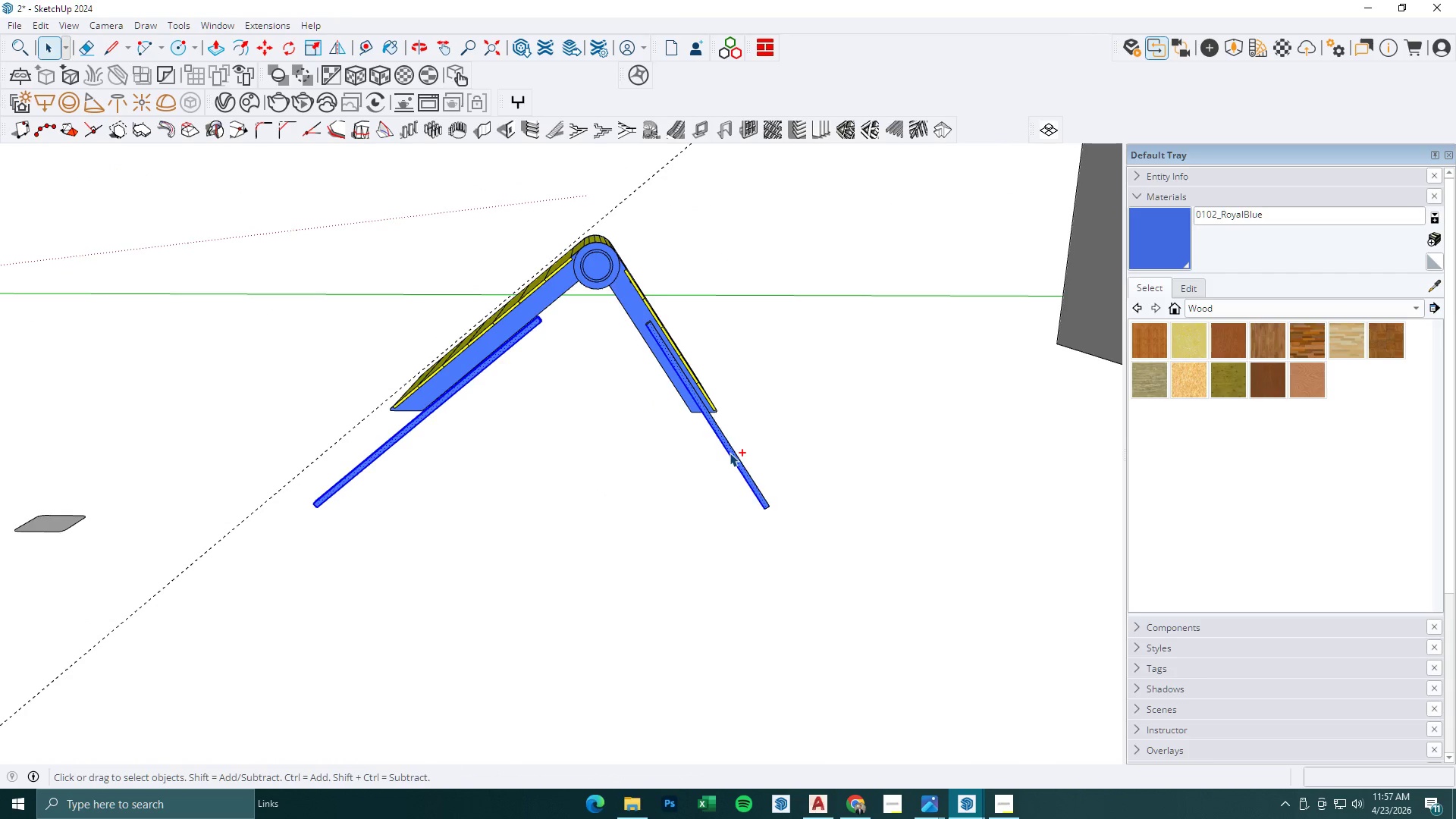 
triple_click([730, 453])
 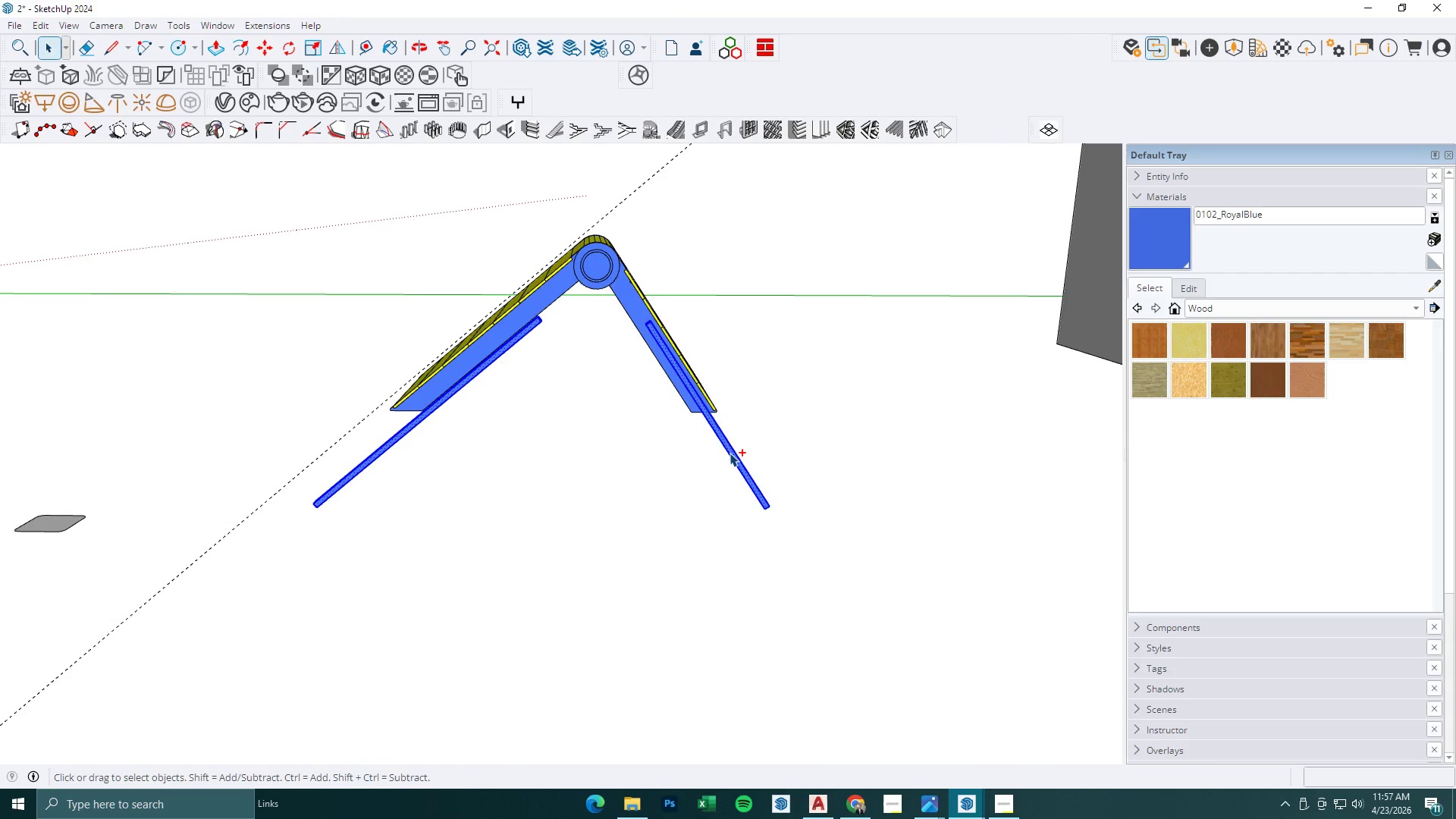 
triple_click([730, 453])
 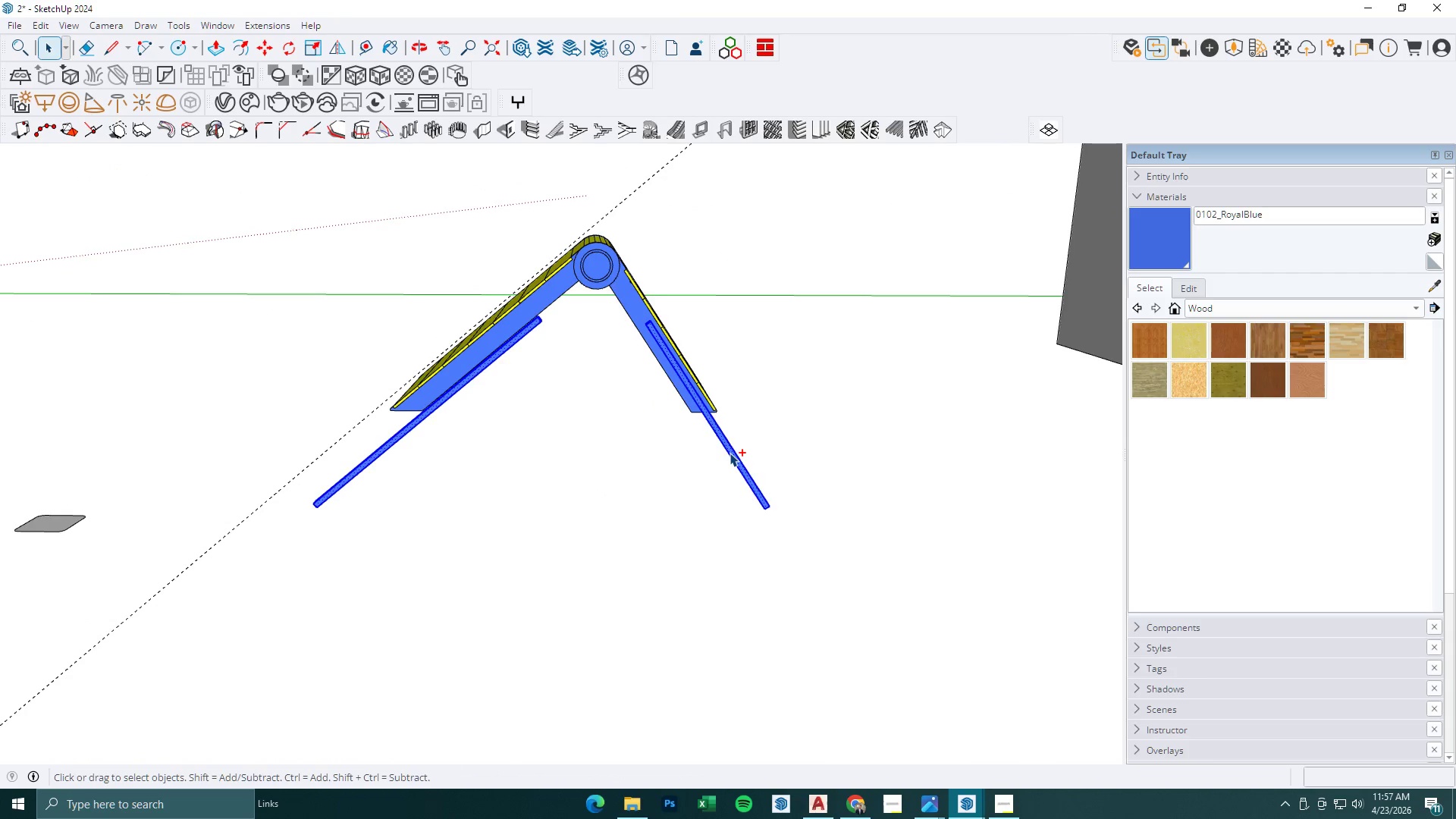 
right_click([730, 453])
 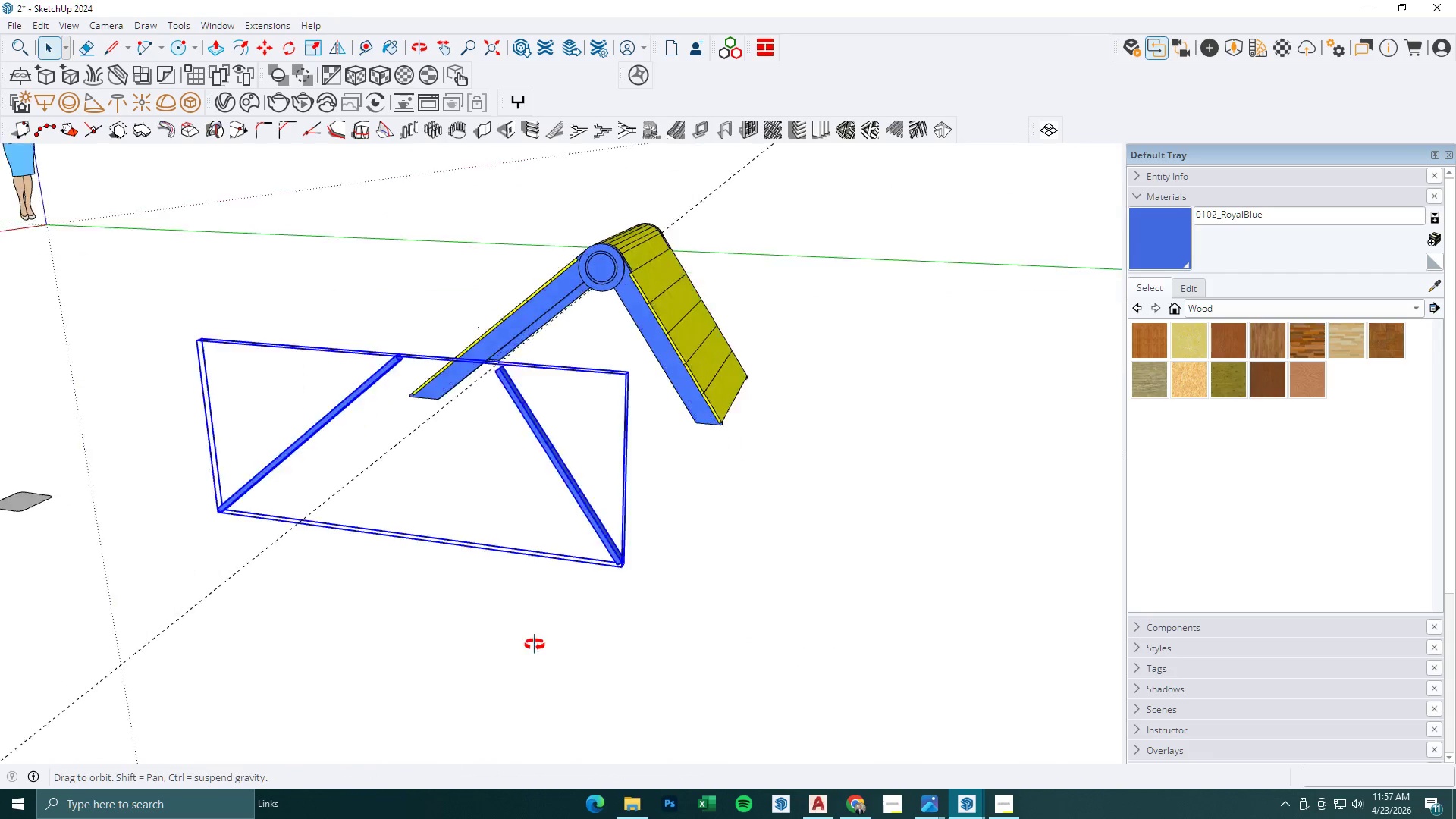 
key(M)
 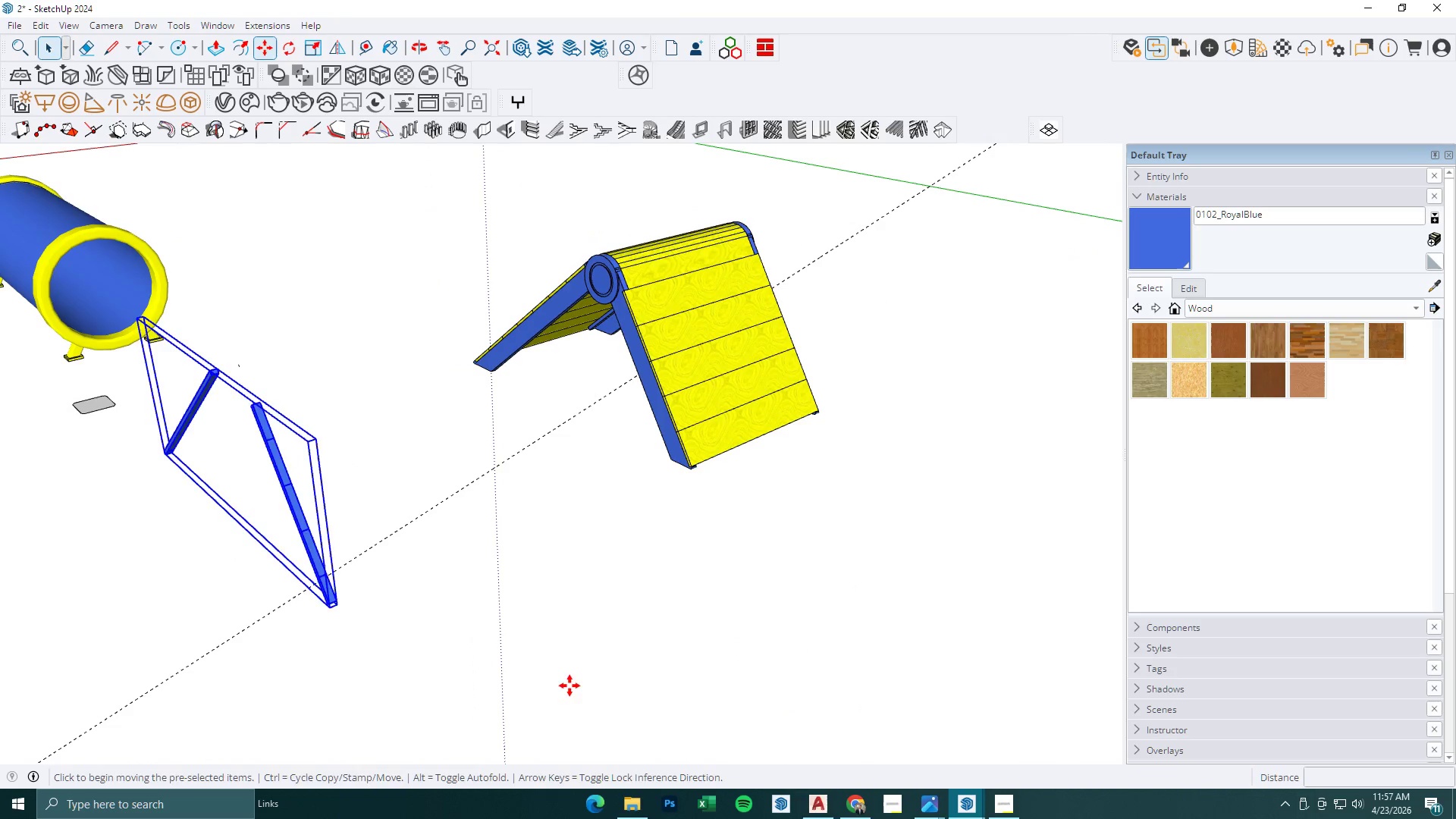 
left_click_drag(start_coordinate=[570, 686], to_coordinate=[581, 685])
 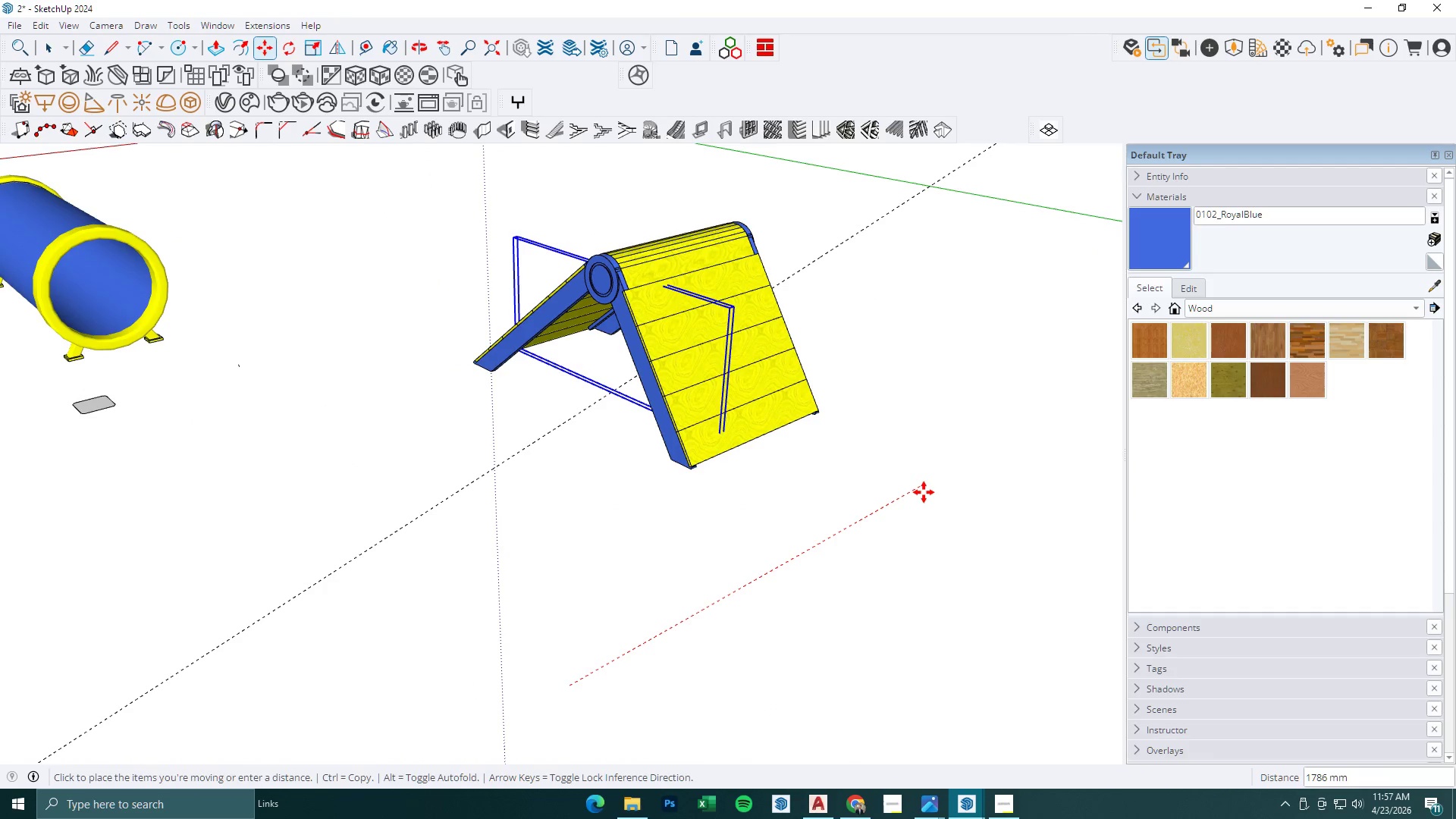 
left_click([921, 492])
 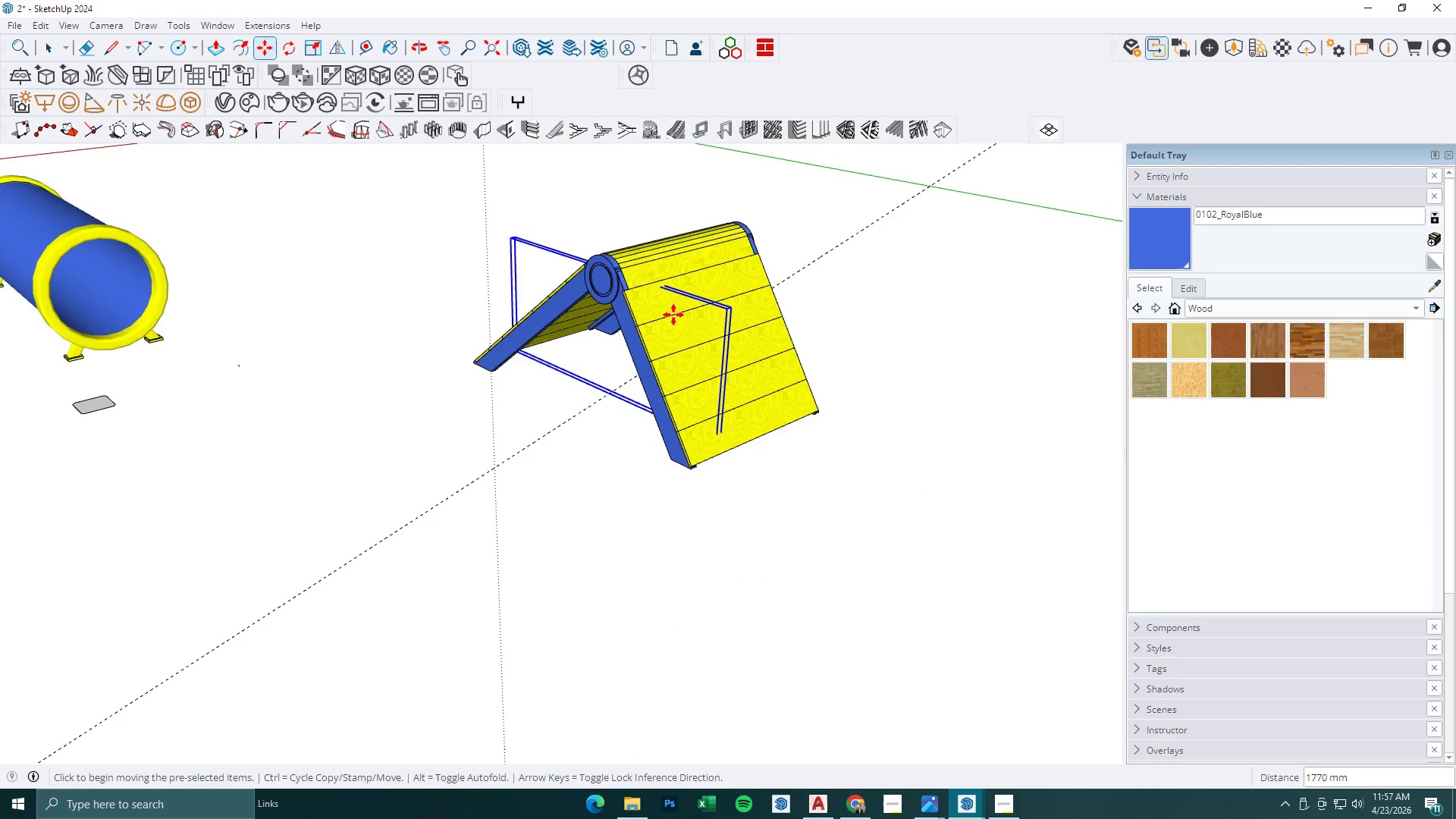 
scroll: coordinate [636, 318], scroll_direction: up, amount: 8.0
 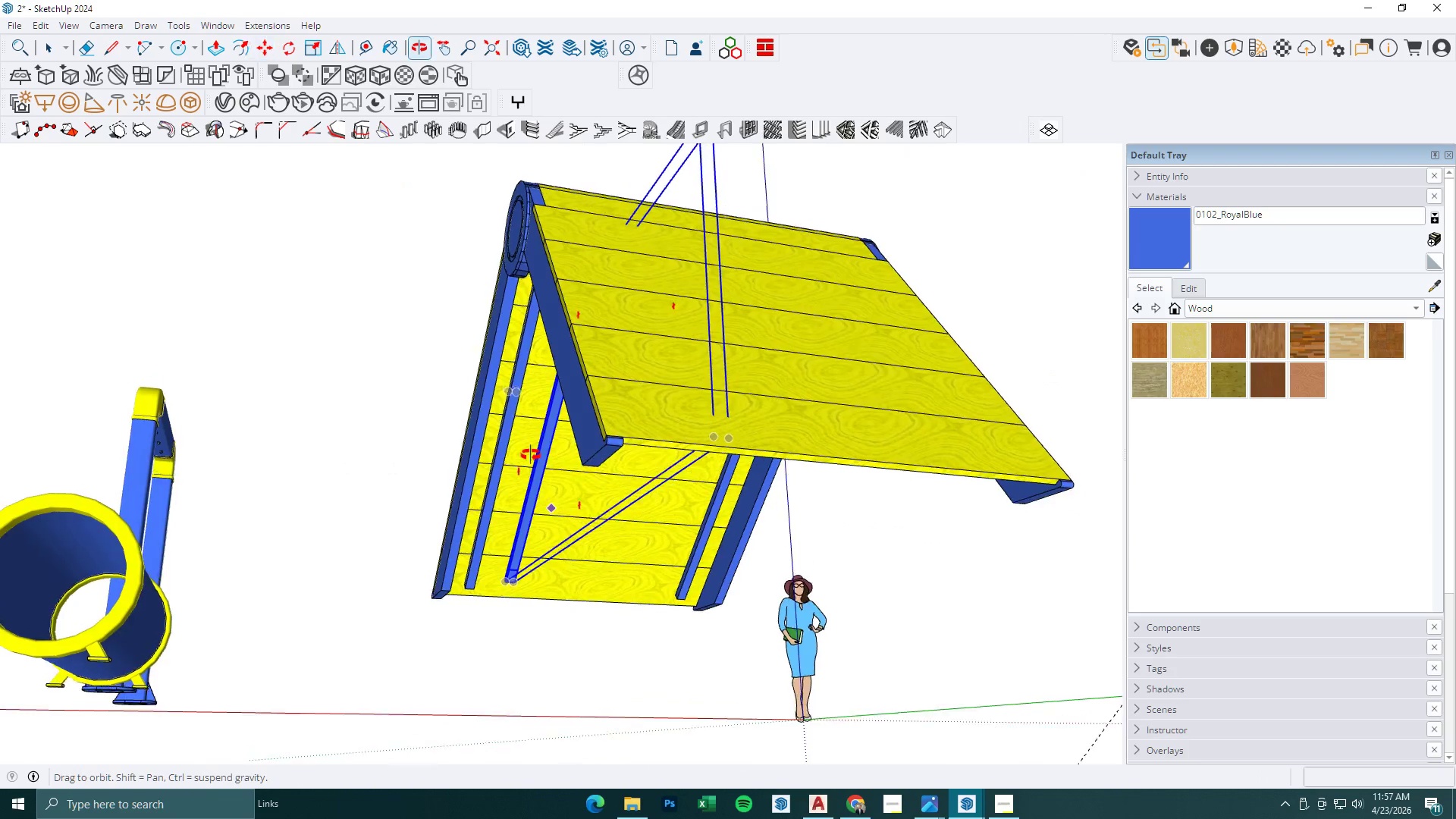 
key(Space)
 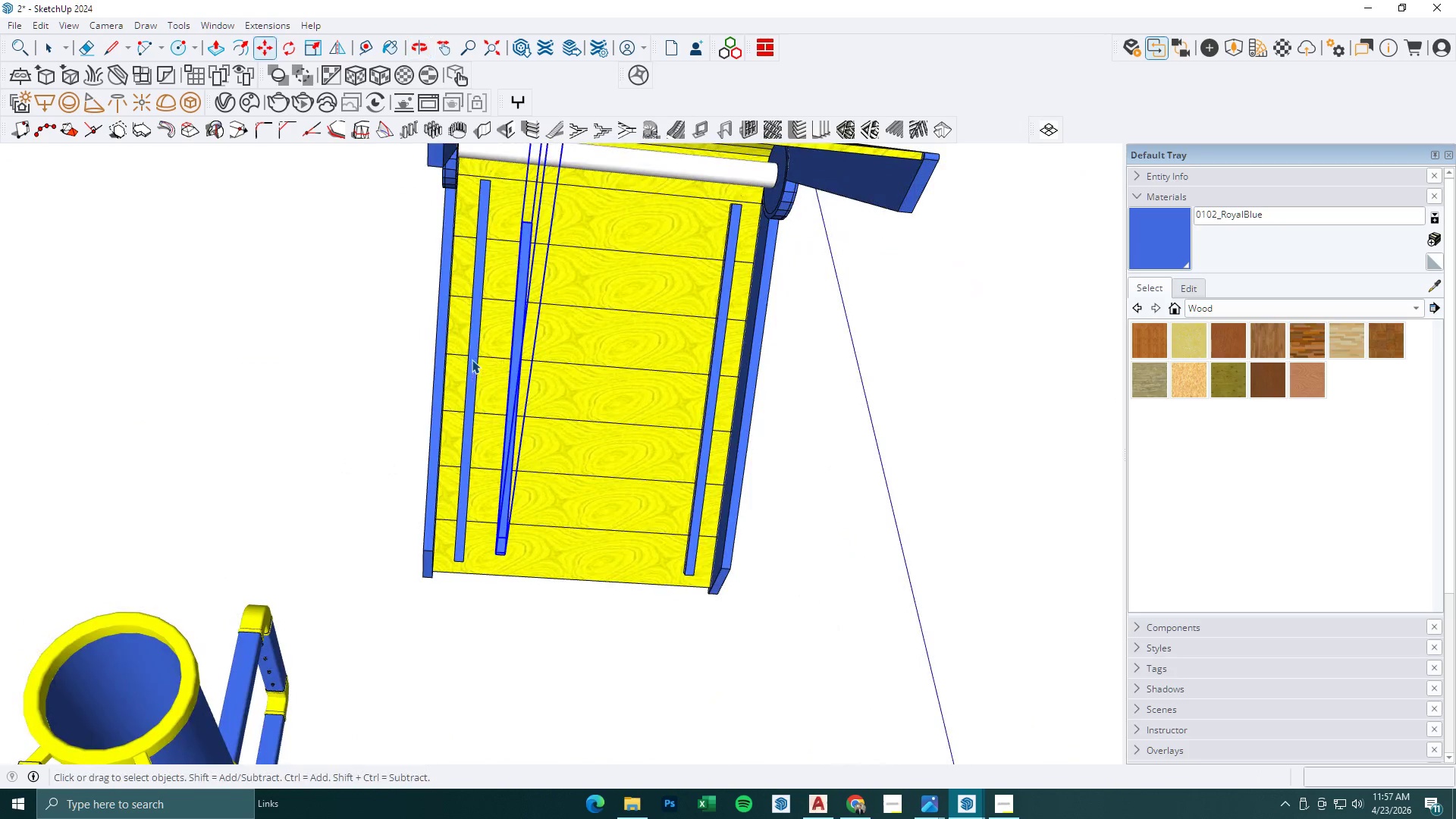 
left_click([472, 358])
 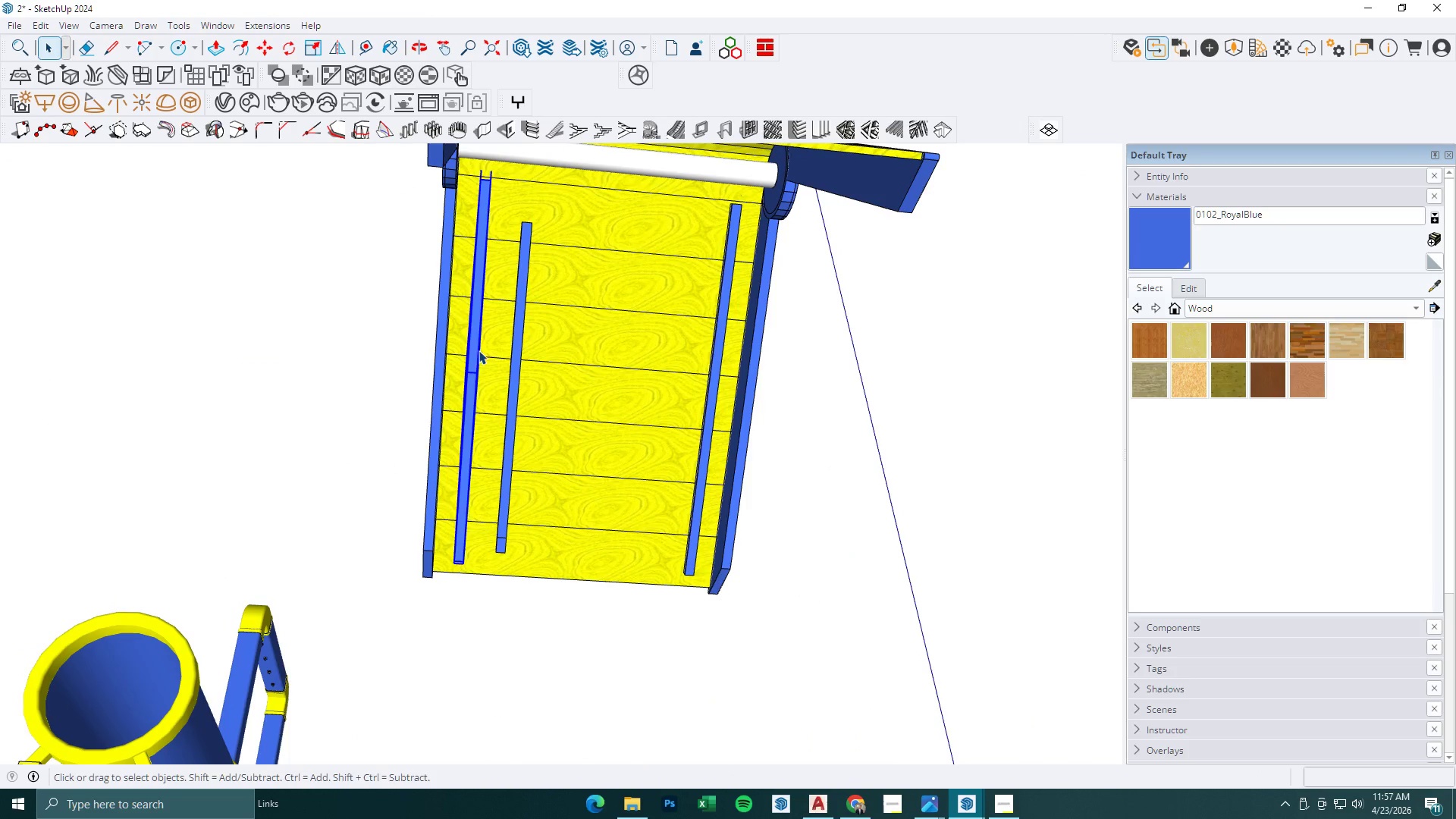 
key(Delete)
 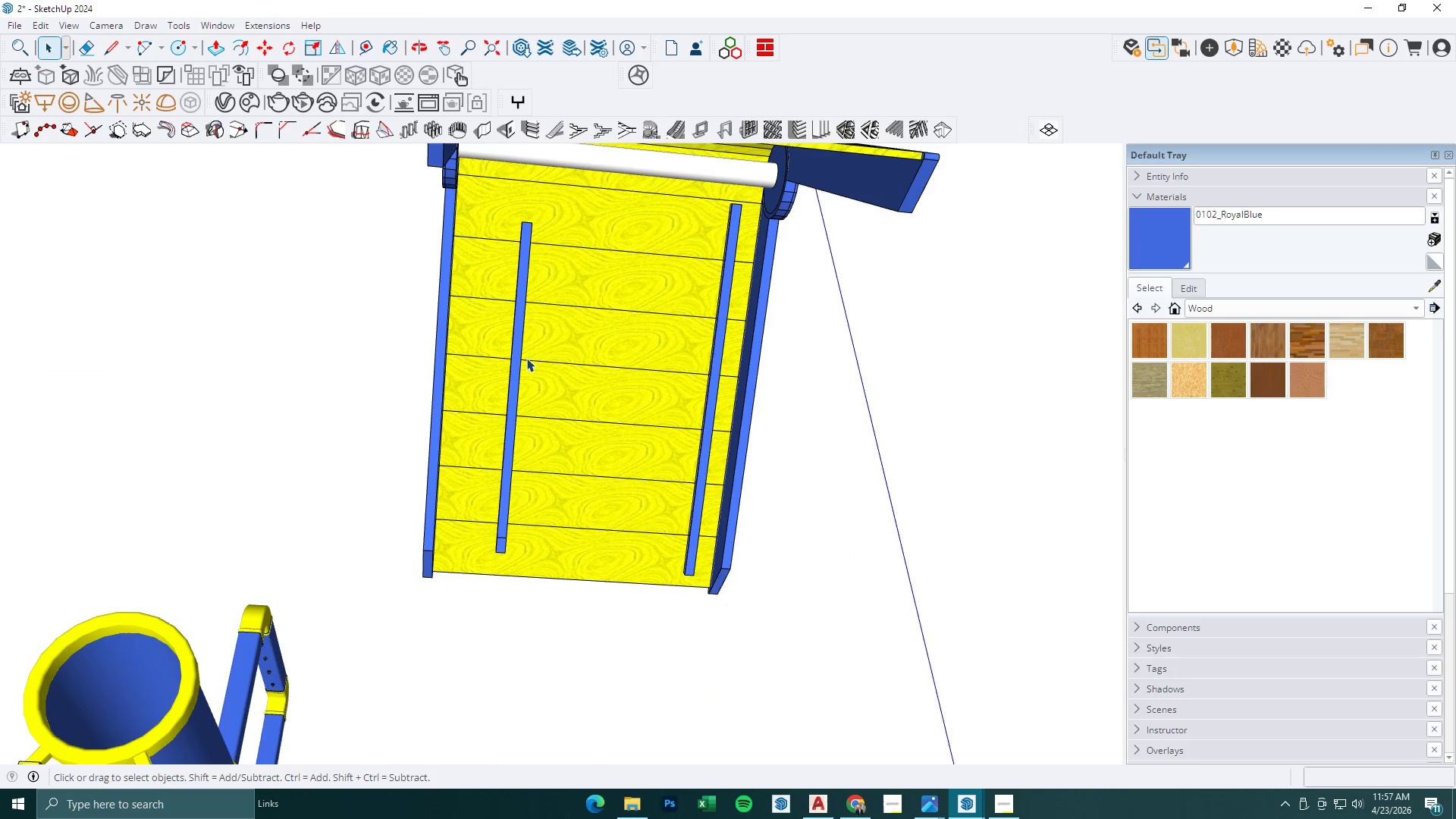 
left_click([521, 358])
 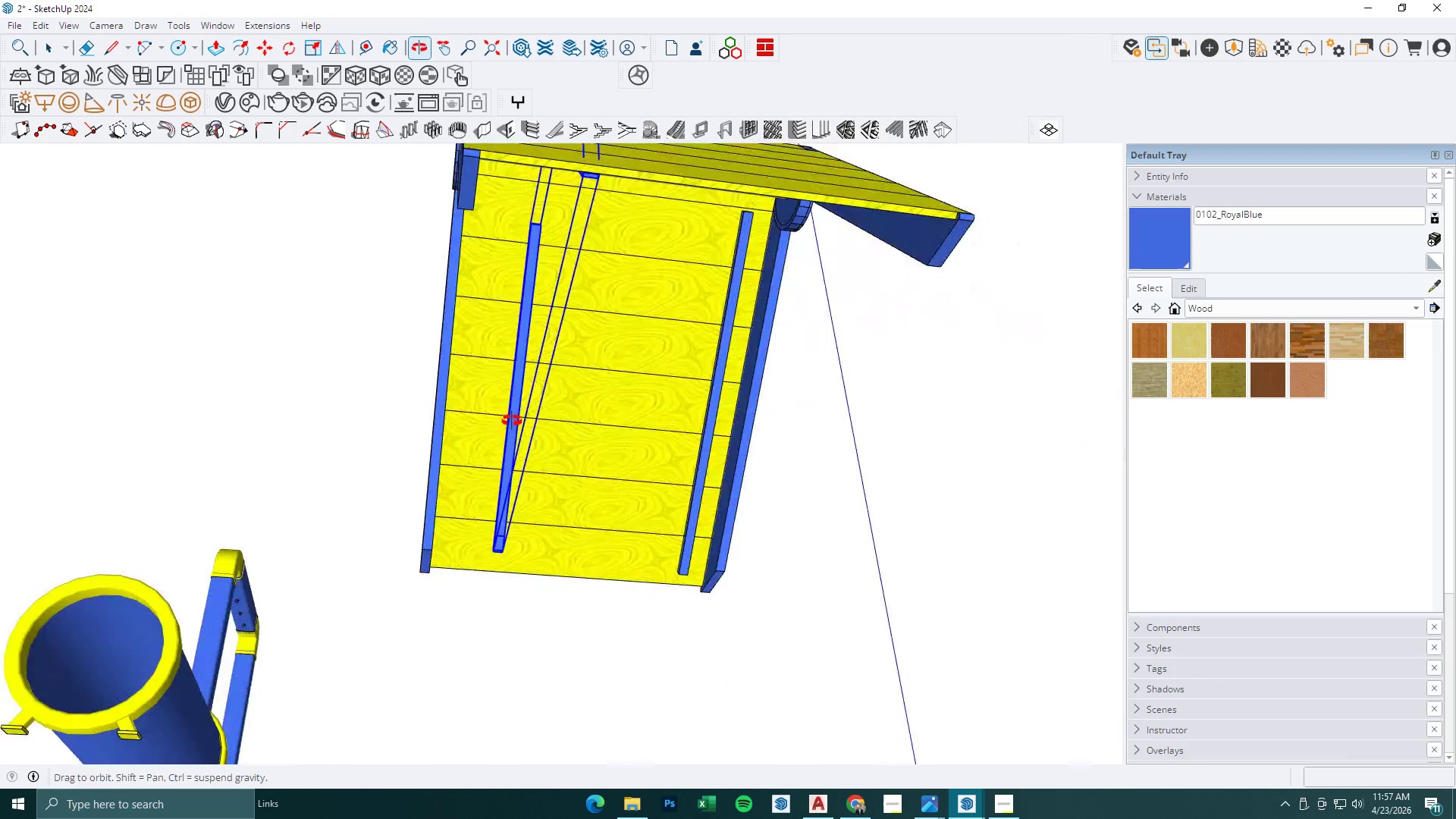 
key(M)
 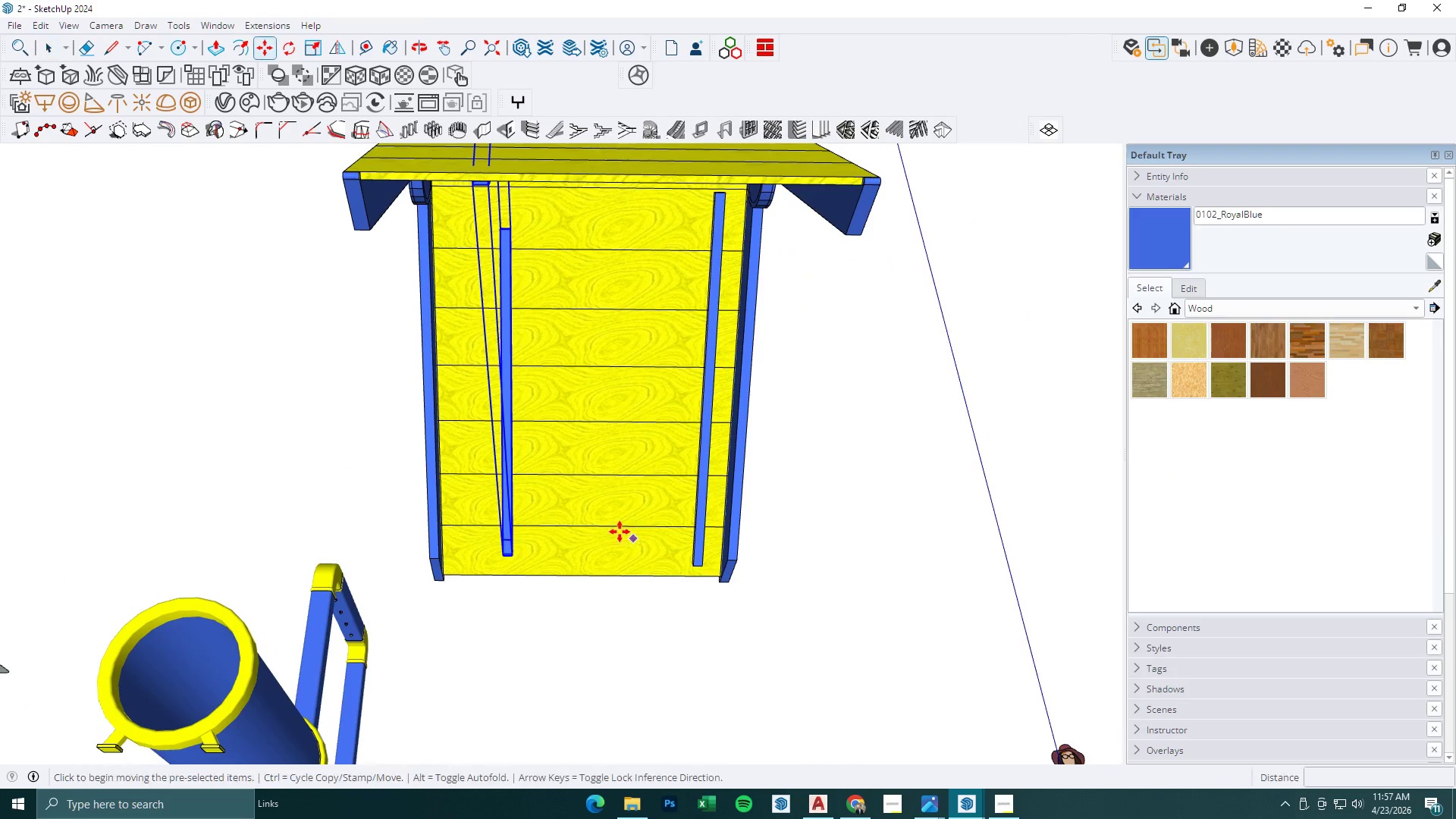 
left_click_drag(start_coordinate=[620, 532], to_coordinate=[581, 532])
 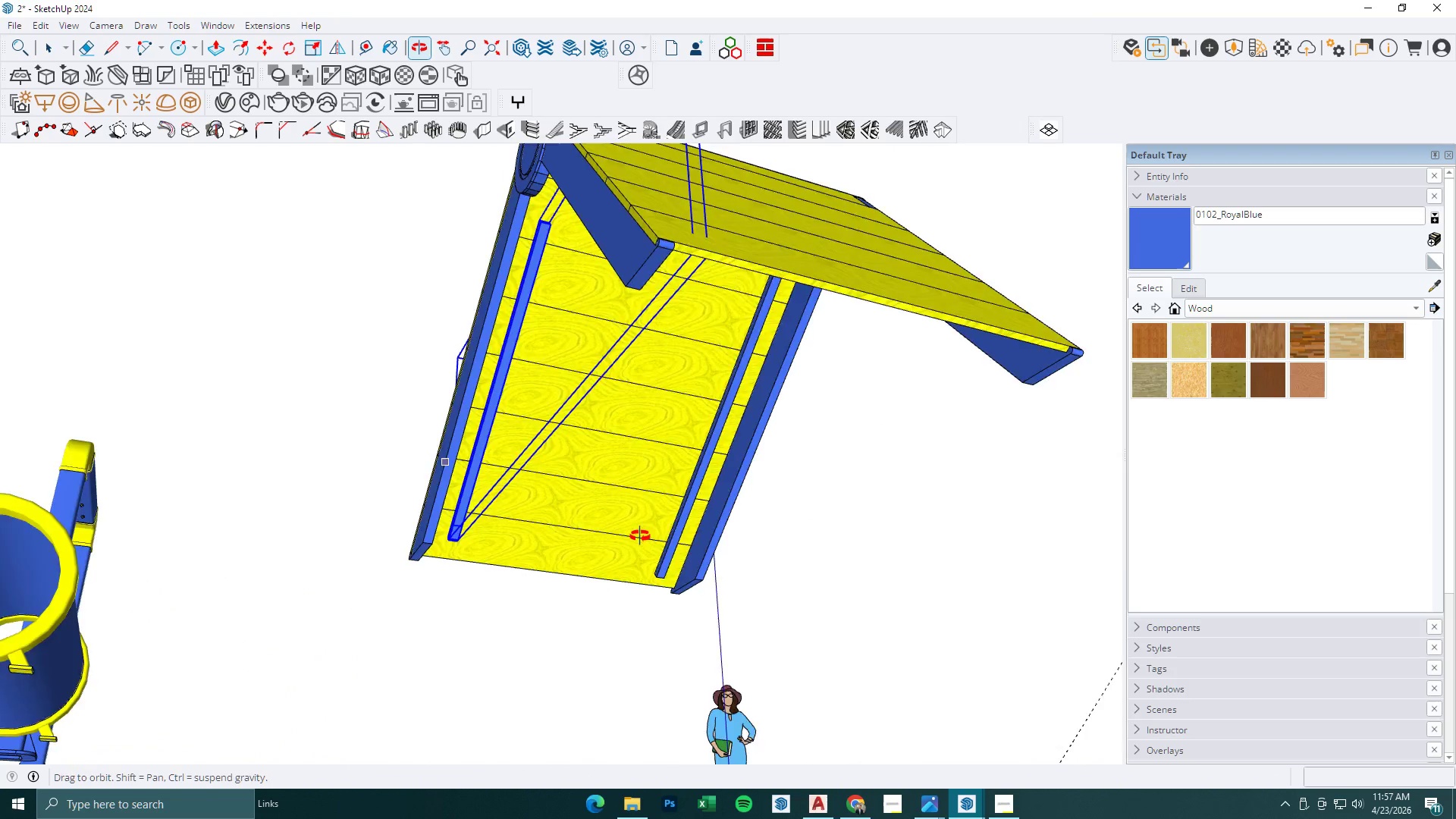 
left_click([581, 532])
 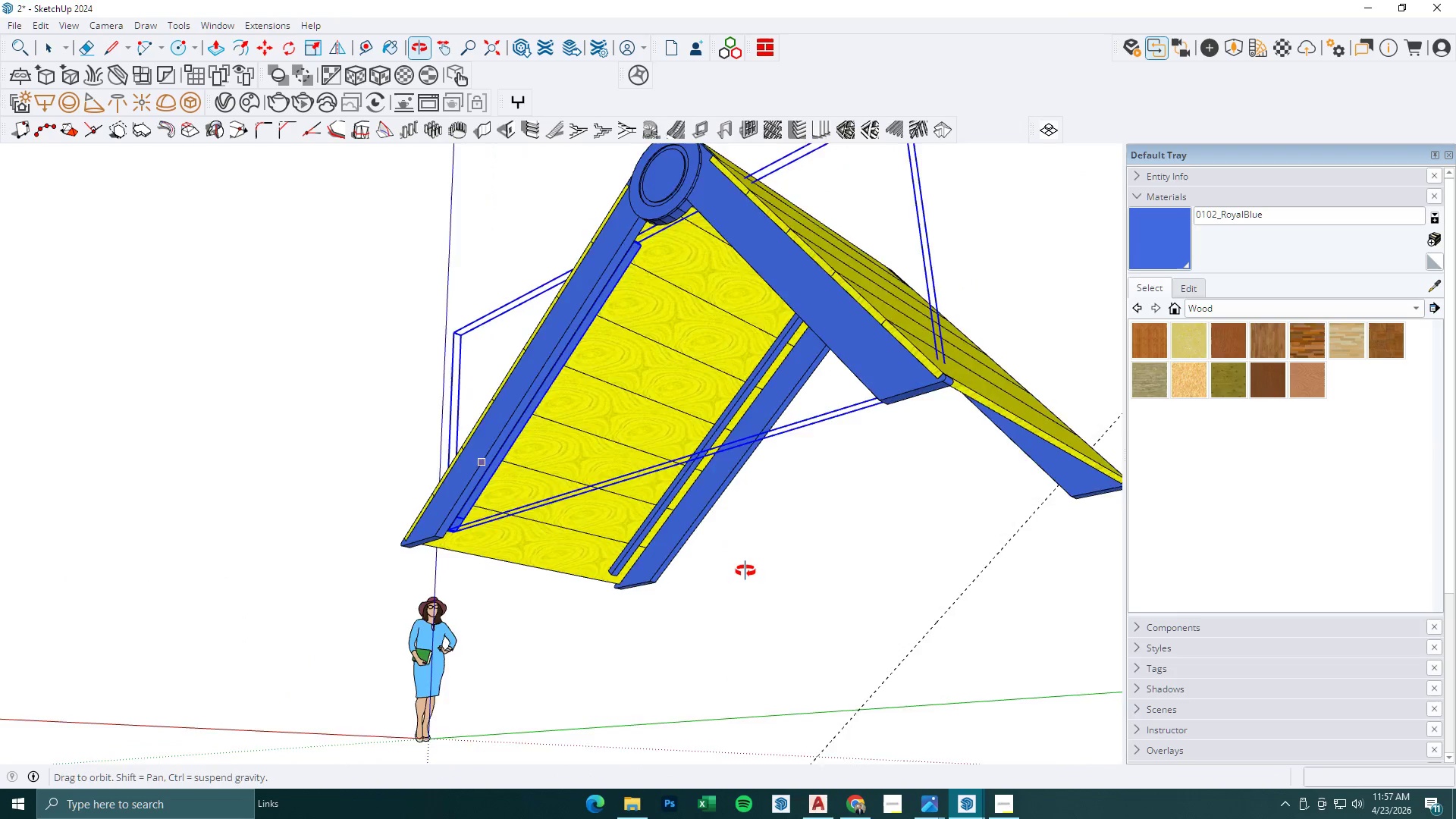 
key(Space)
 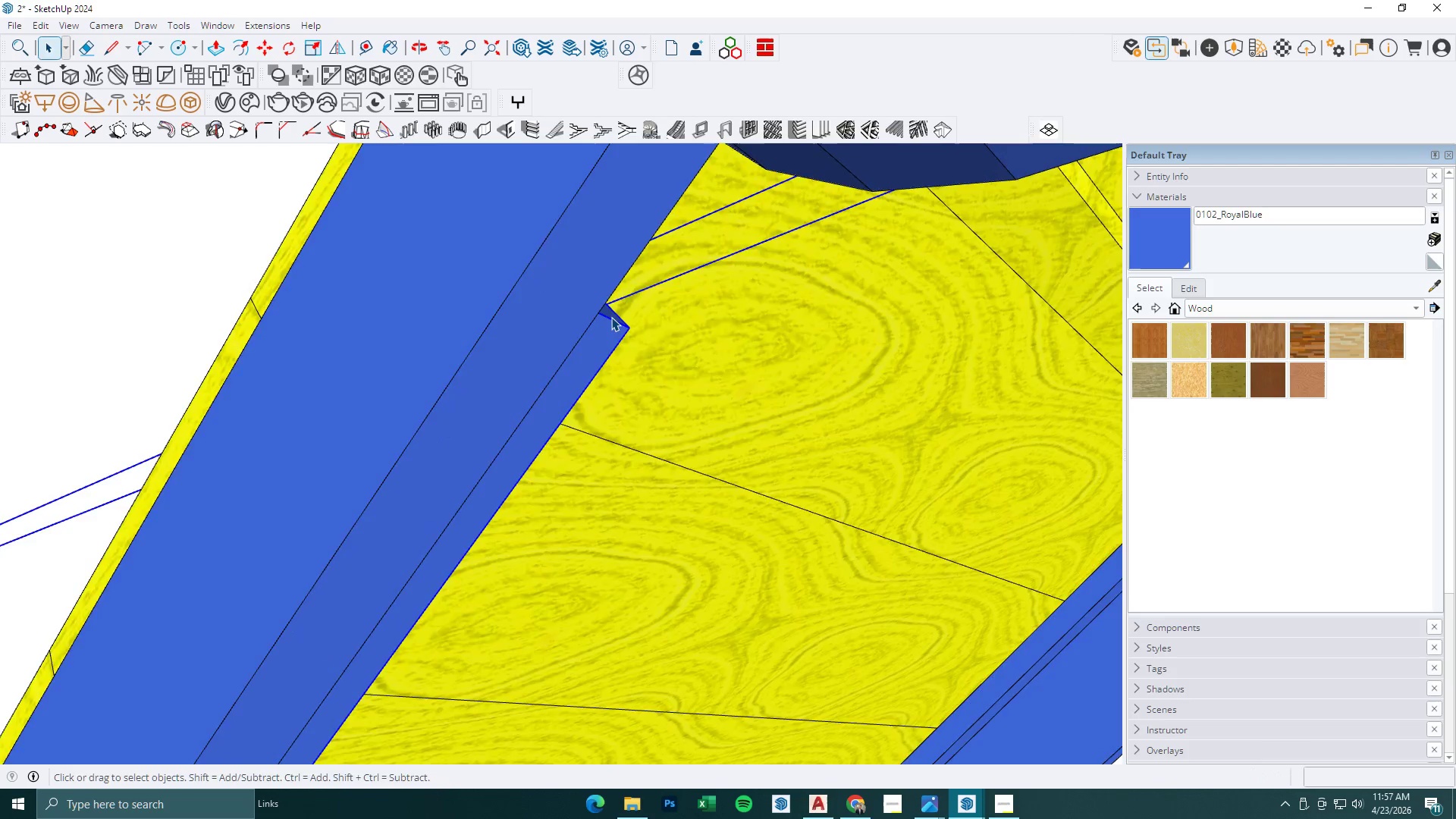 
double_click([611, 317])
 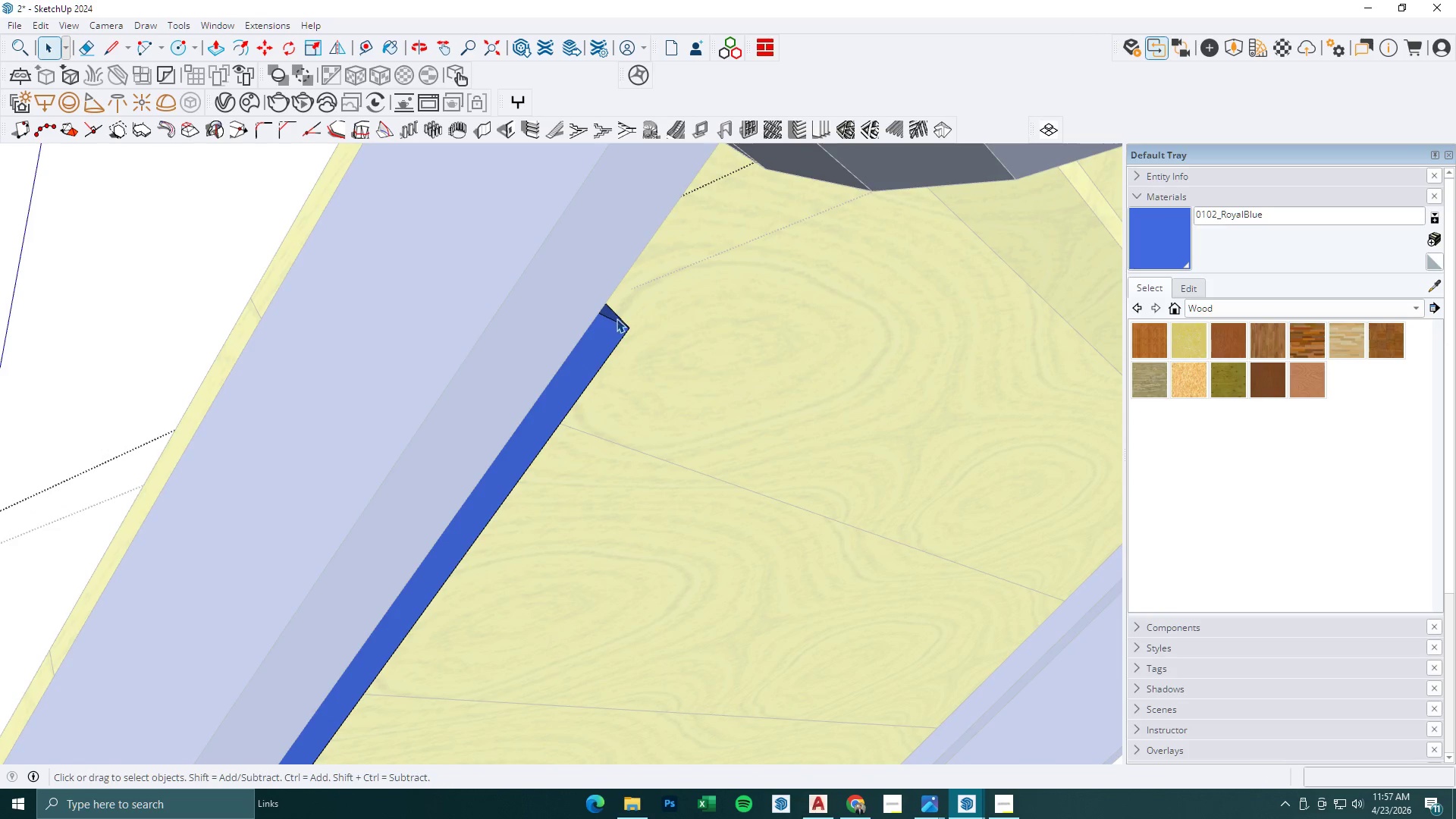 
scroll: coordinate [614, 313], scroll_direction: up, amount: 21.0
 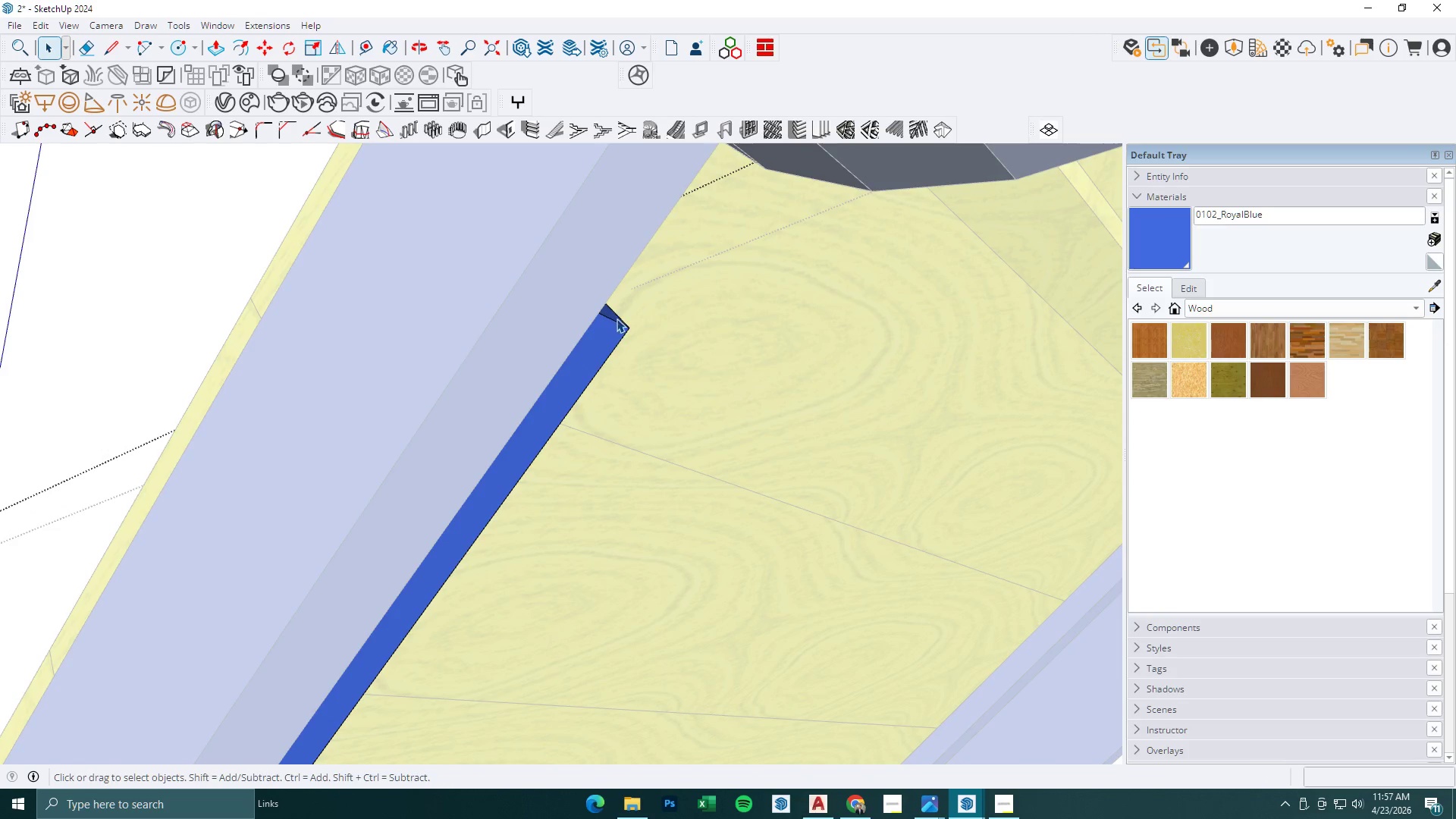 
key(BracketLeft)
 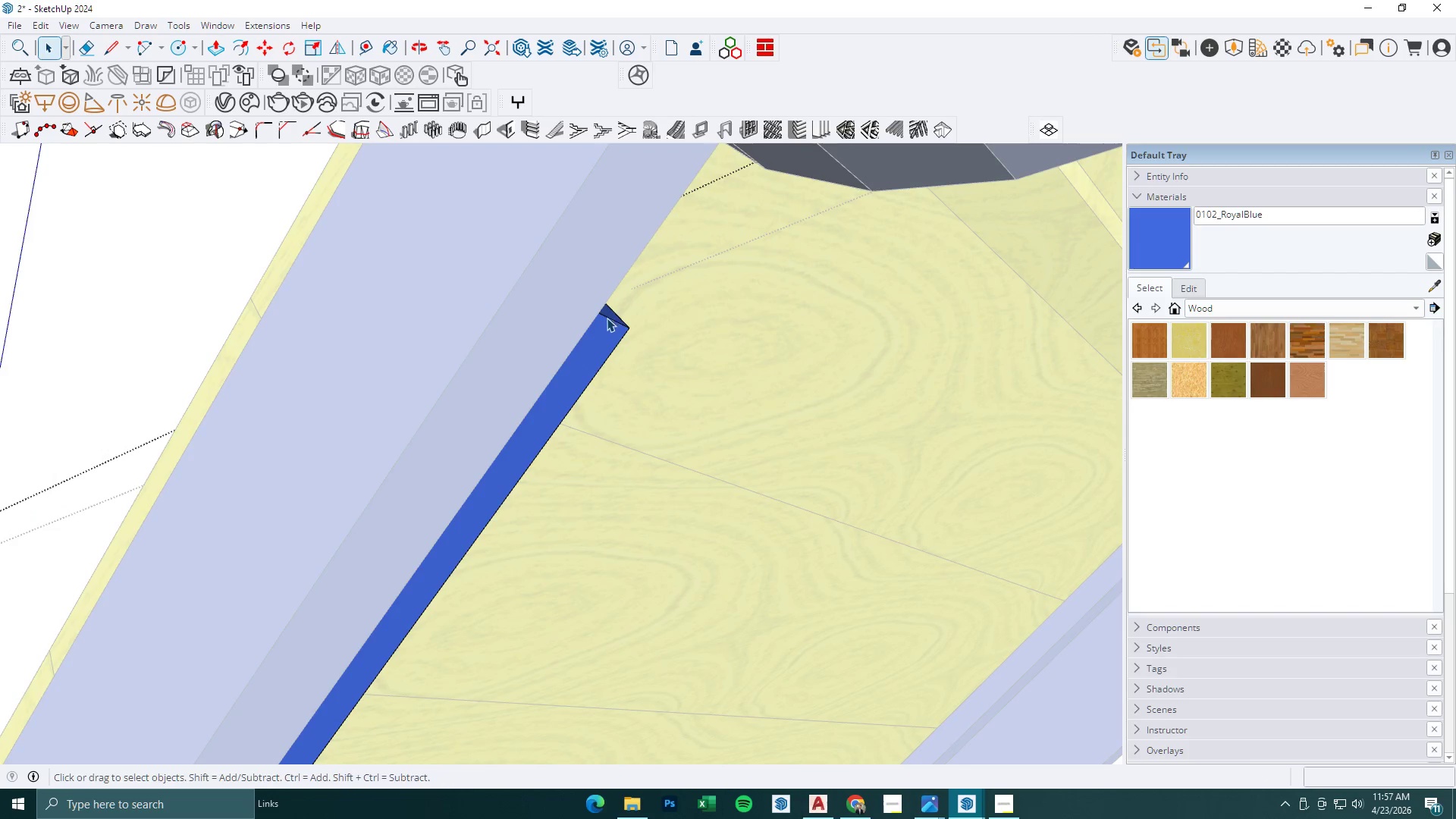 
key(P)
 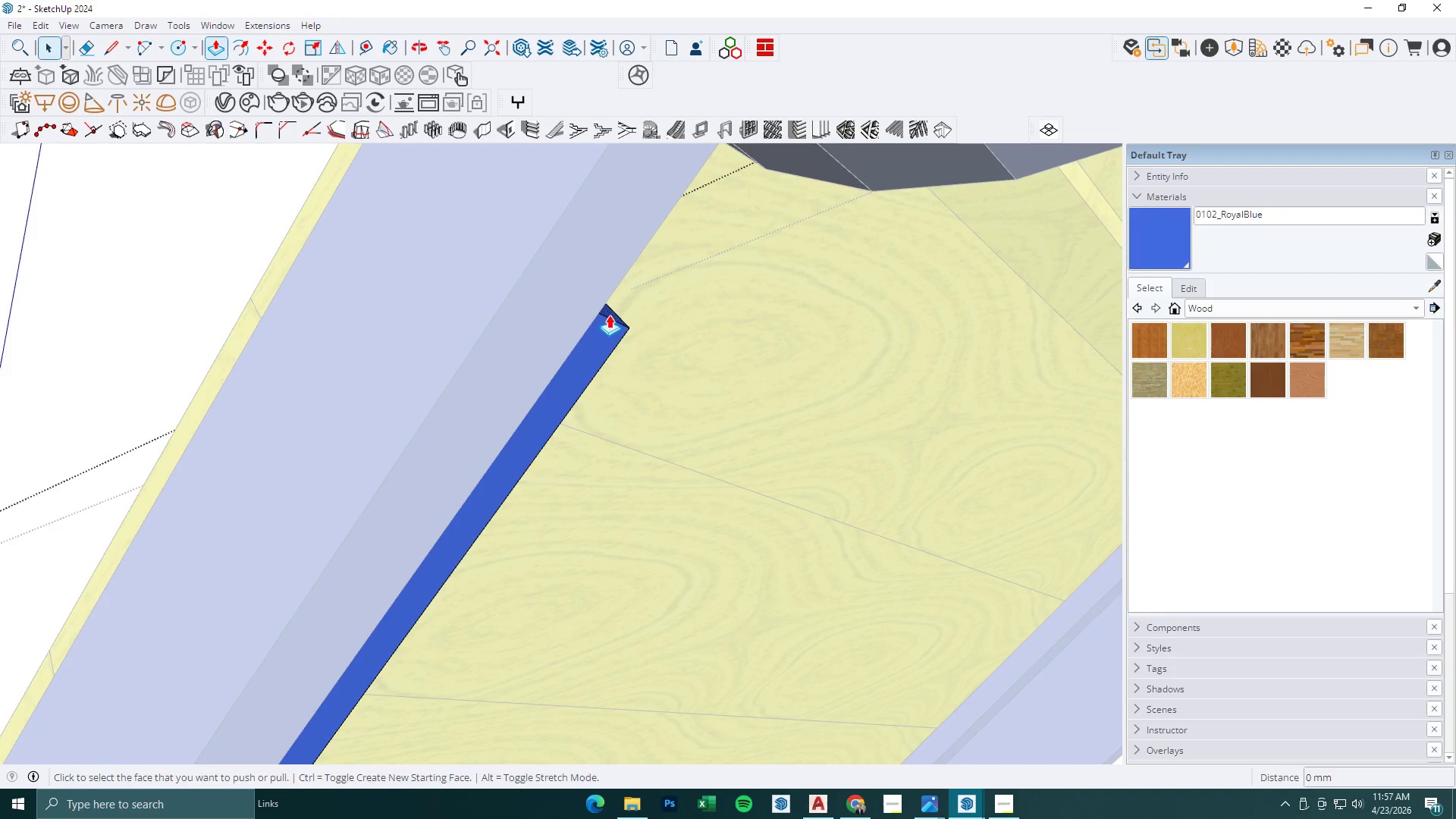 
left_click([610, 314])
 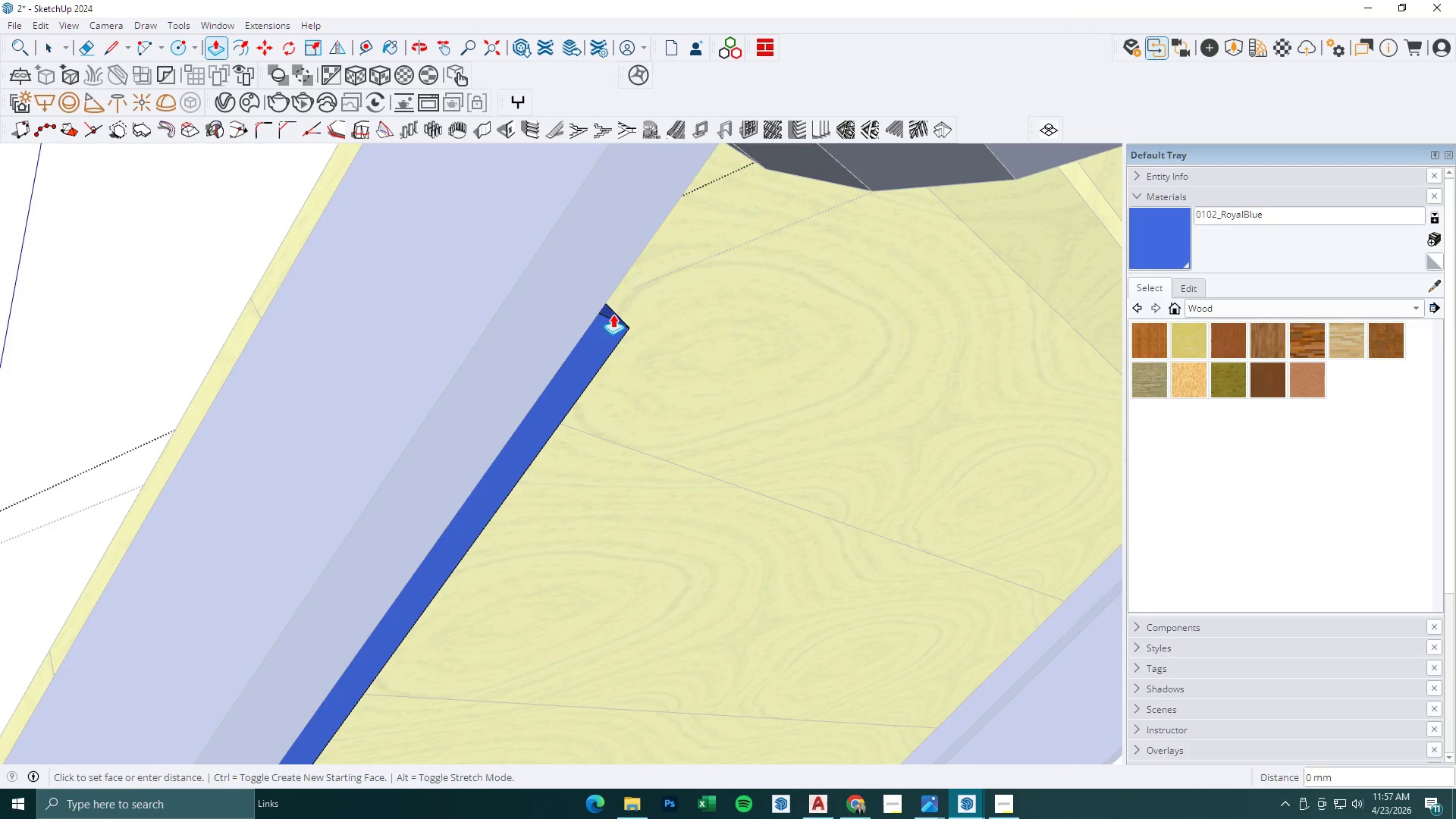 
scroll: coordinate [632, 291], scroll_direction: down, amount: 4.0
 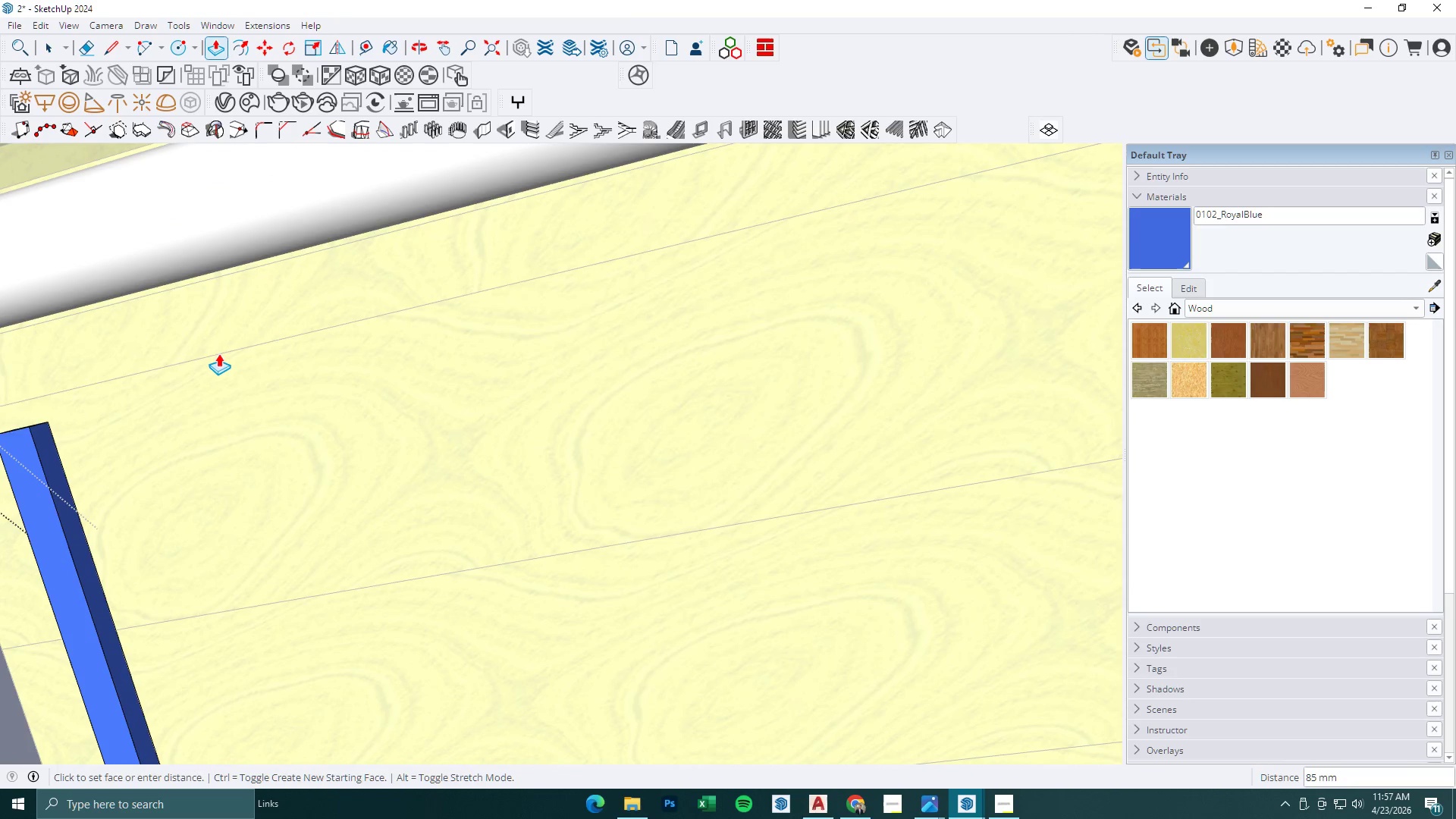 
left_click_drag(start_coordinate=[180, 307], to_coordinate=[184, 314])
 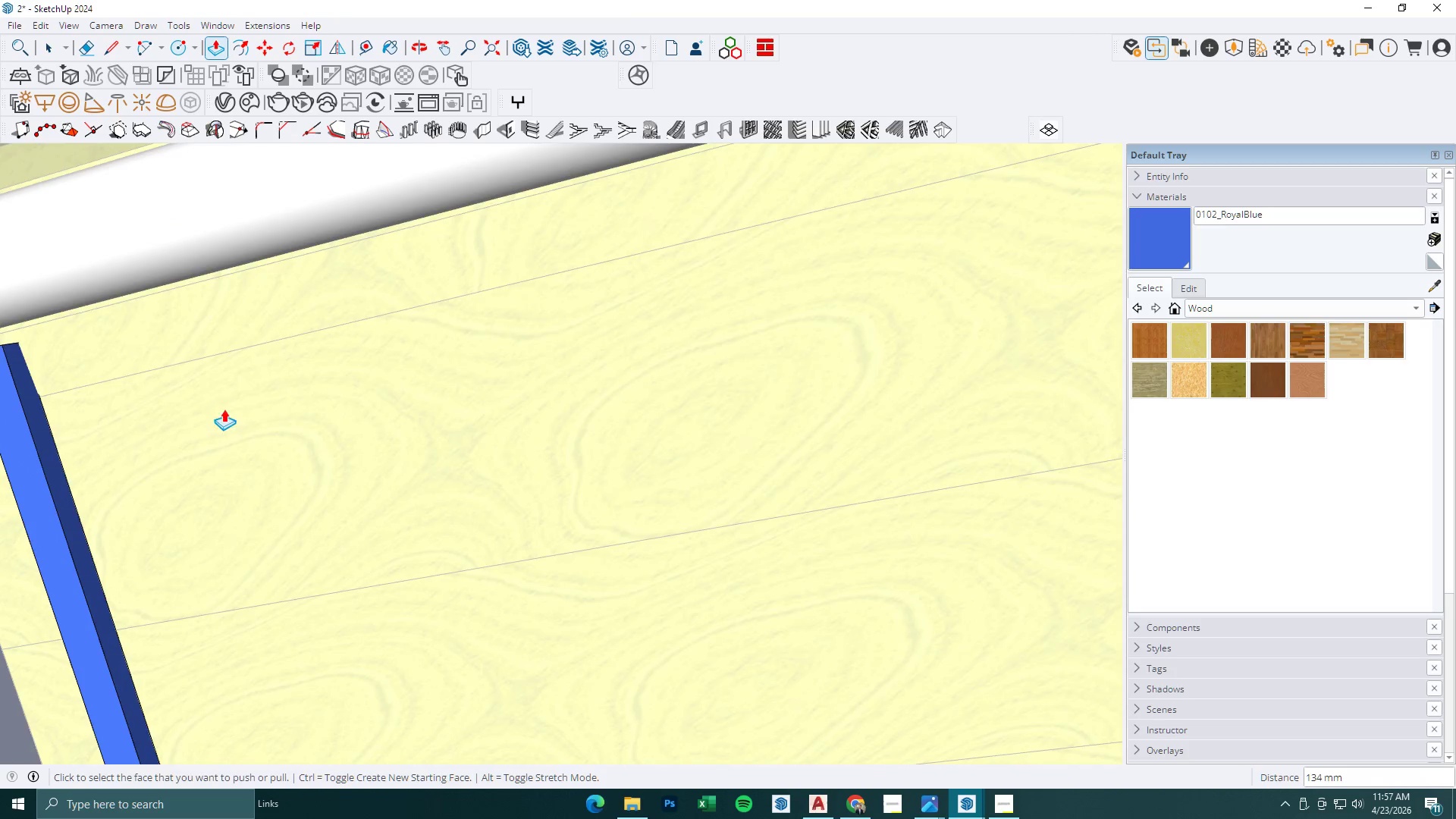 
scroll: coordinate [582, 400], scroll_direction: down, amount: 19.0
 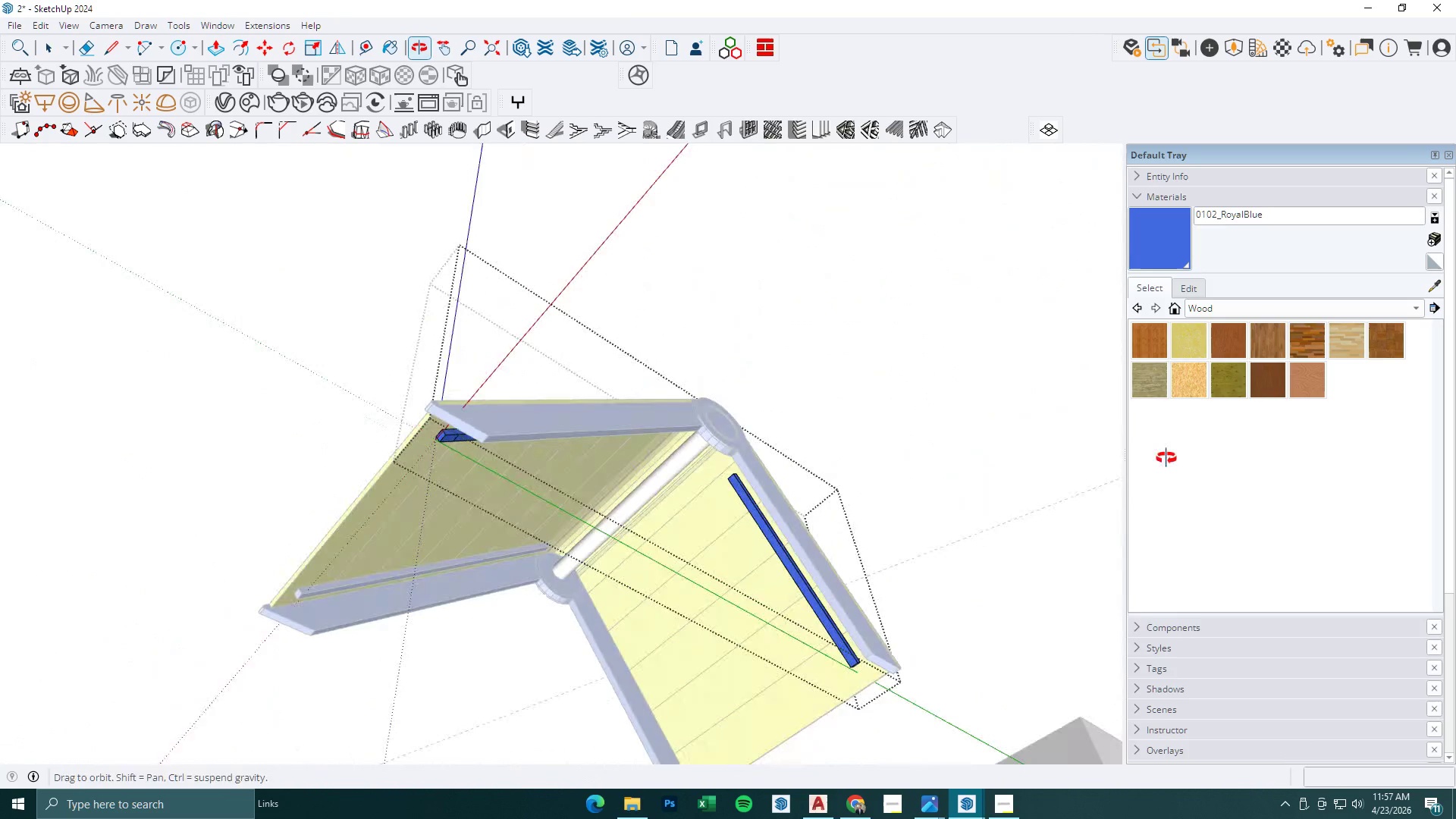 
scroll: coordinate [756, 555], scroll_direction: up, amount: 24.0
 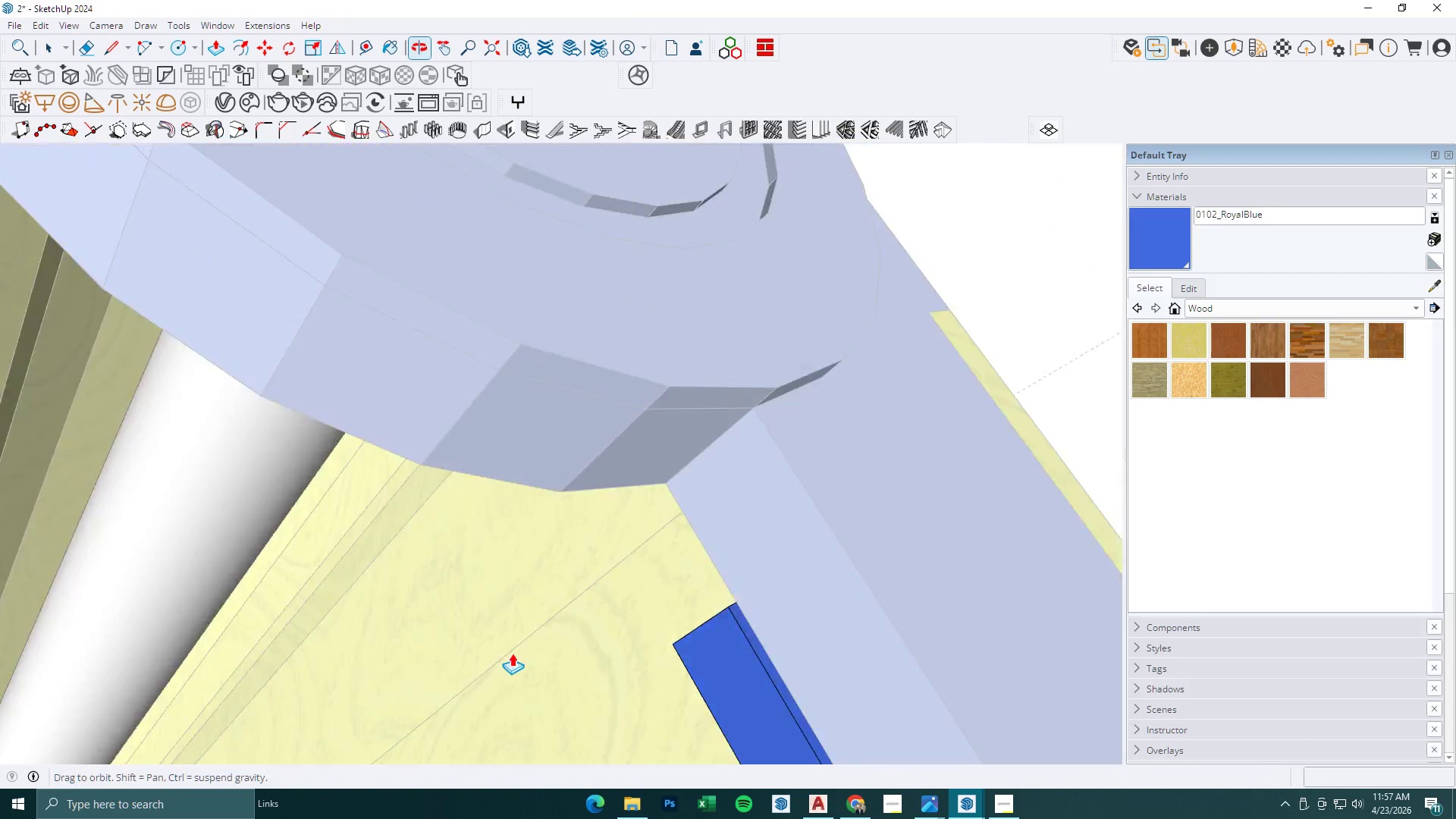 
scroll: coordinate [596, 336], scroll_direction: down, amount: 32.0
 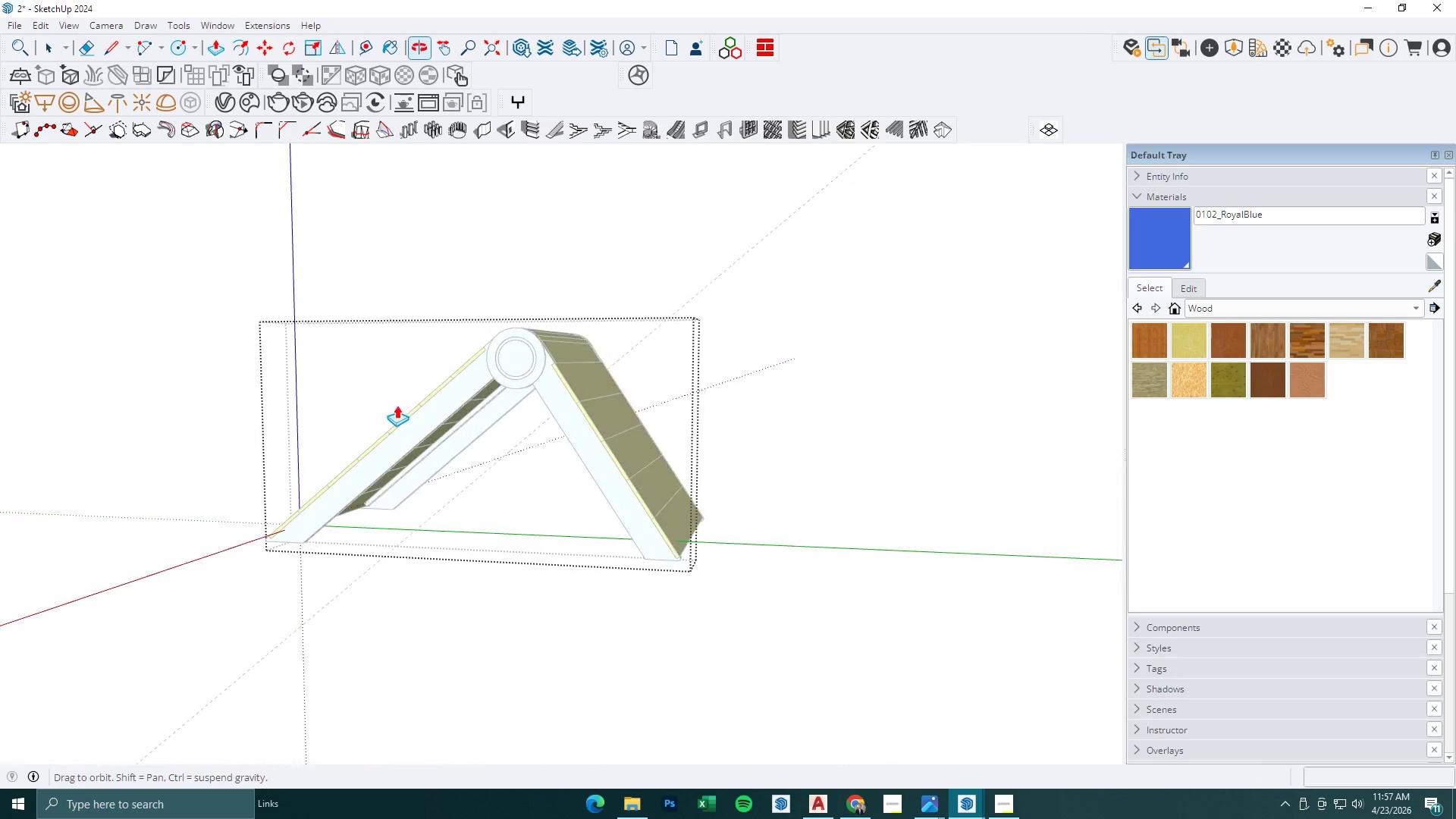 
scroll: coordinate [386, 500], scroll_direction: up, amount: 7.0
 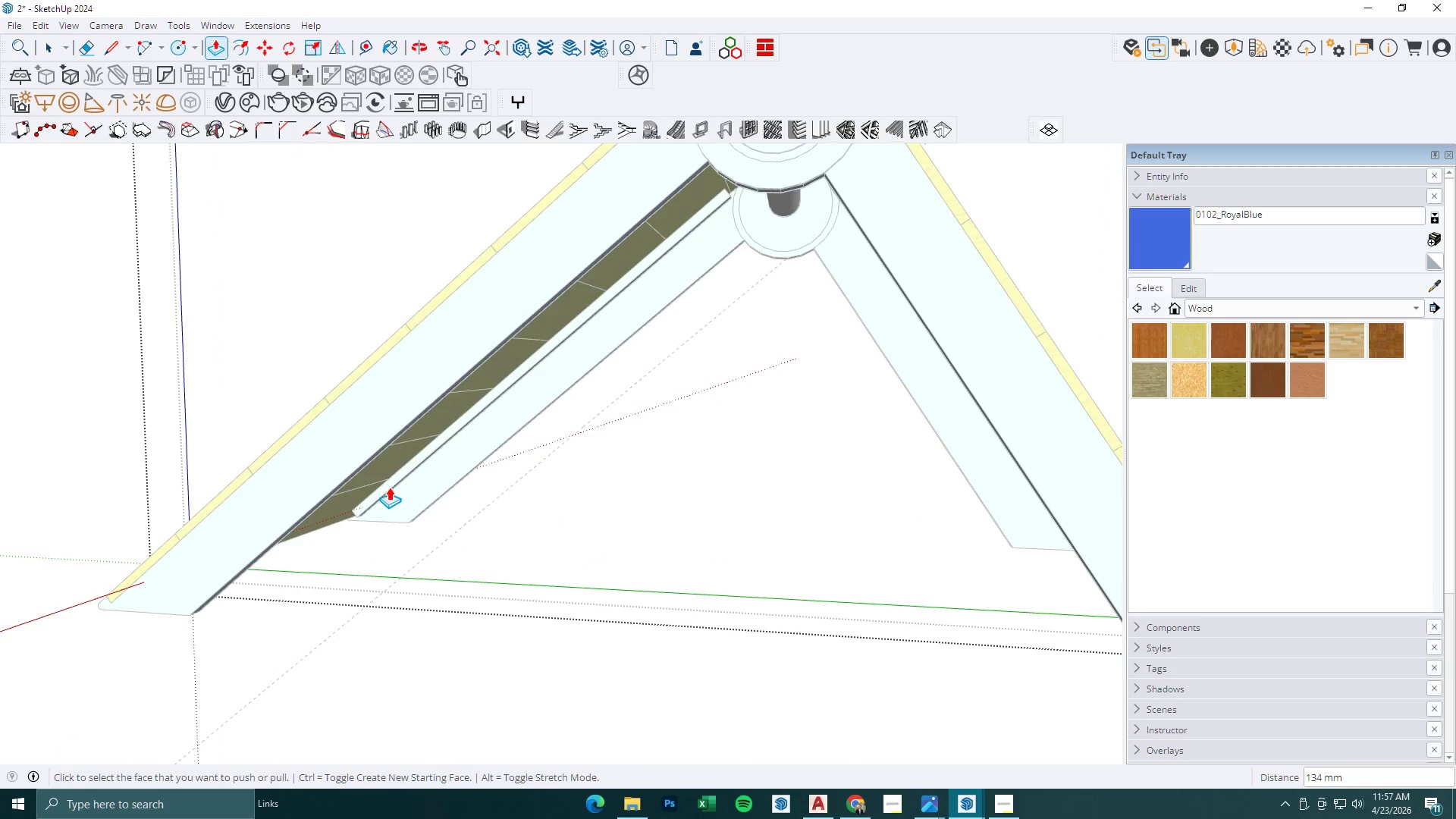 
scroll: coordinate [389, 487], scroll_direction: down, amount: 1.0
 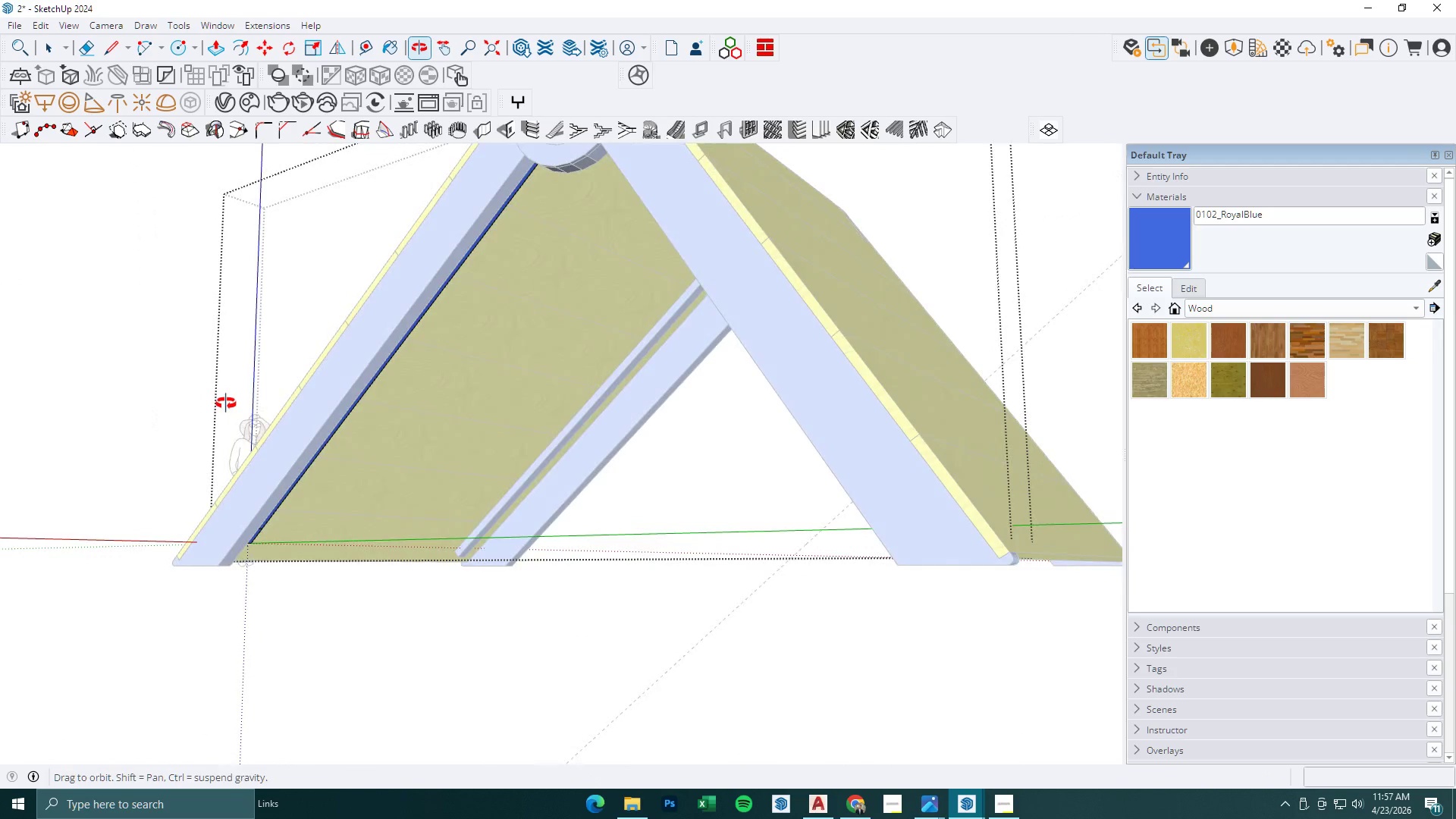 
key(Space)
 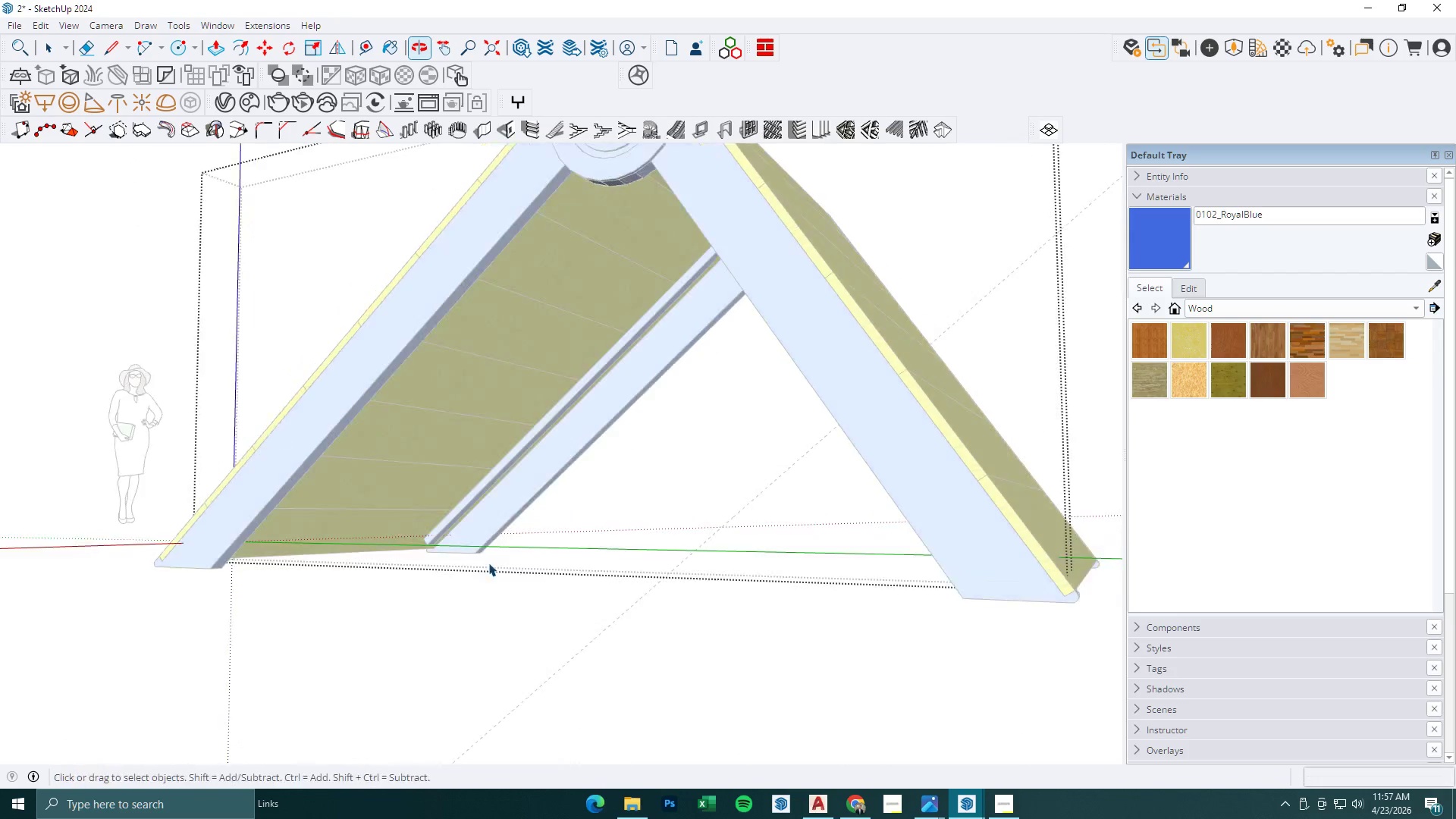 
key(Escape)
 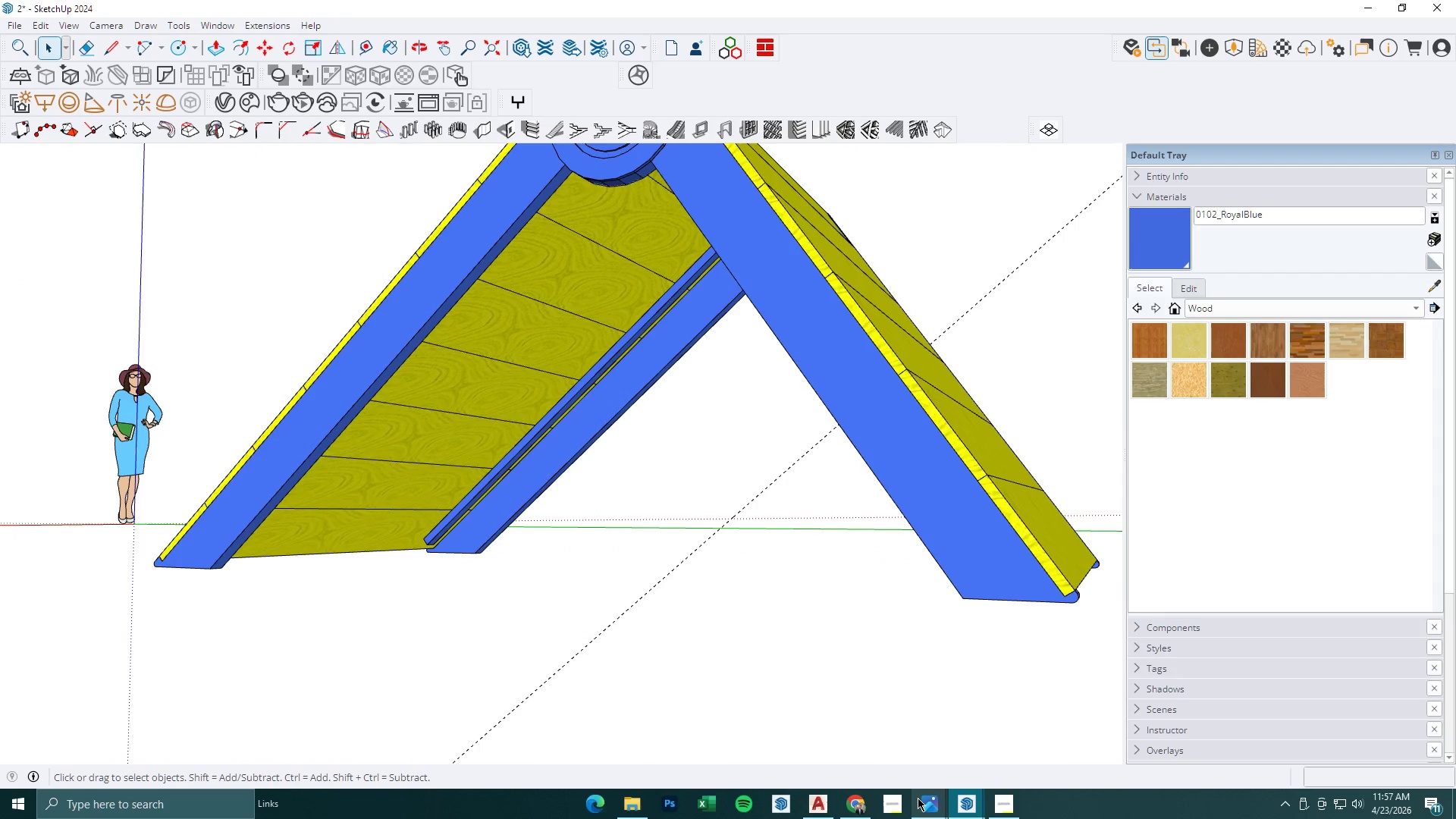 
mouse_move([896, 792])
 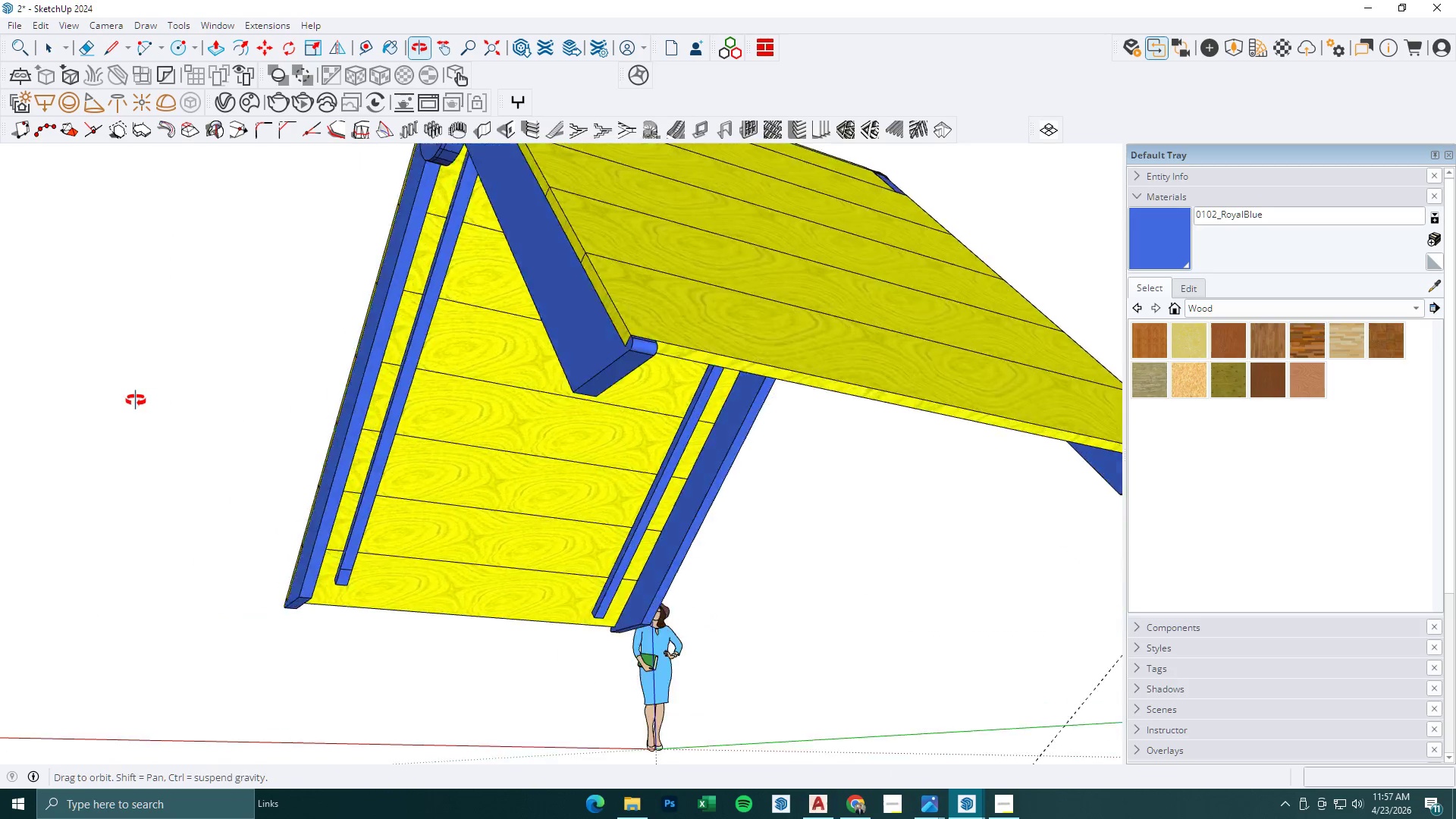 
key(Space)
 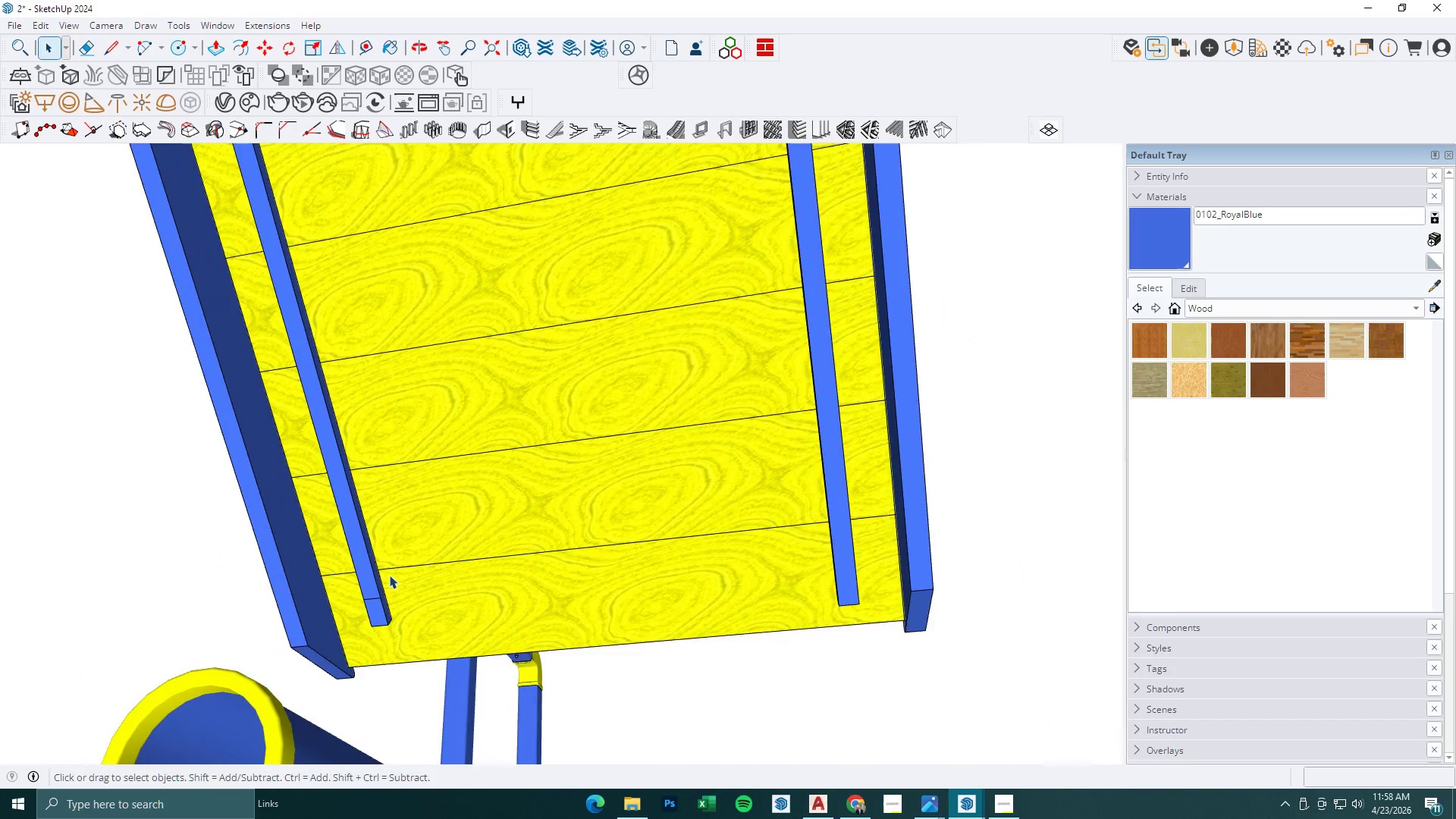 
key(Escape)
 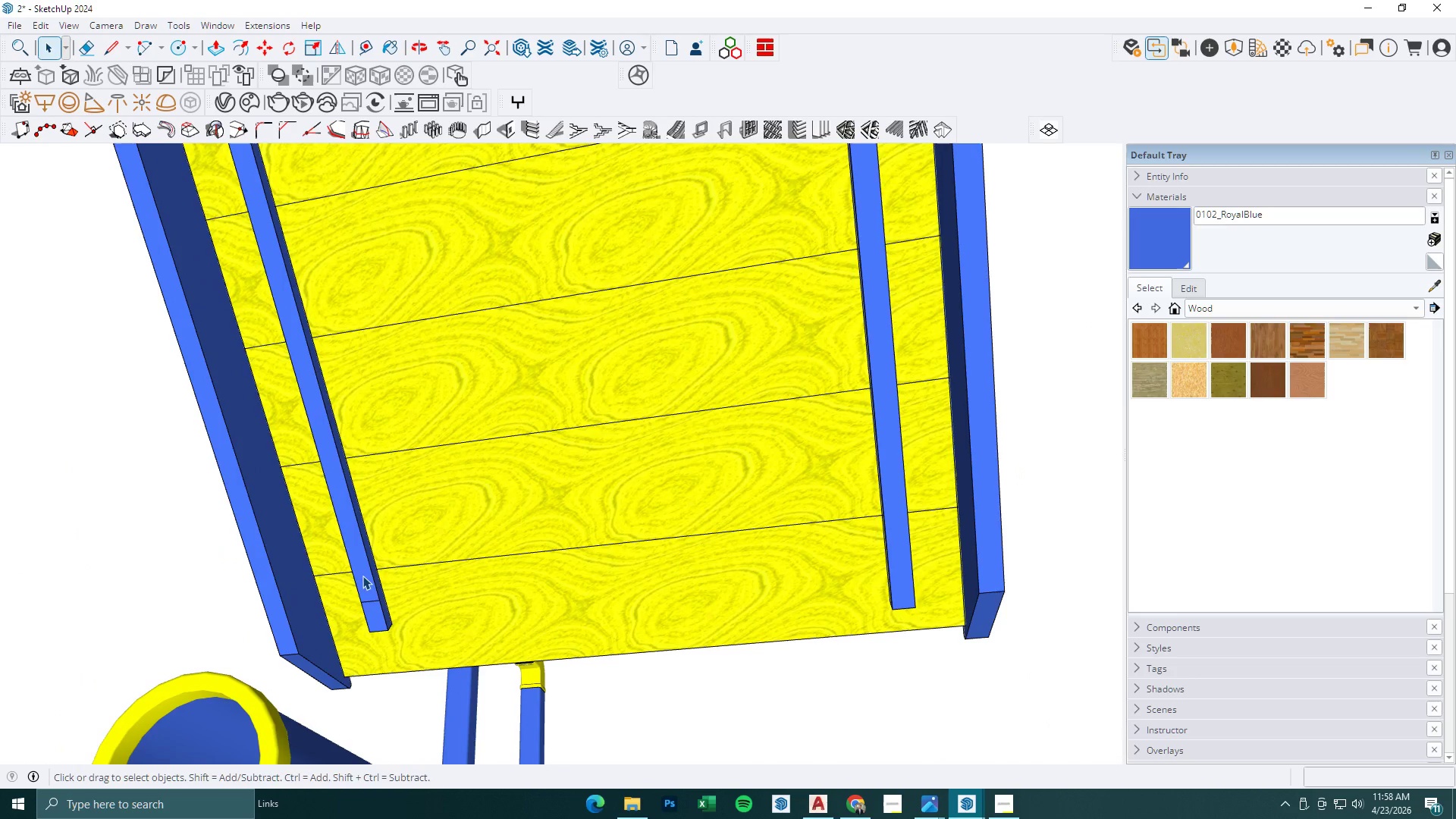 
left_click([360, 576])
 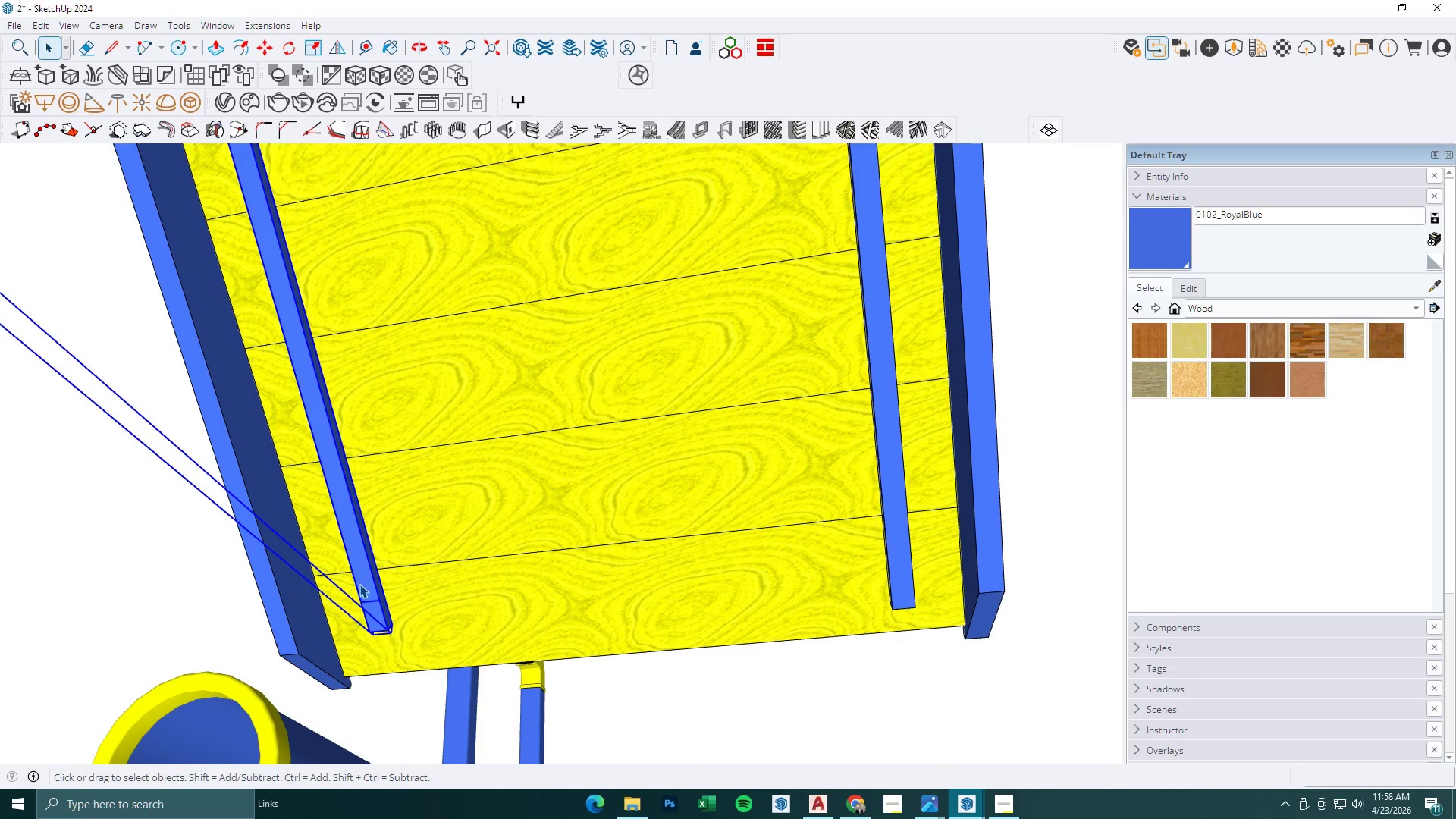 
scroll: coordinate [358, 615], scroll_direction: up, amount: 7.0
 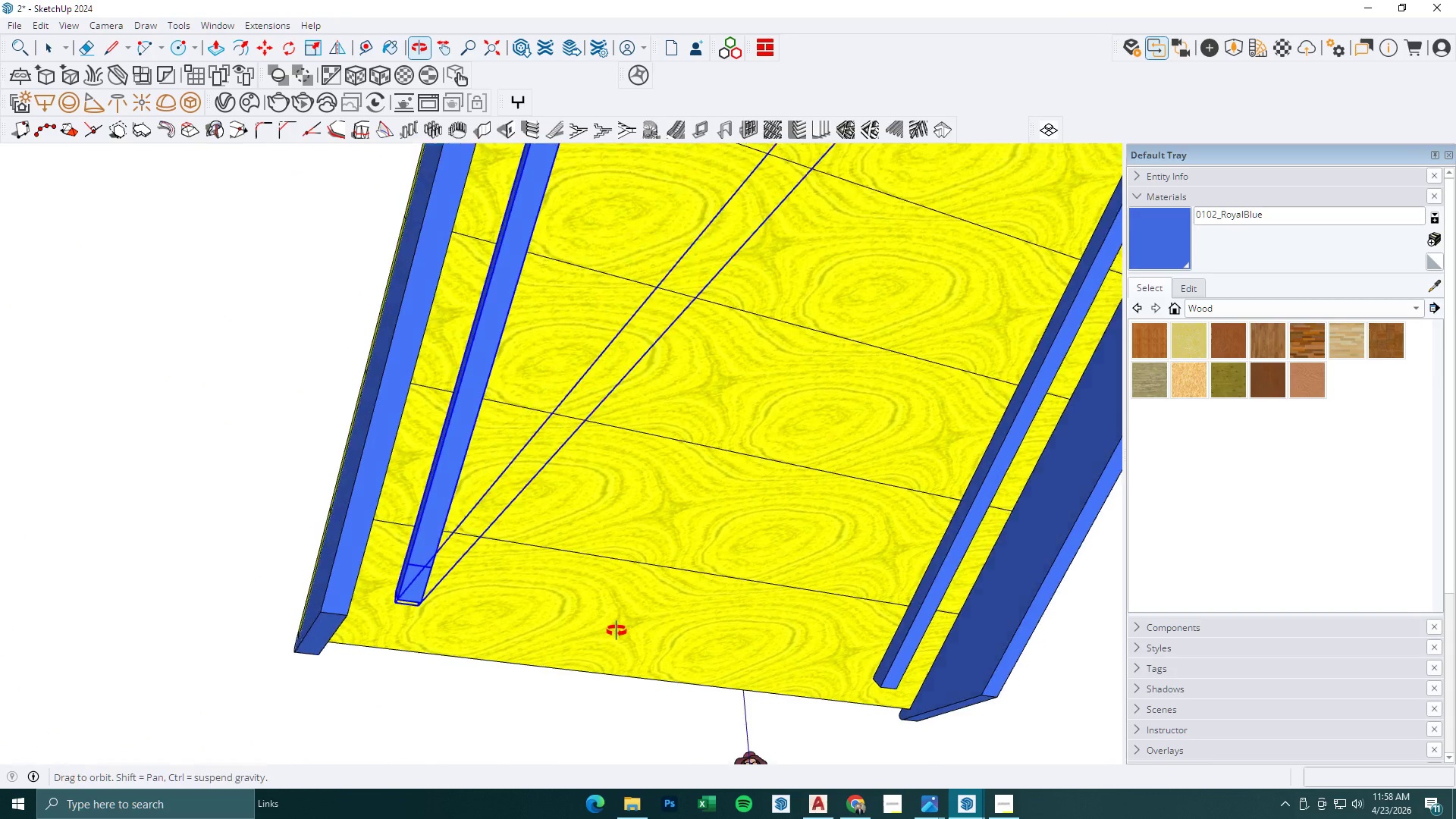 
key(M)
 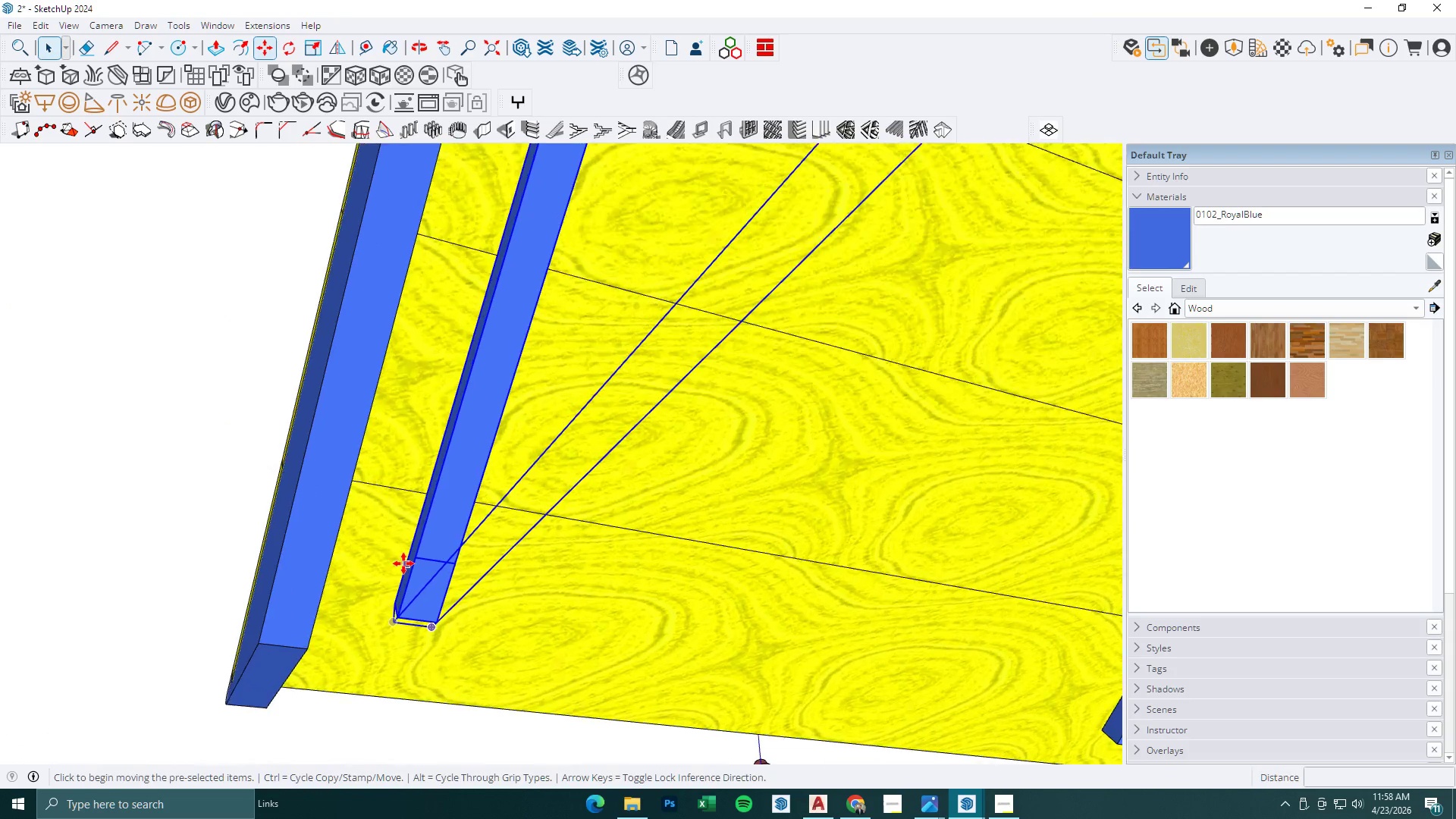 
left_click([403, 563])
 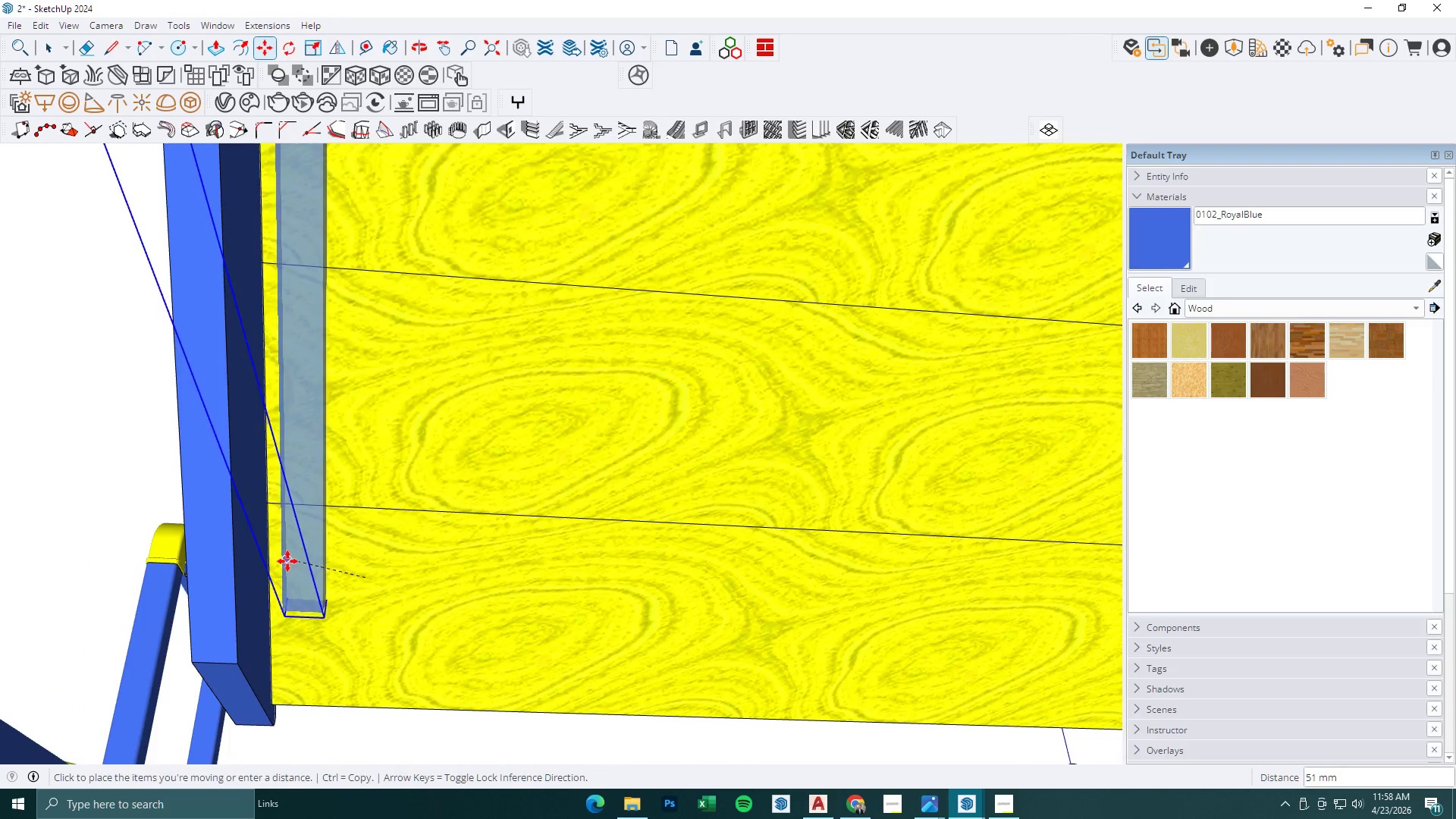 
scroll: coordinate [403, 565], scroll_direction: up, amount: 5.0
 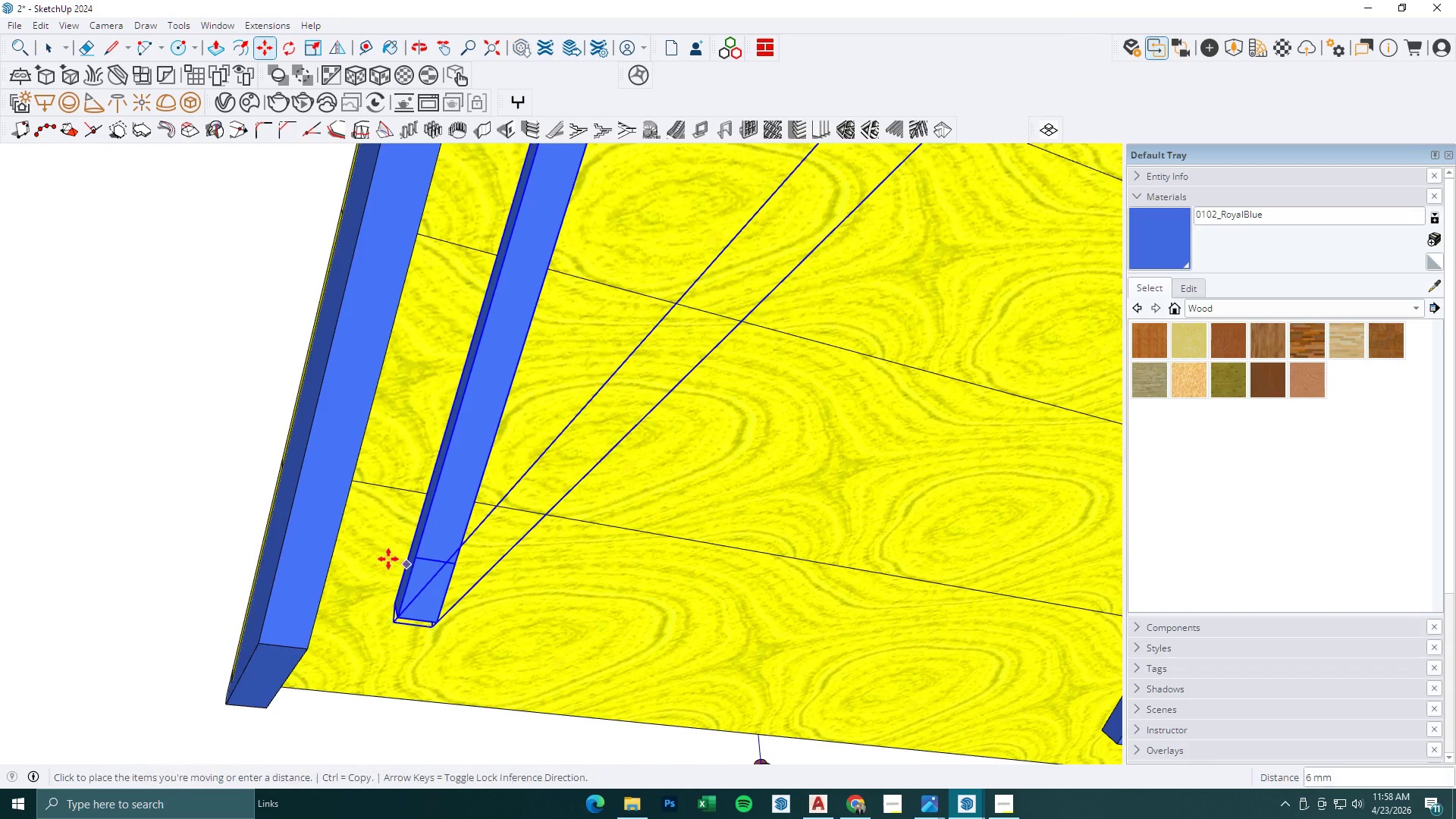 
hold_key(key=ShiftLeft, duration=0.92)
left_click([269, 579])
 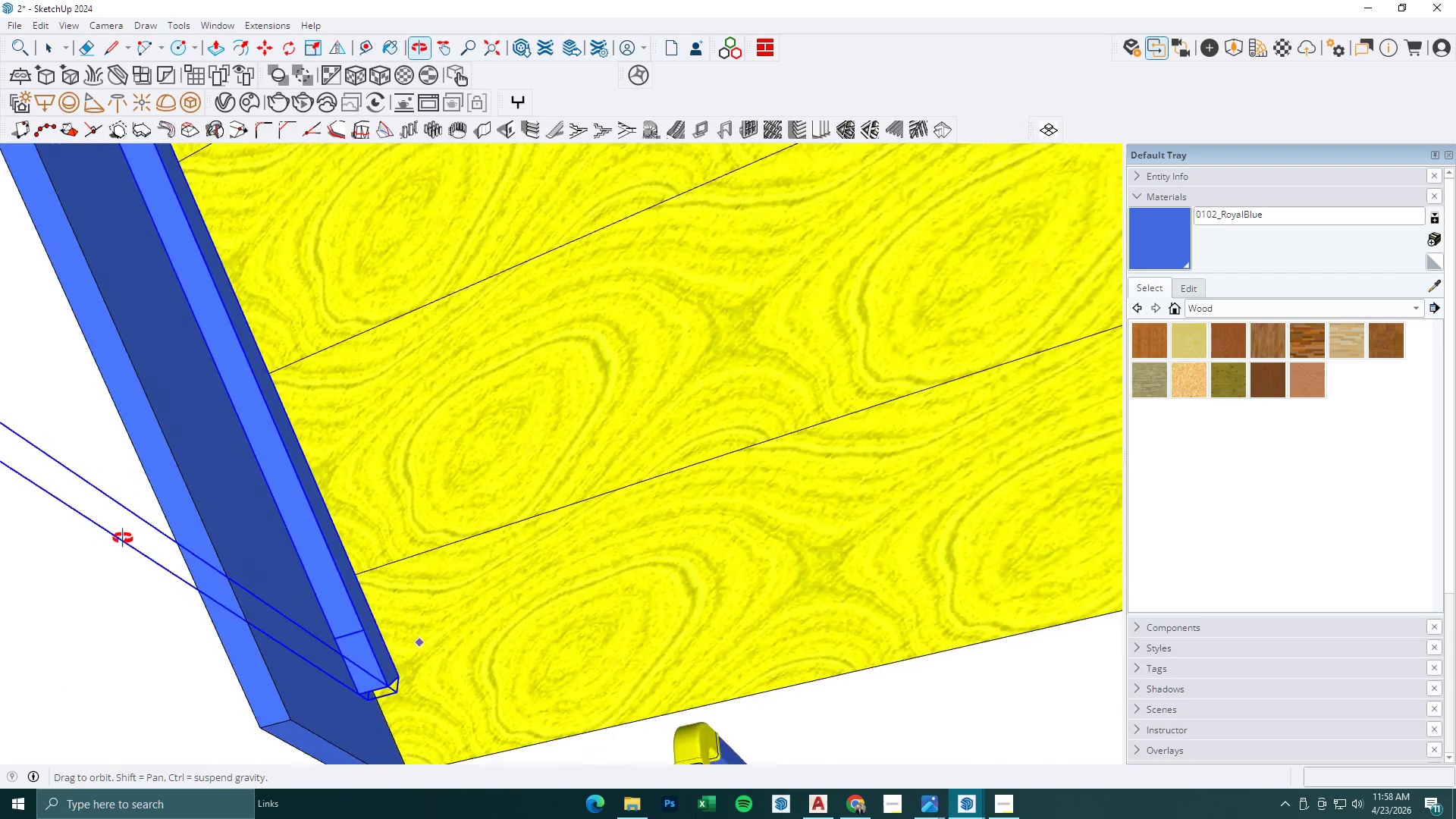 
key(Space)
 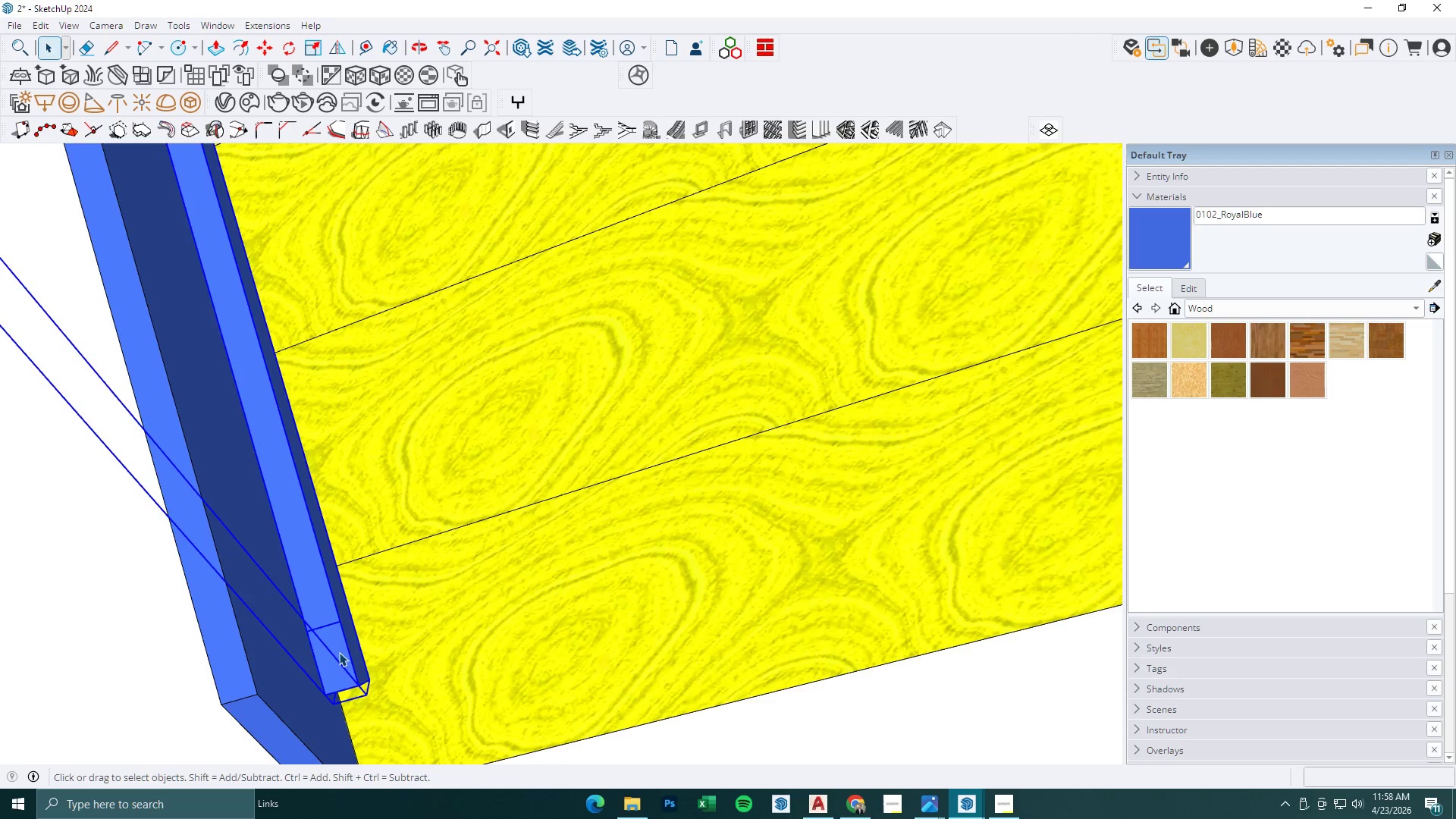 
double_click([339, 652])
 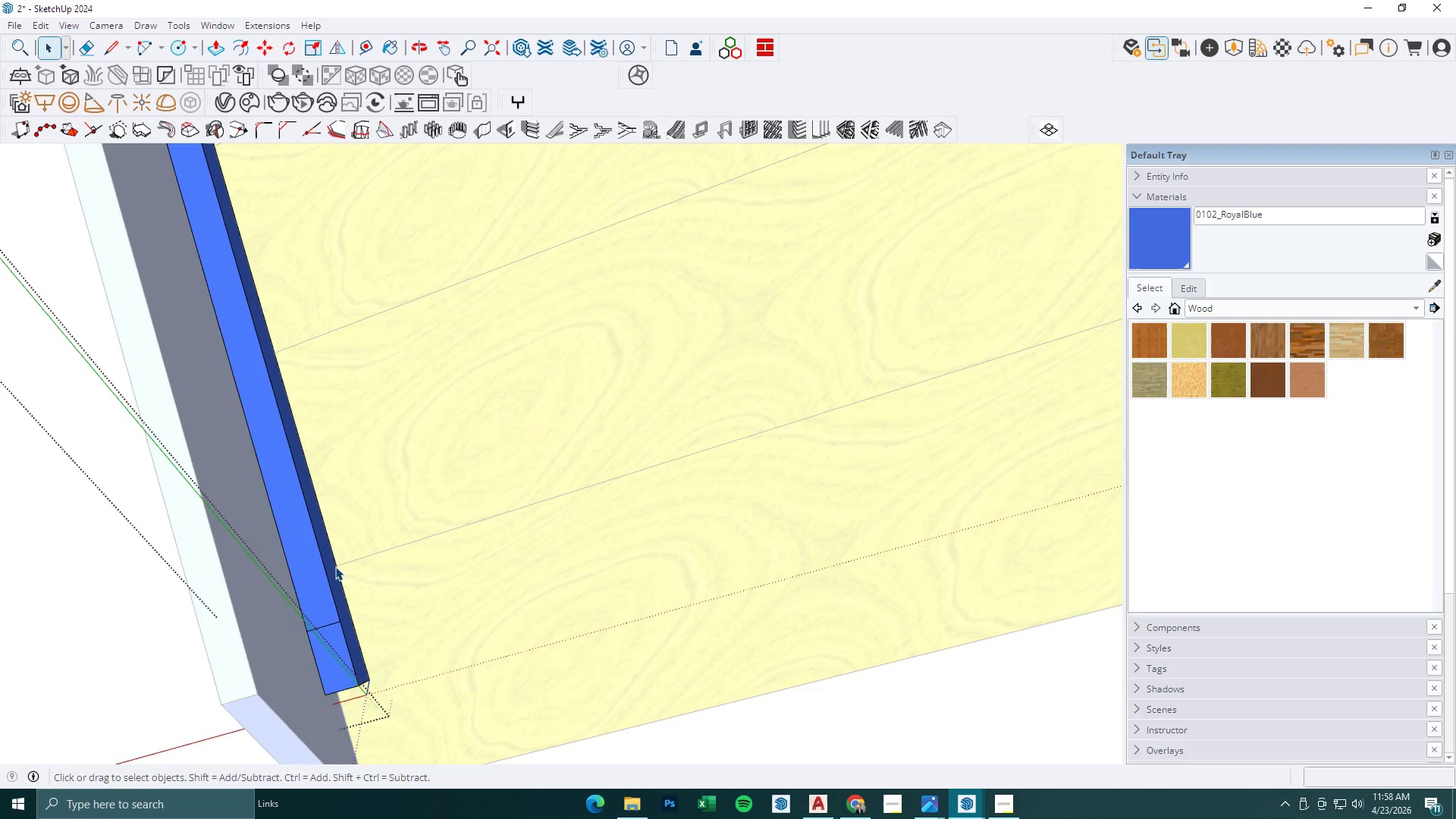 
scroll: coordinate [335, 566], scroll_direction: down, amount: 3.0
 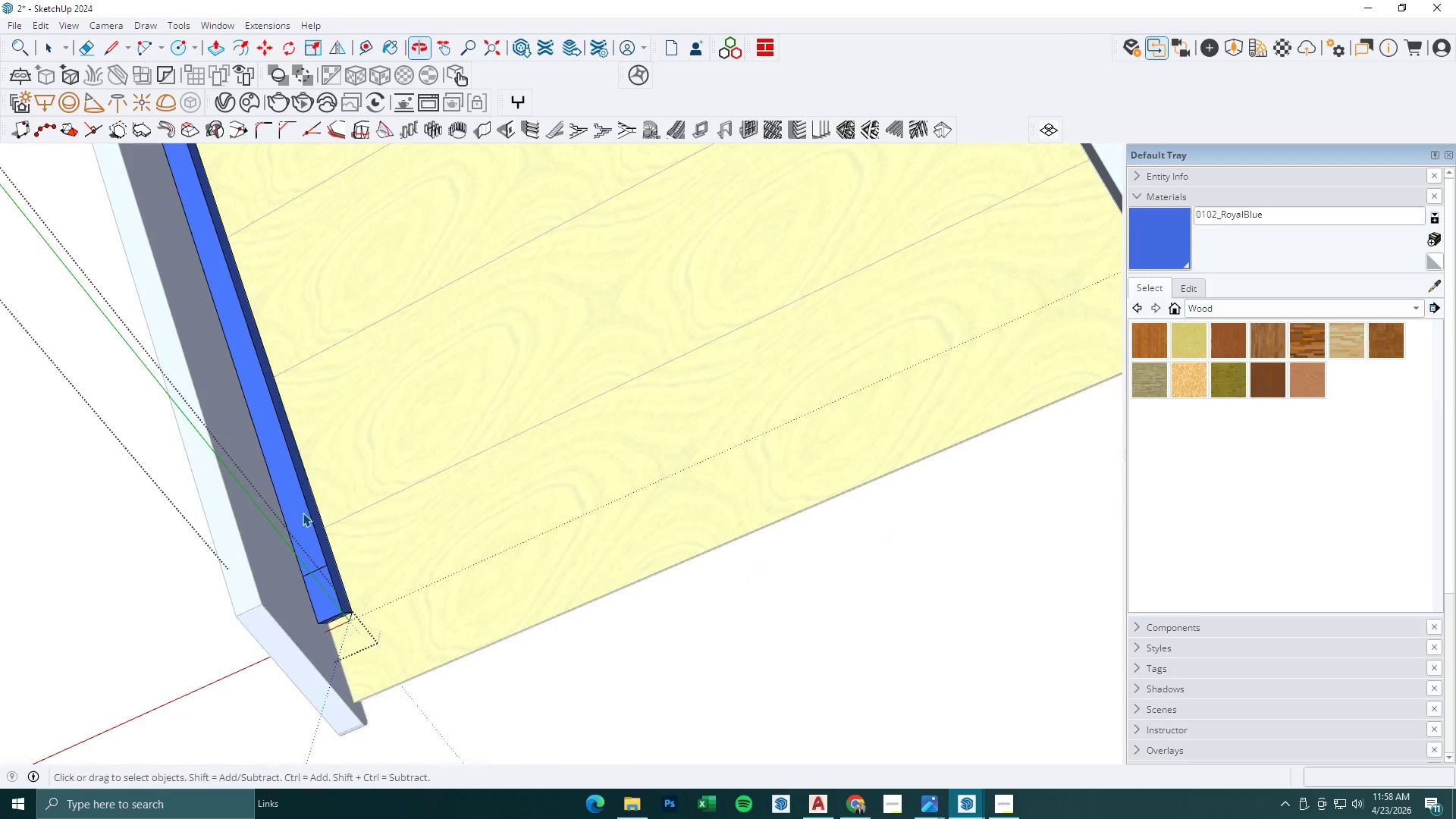 
key(BracketLeft)
 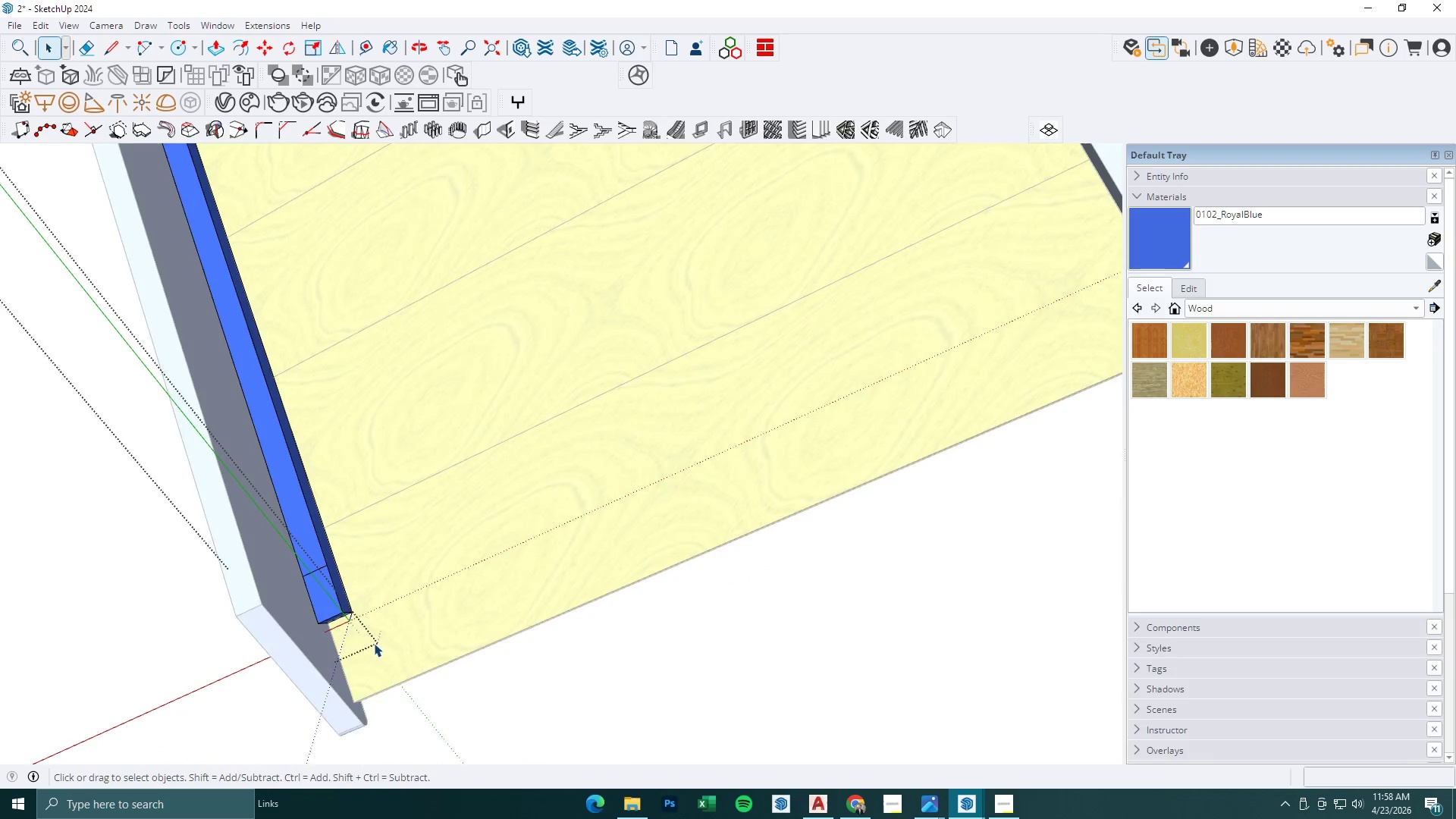 
key(P)
 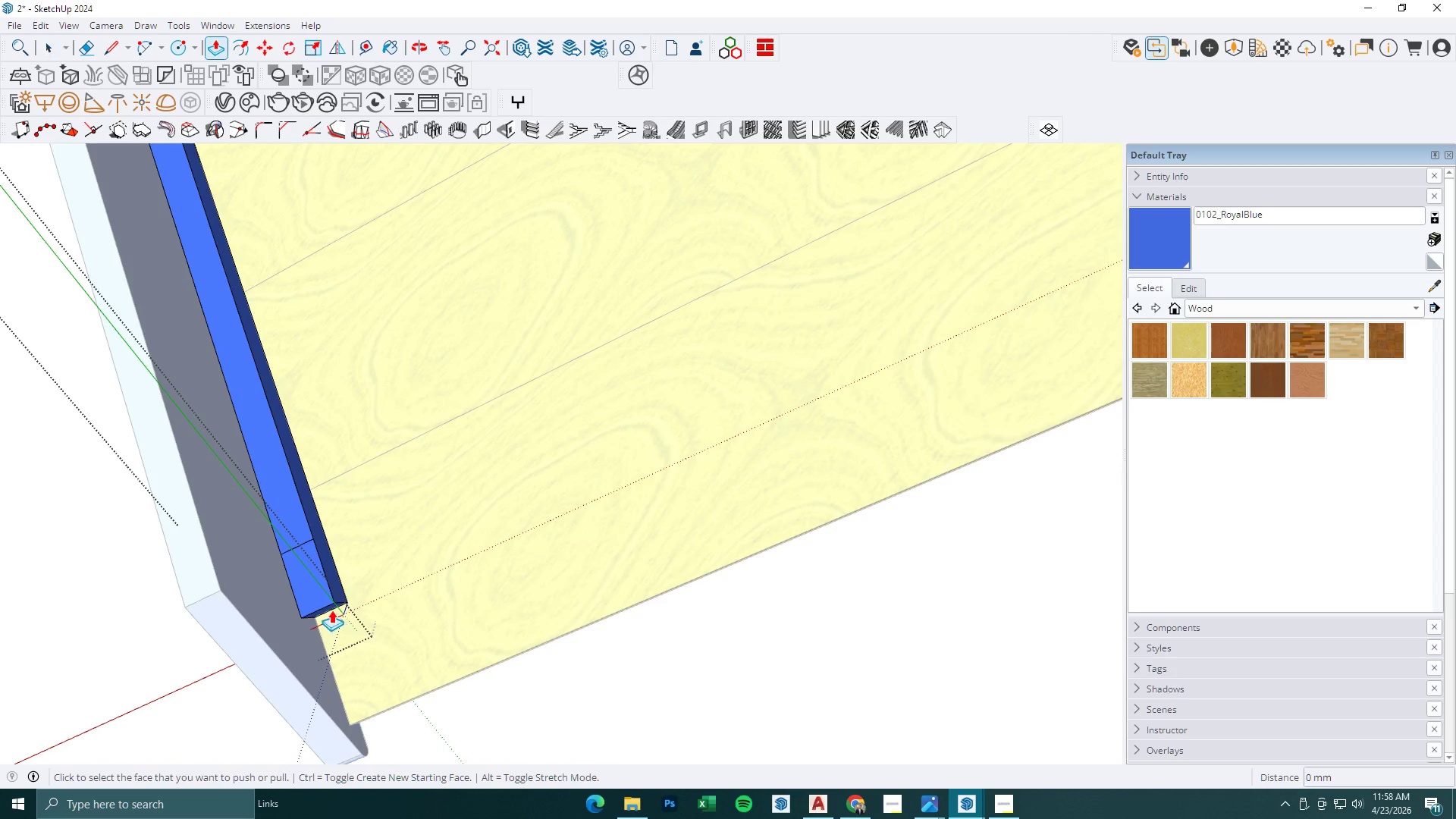 
scroll: coordinate [347, 629], scroll_direction: up, amount: 3.0
 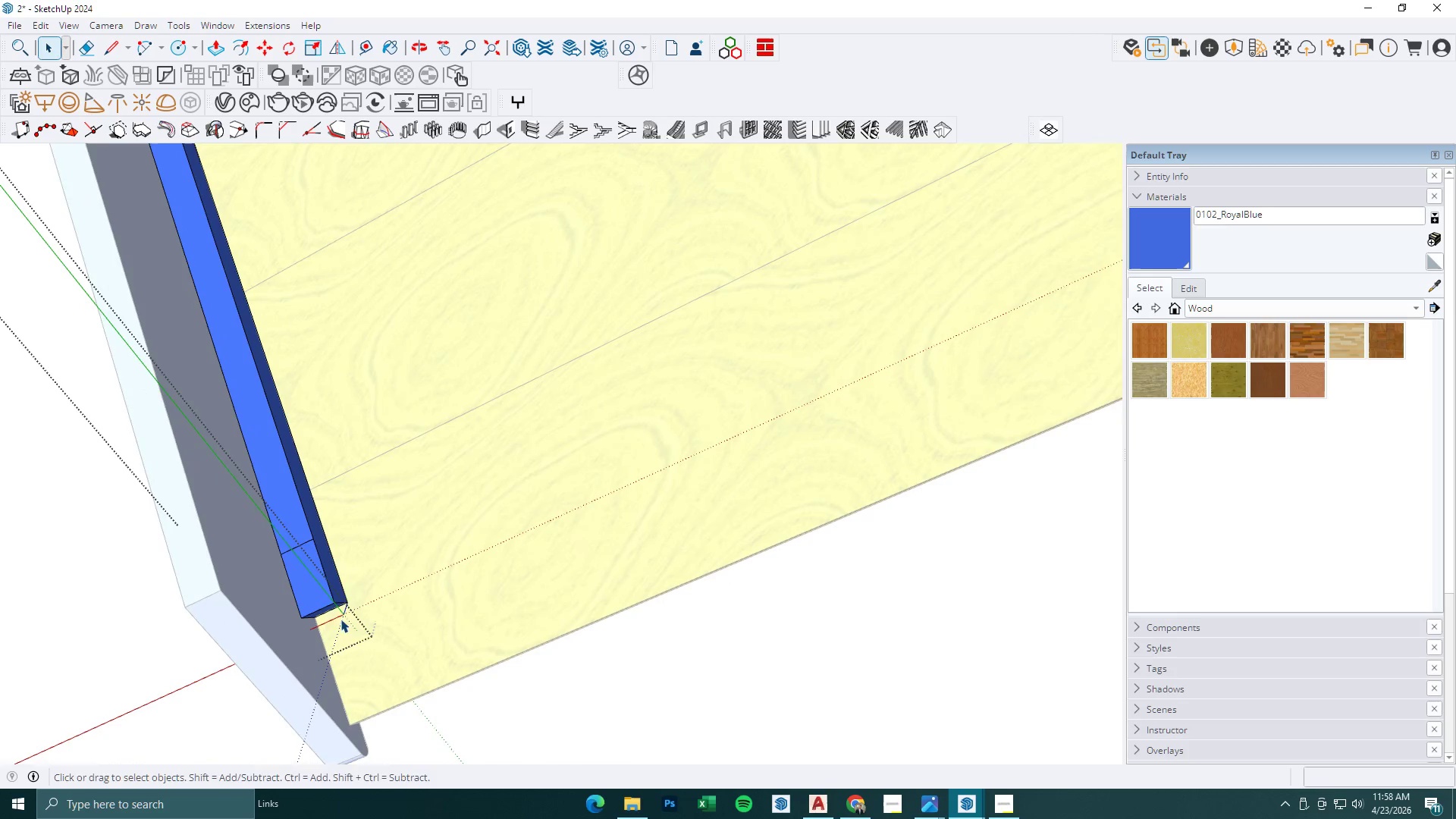 
left_click([330, 607])
 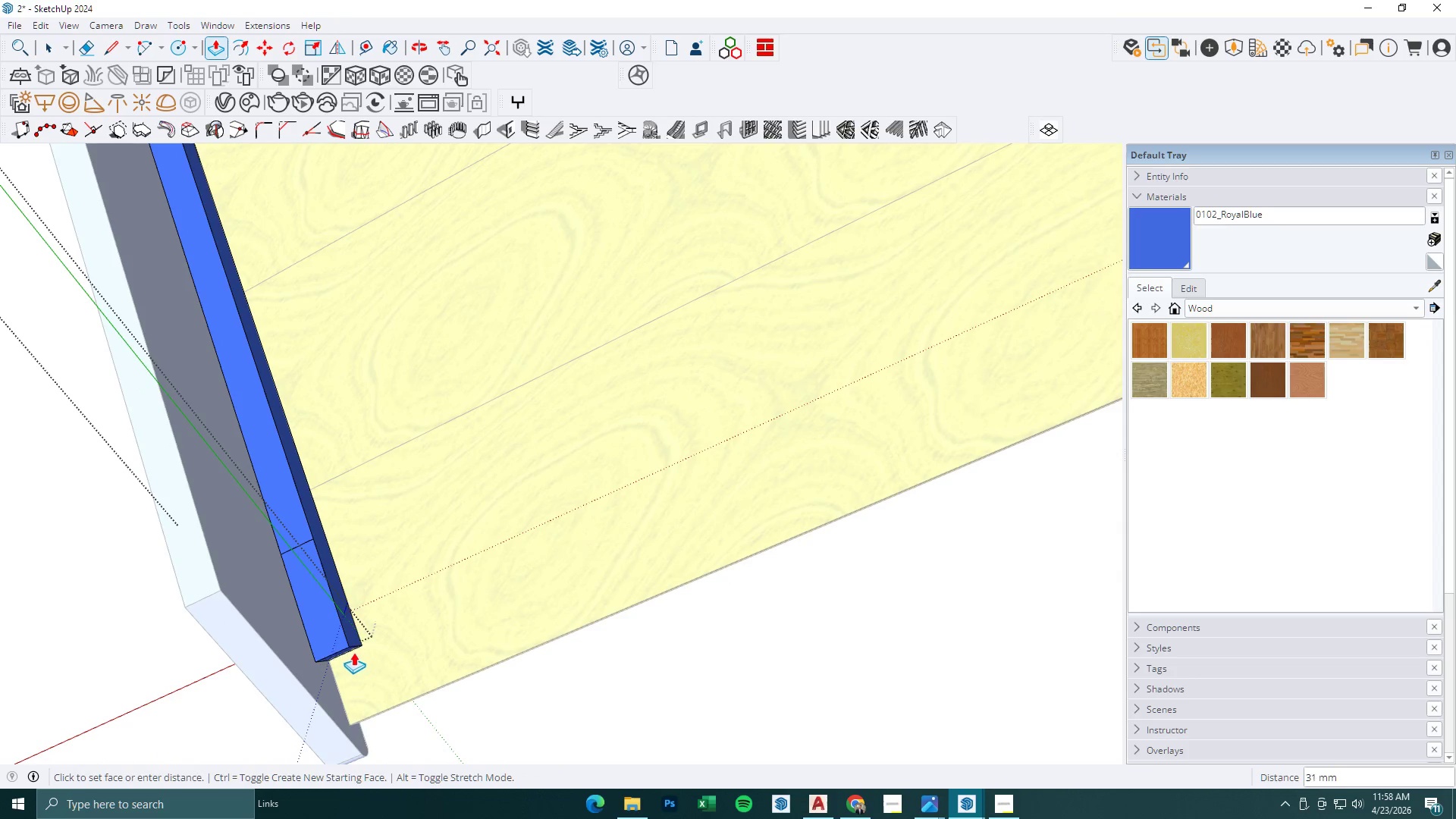 
left_click([353, 652])
 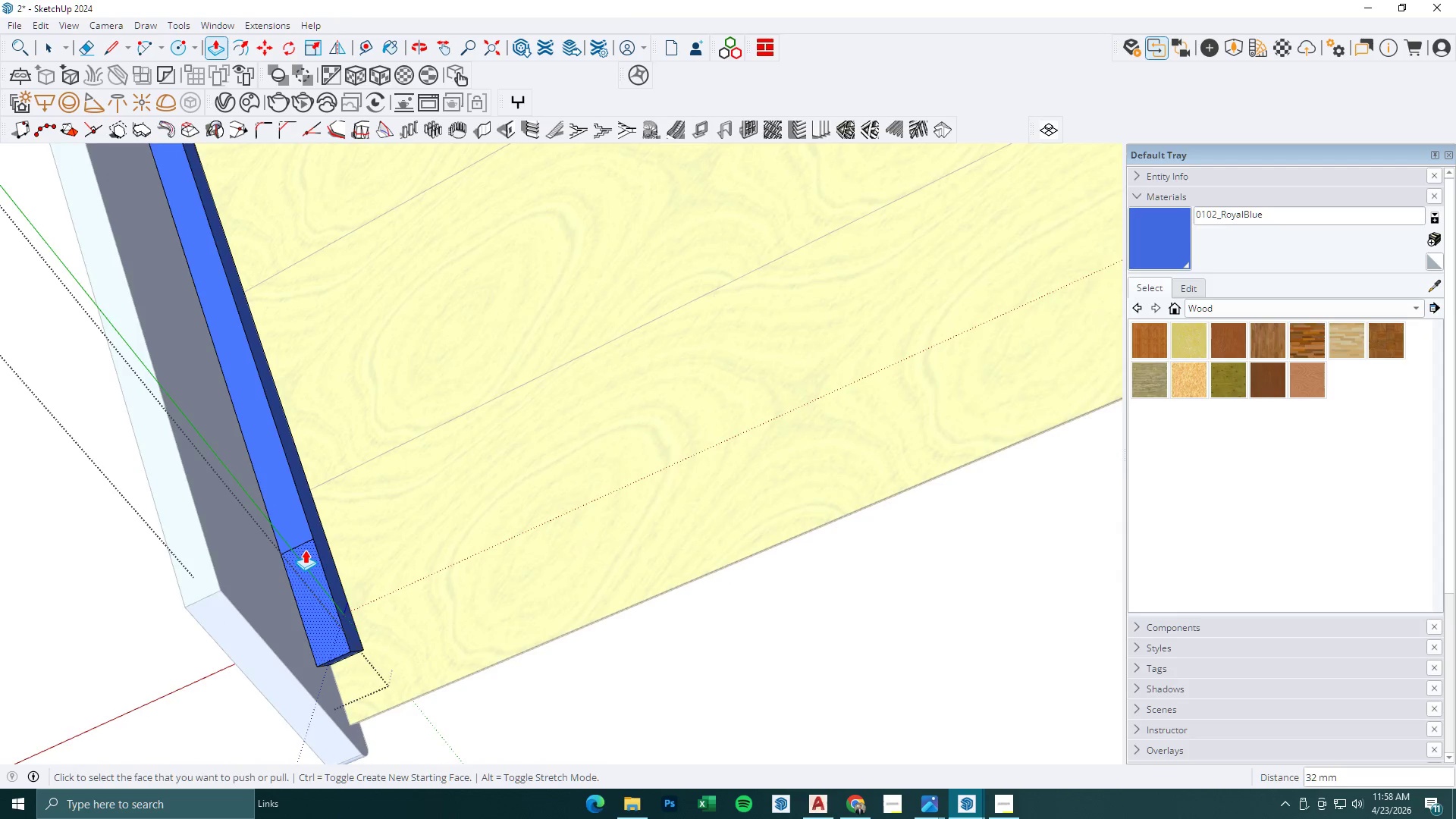 
key(E)
 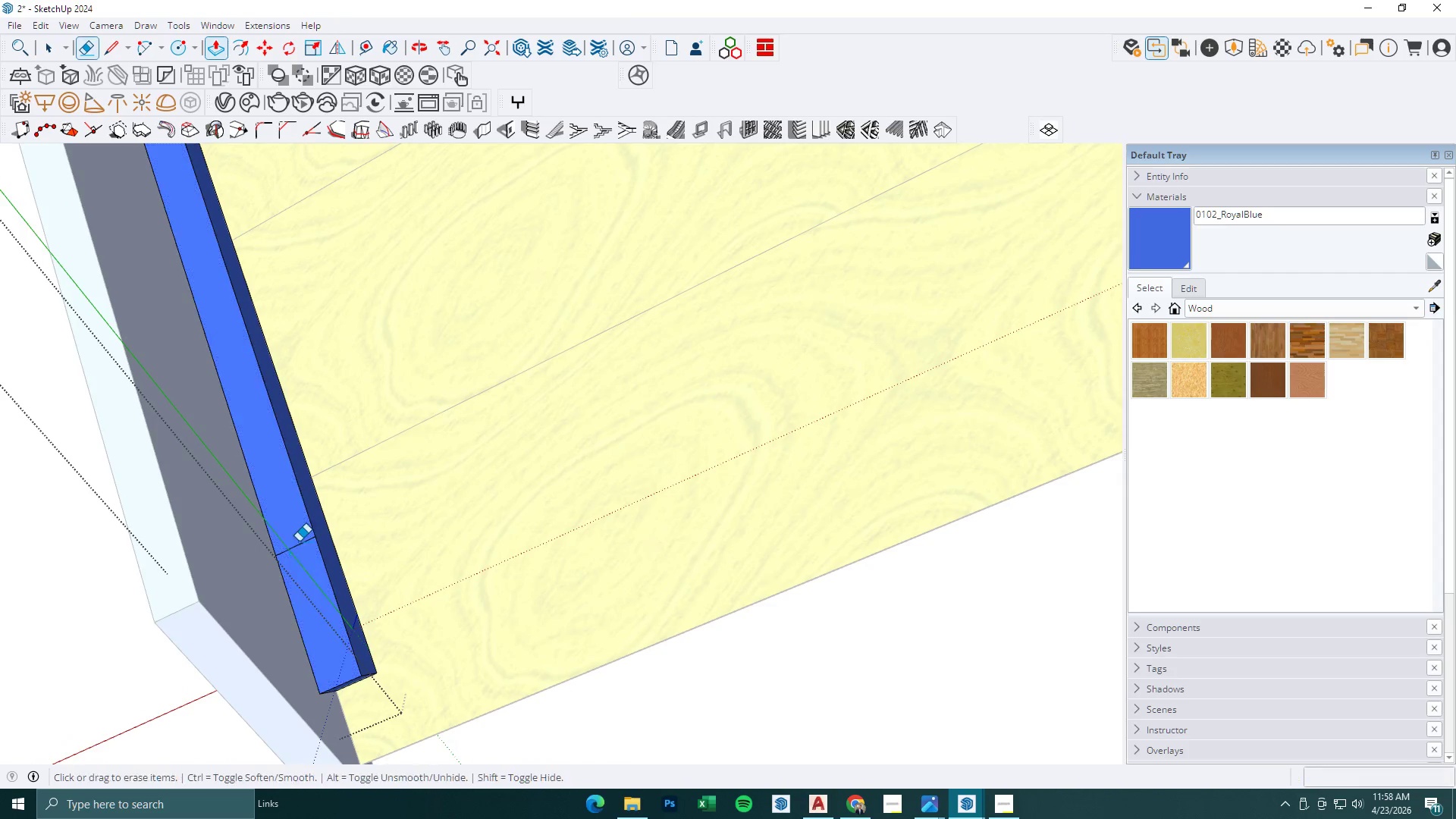 
left_click_drag(start_coordinate=[299, 541], to_coordinate=[302, 553])
 